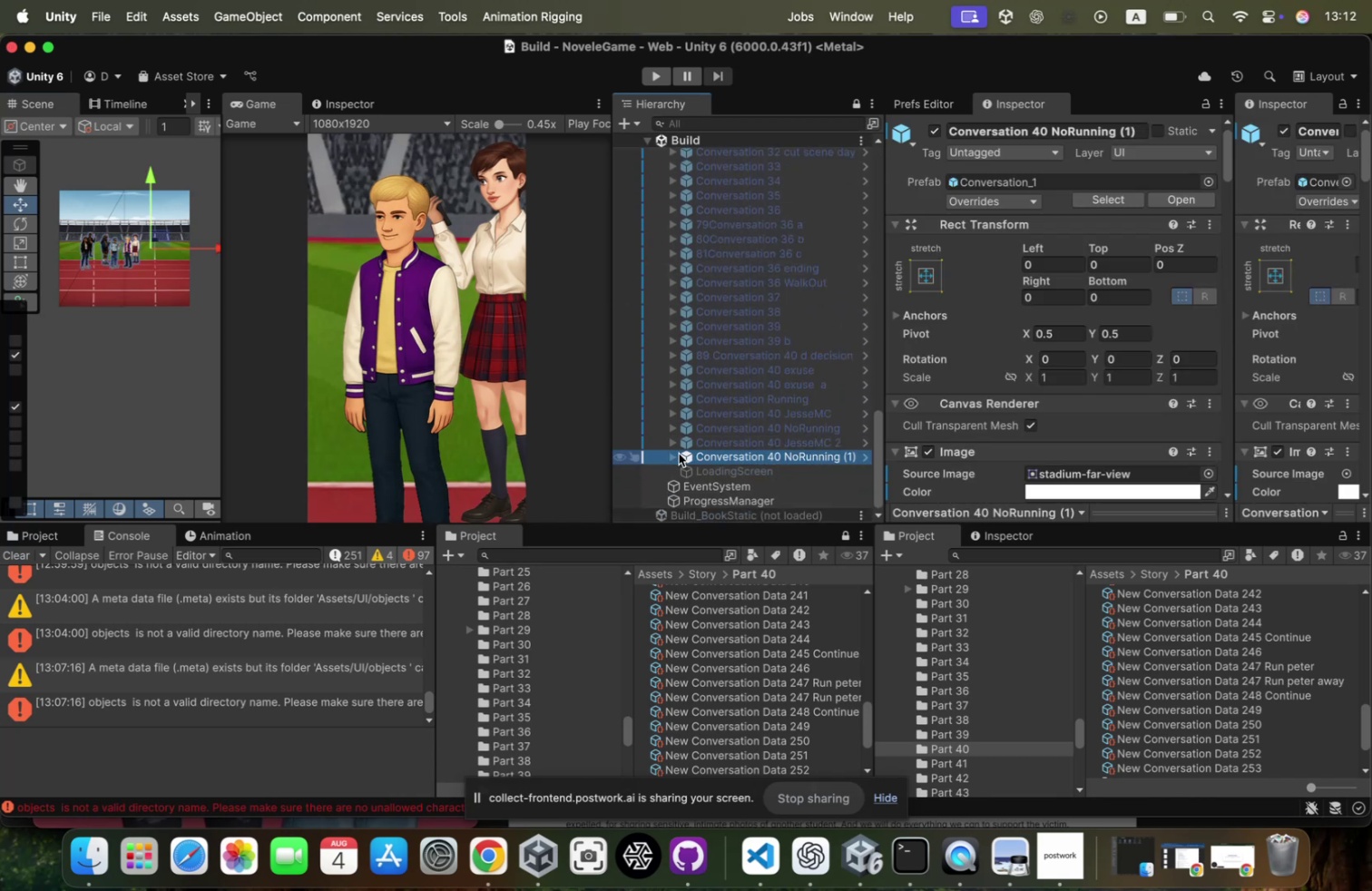 
left_click([672, 455])
 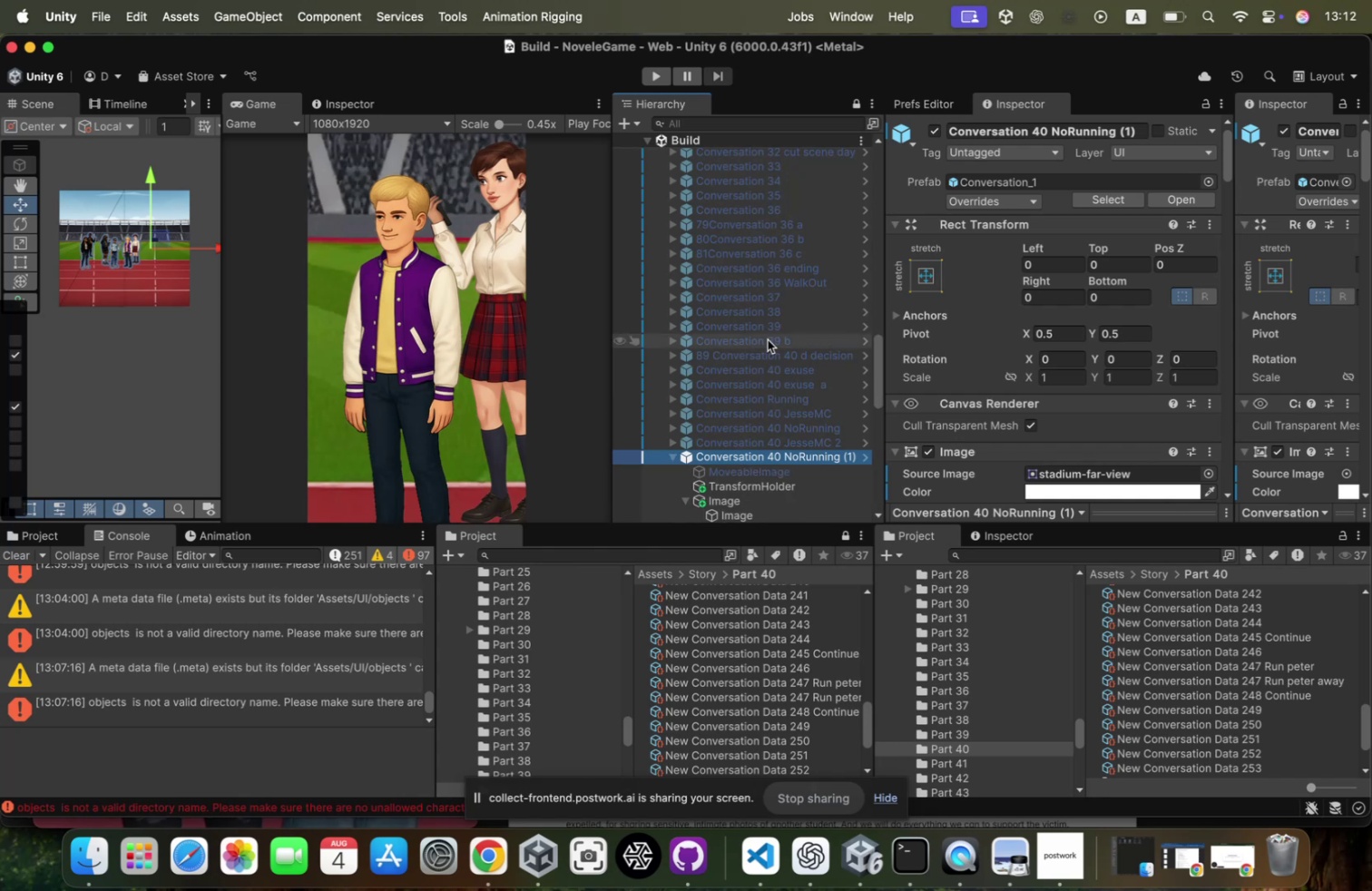 
scroll: coordinate [1159, 199], scroll_direction: down, amount: 55.0
 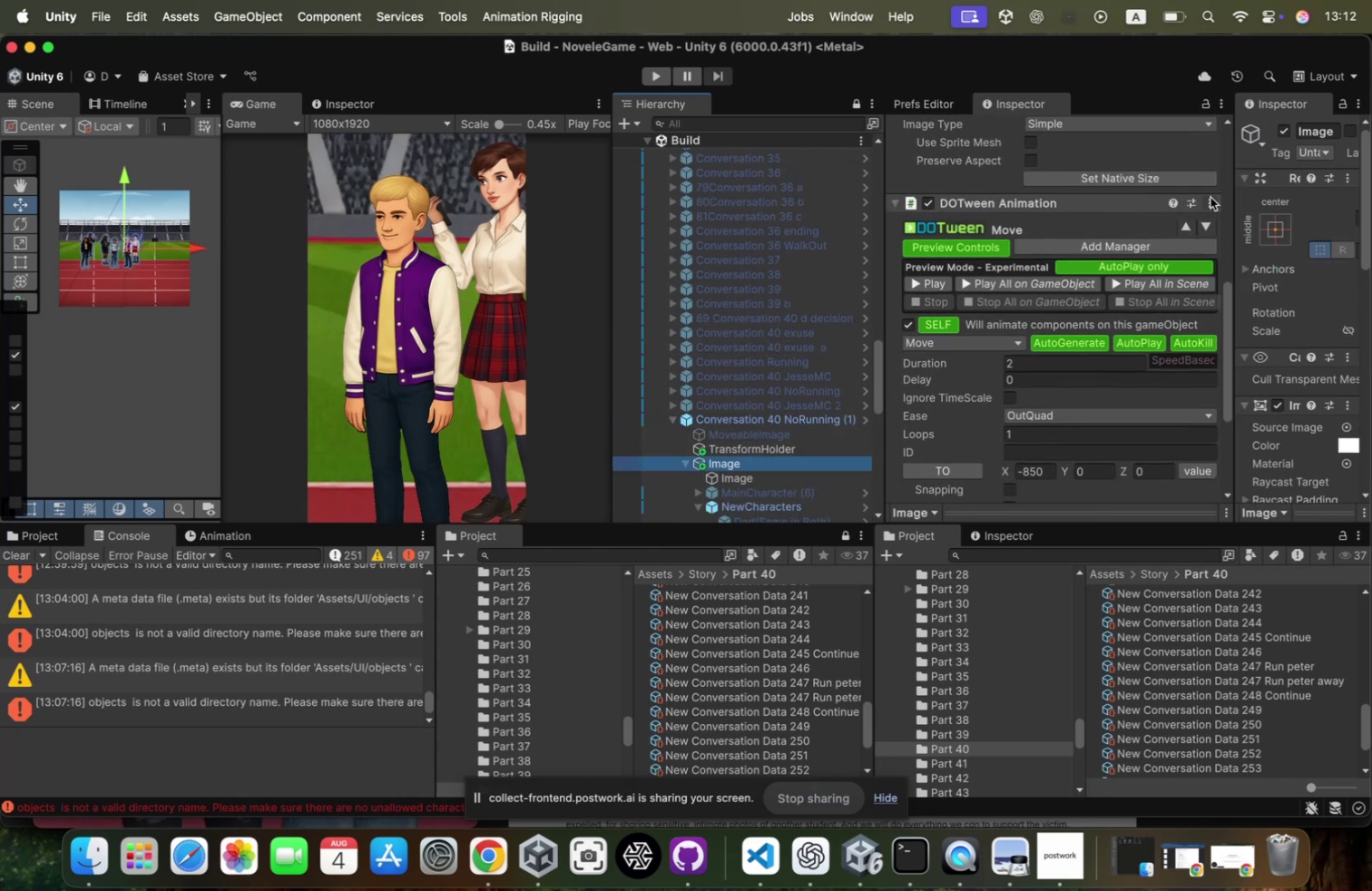 
left_click([1209, 201])
 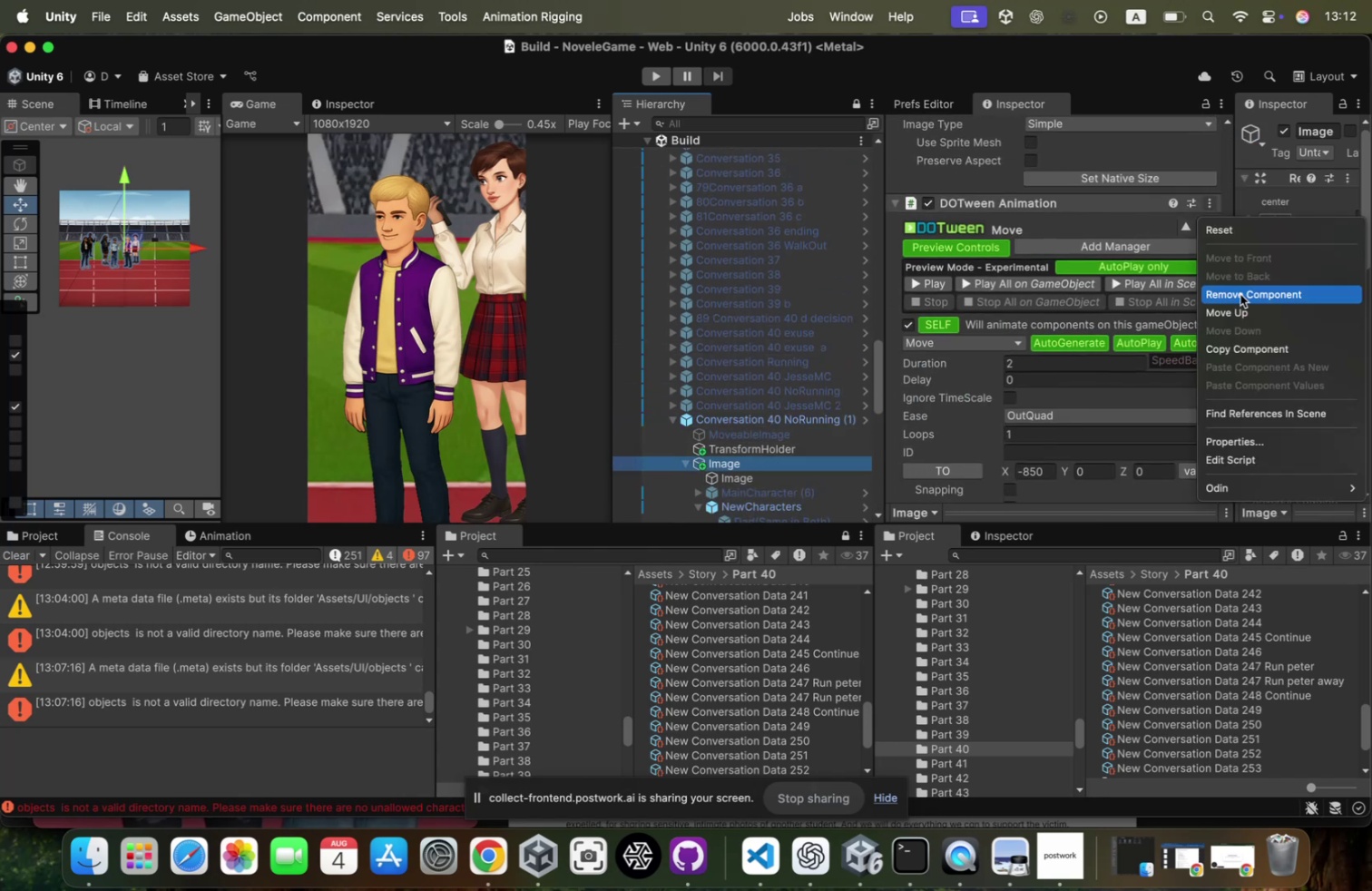 
left_click([1240, 294])
 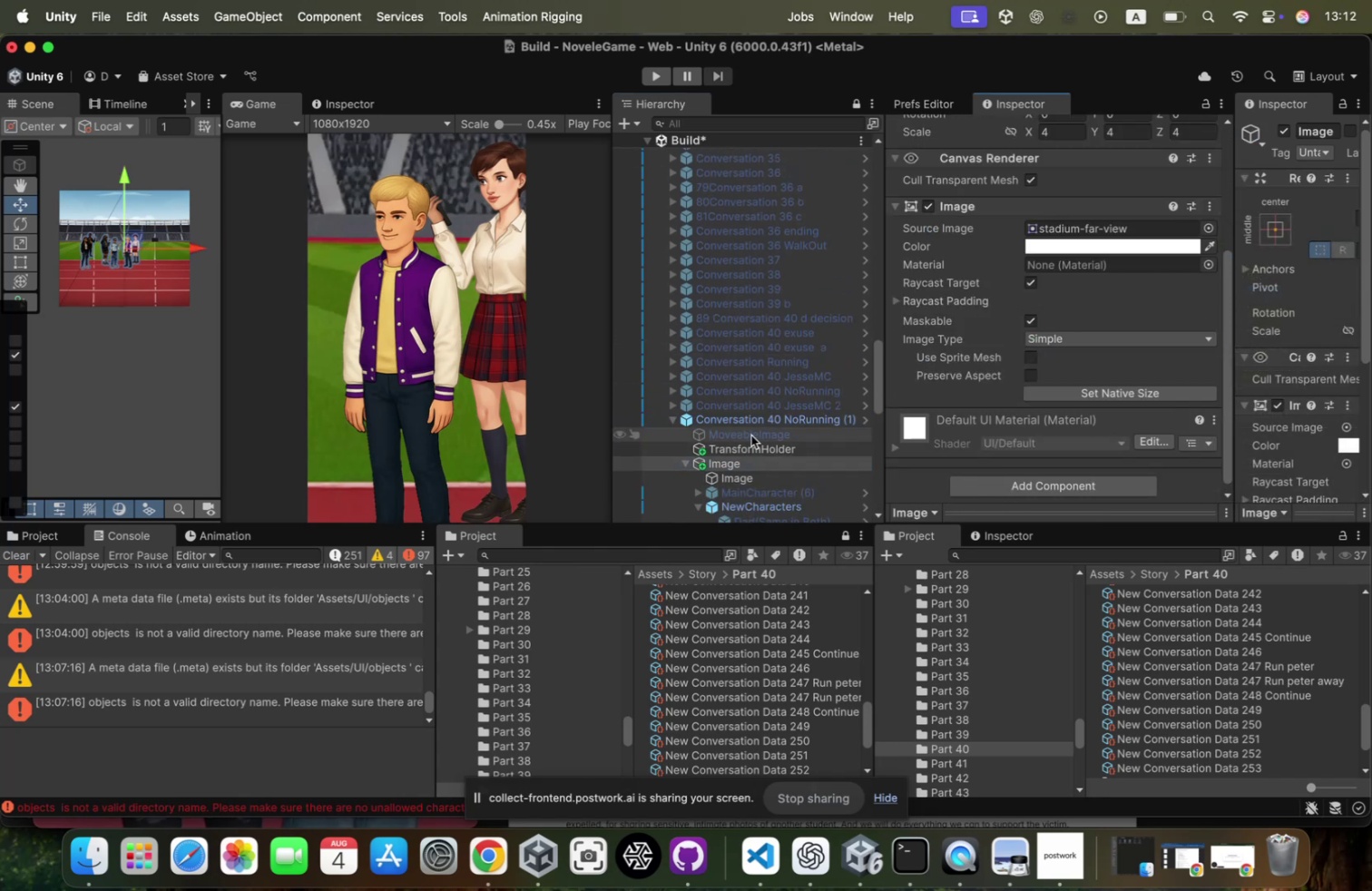 
left_click([766, 402])
 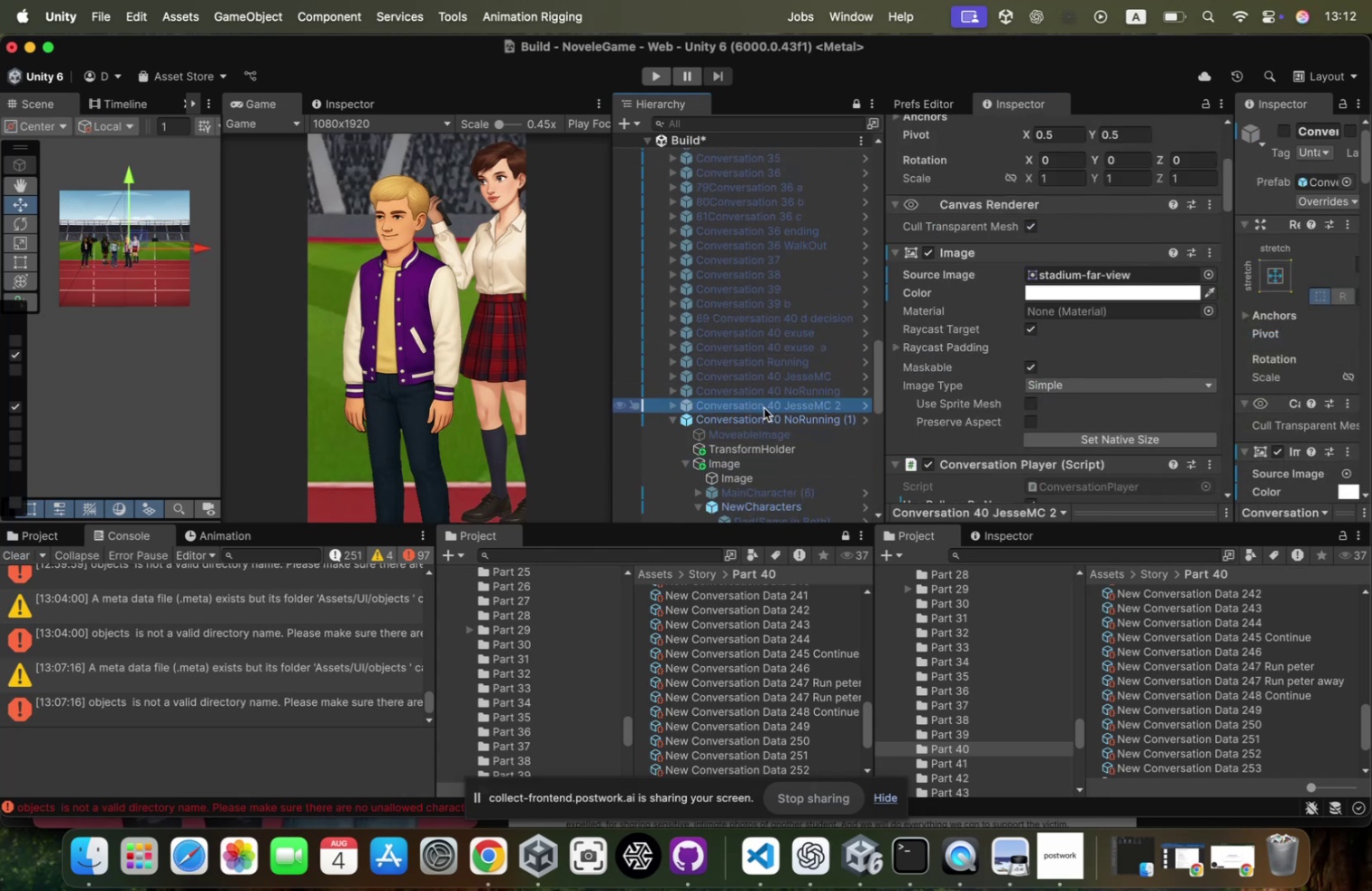 
left_click([761, 415])
 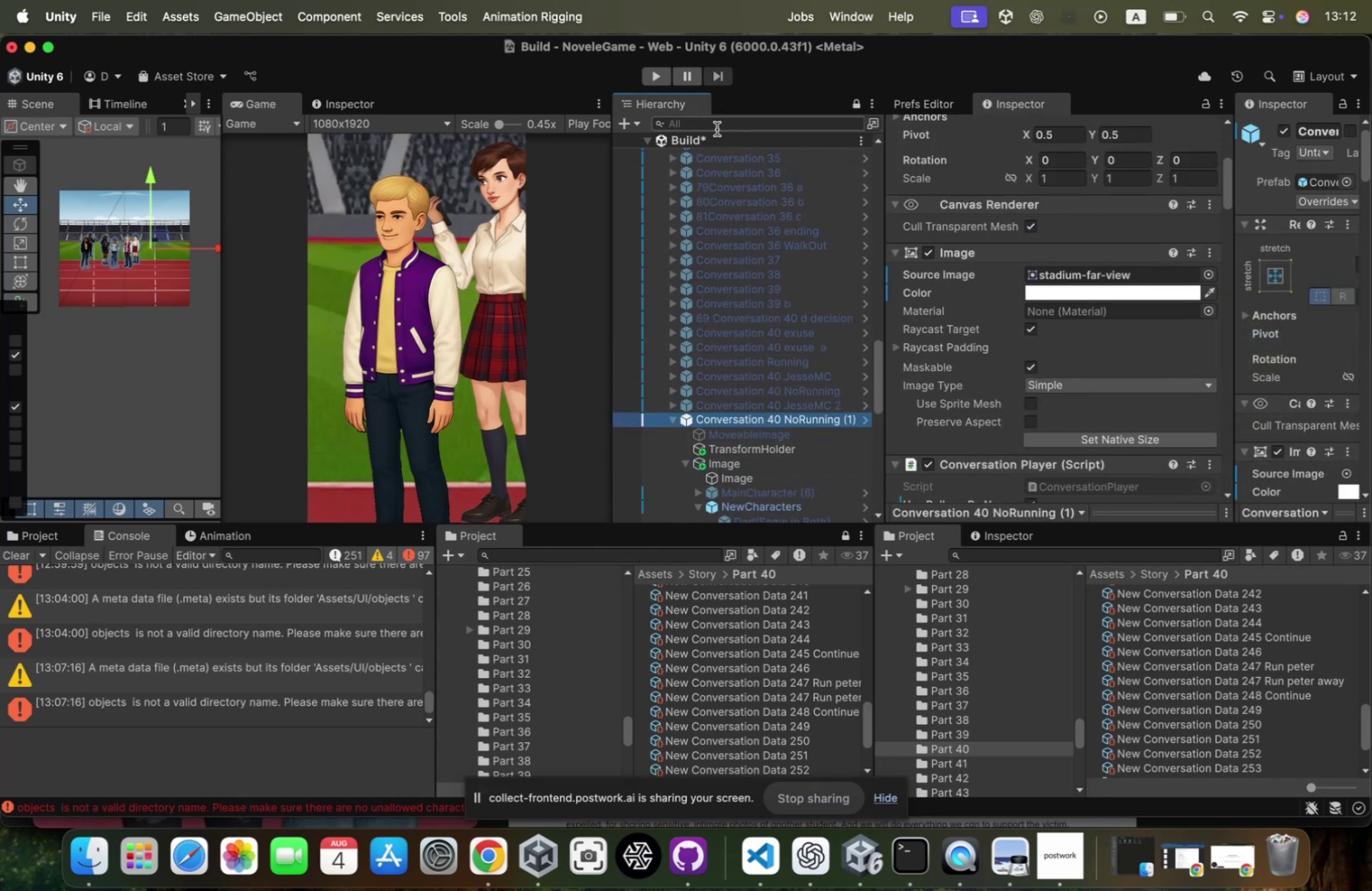 
right_click([716, 136])
 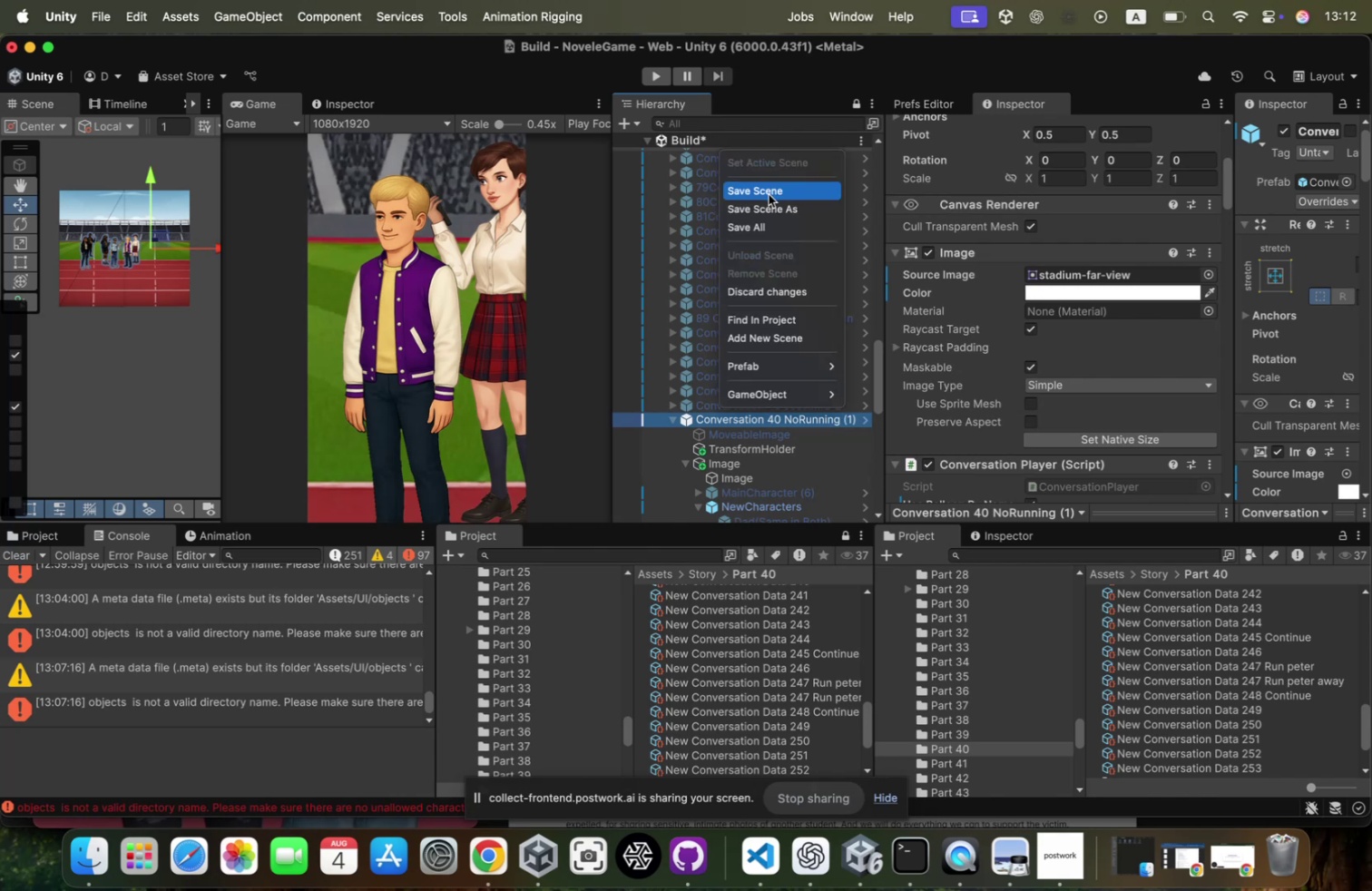 
left_click([769, 194])
 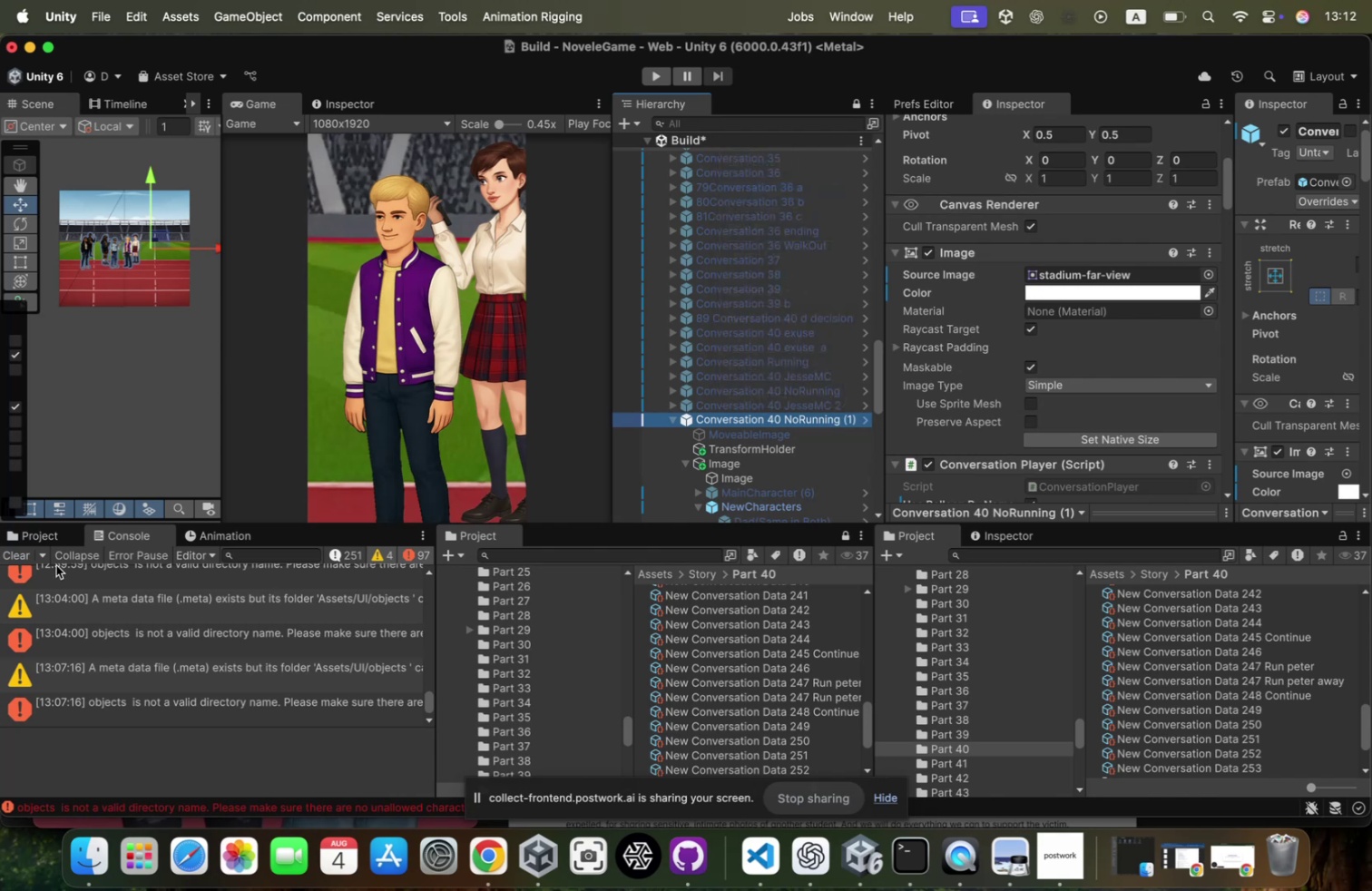 
mouse_move([82, 546])
 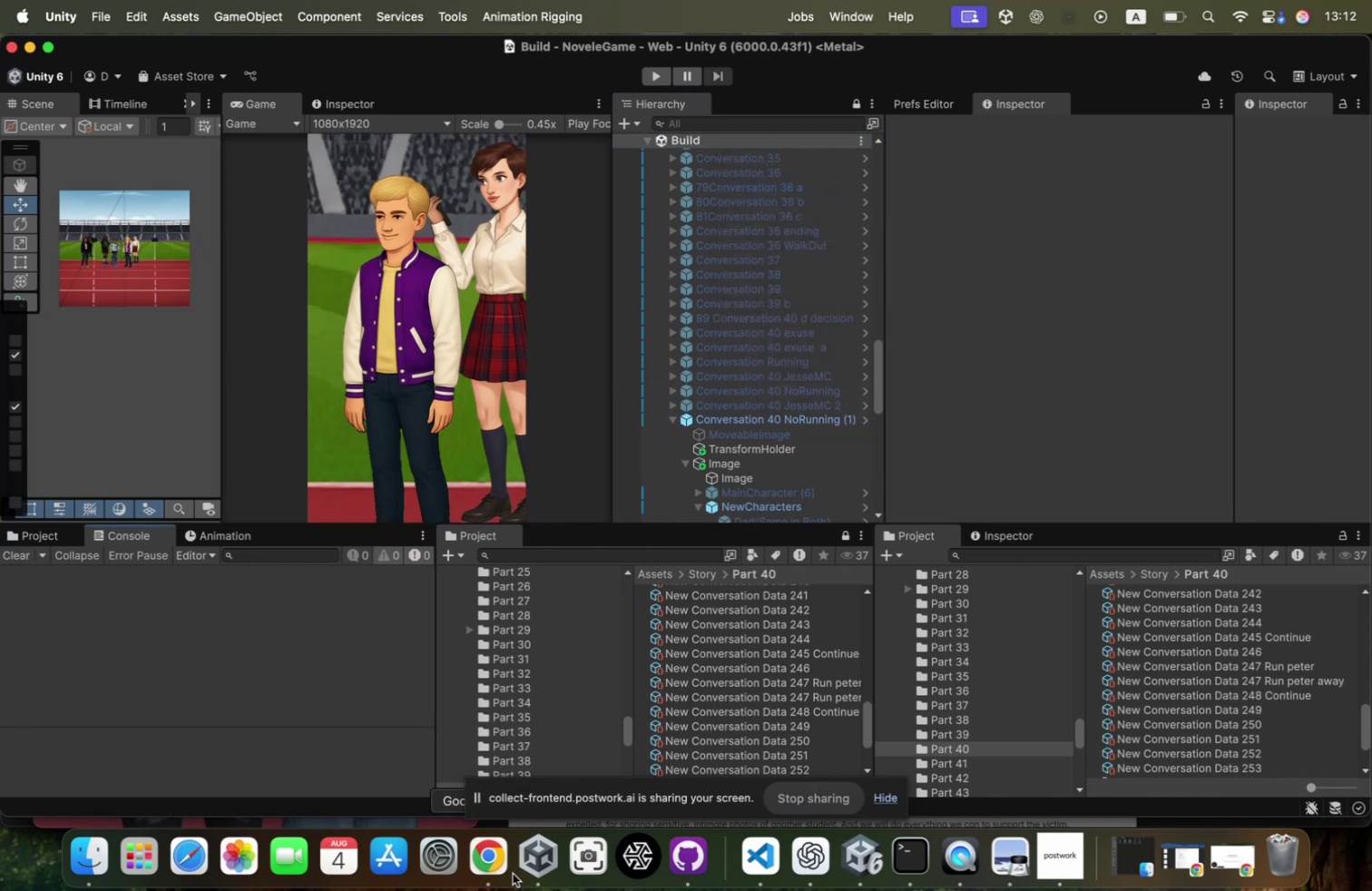 
right_click([495, 869])
 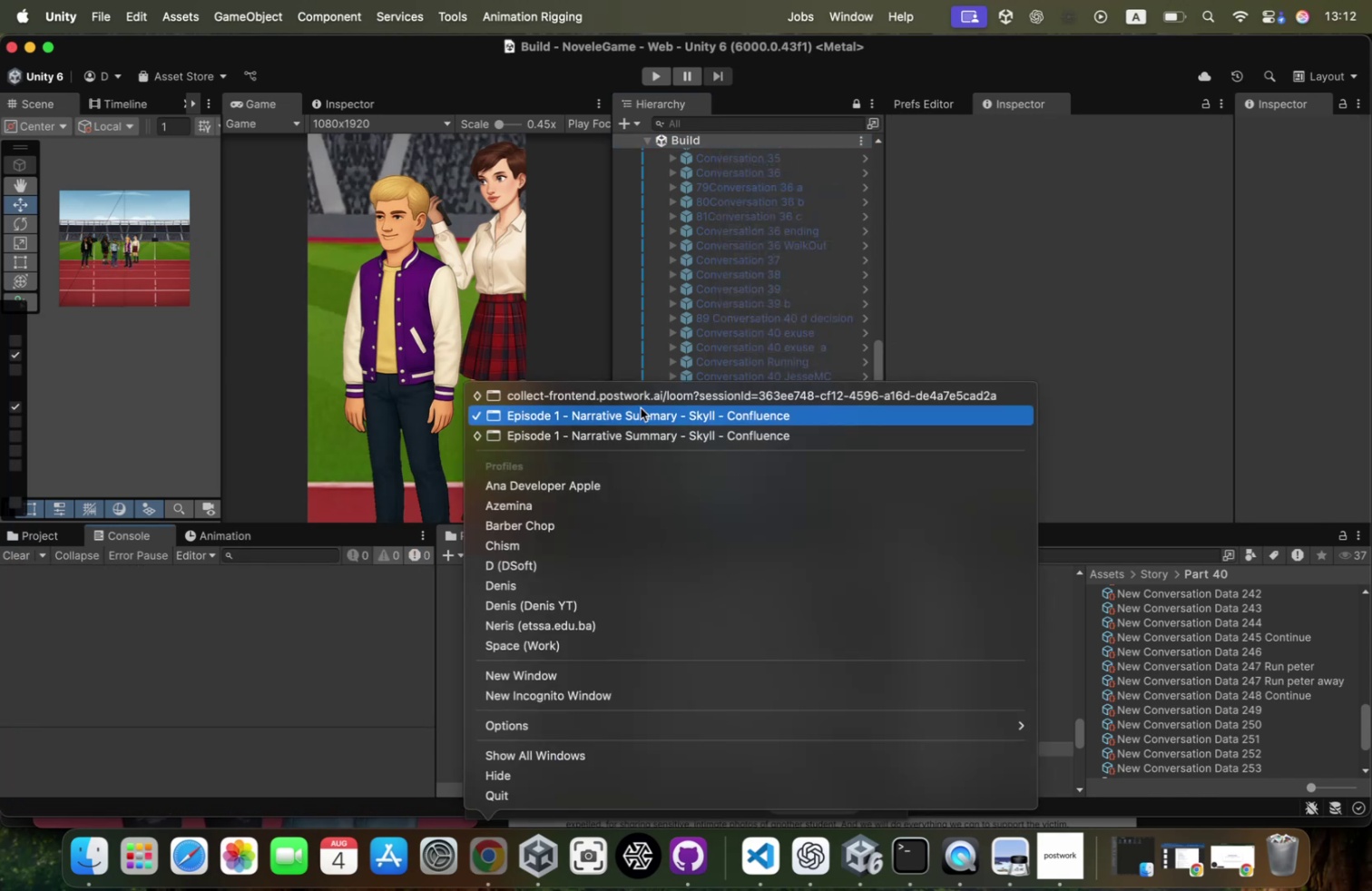 
left_click([646, 398])
 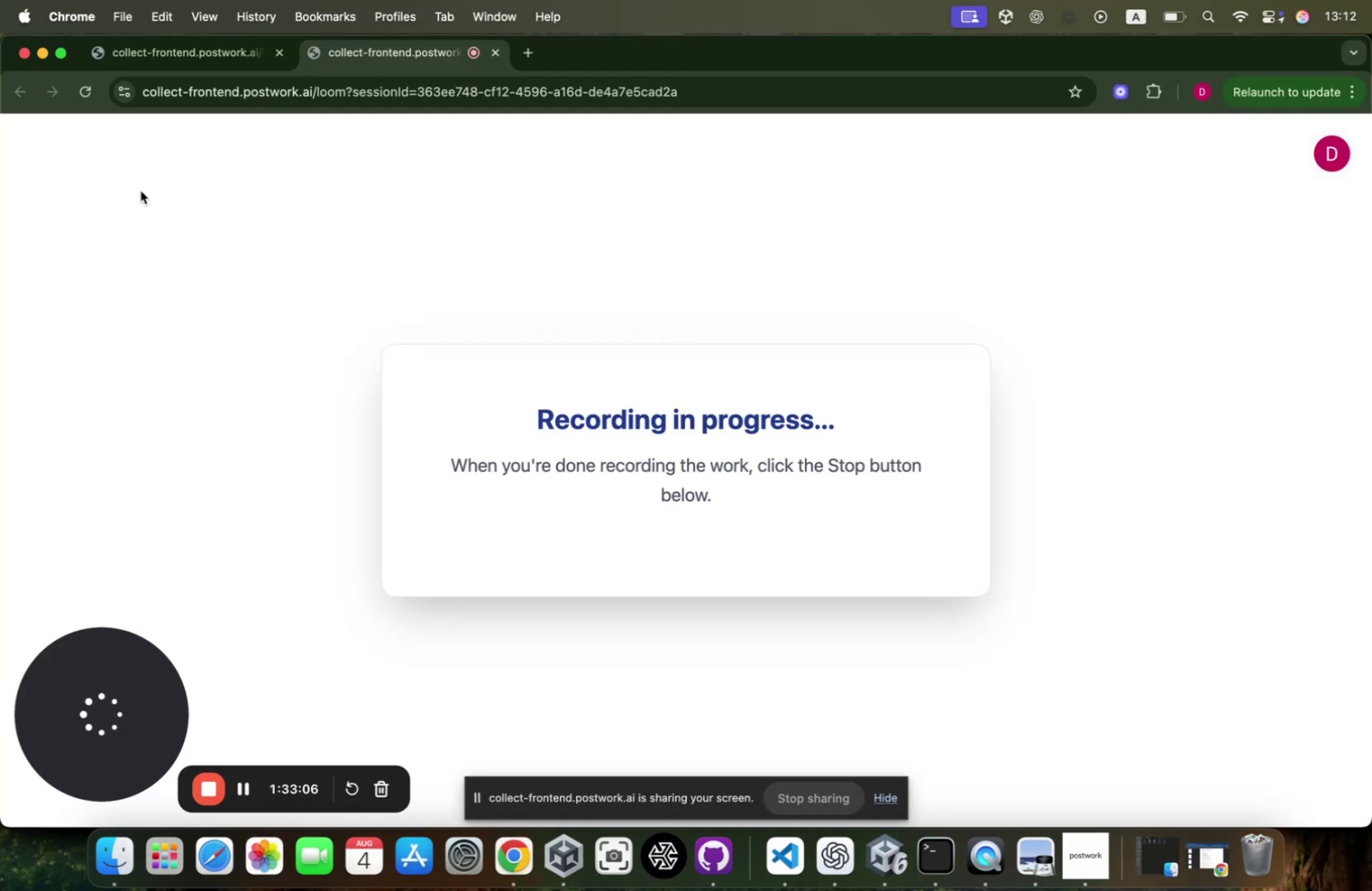 
mouse_move([89, 80])
 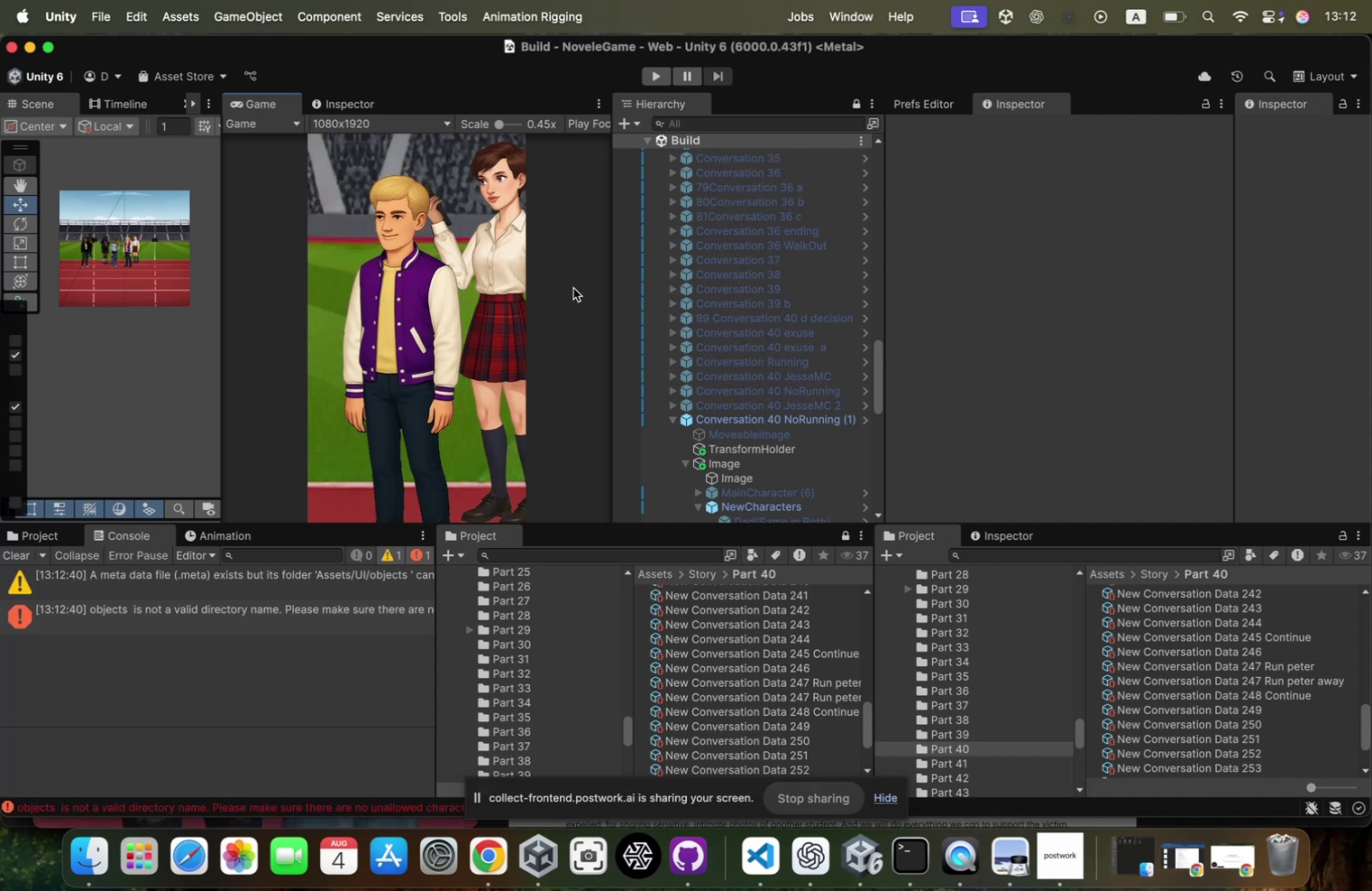 
left_click([739, 420])
 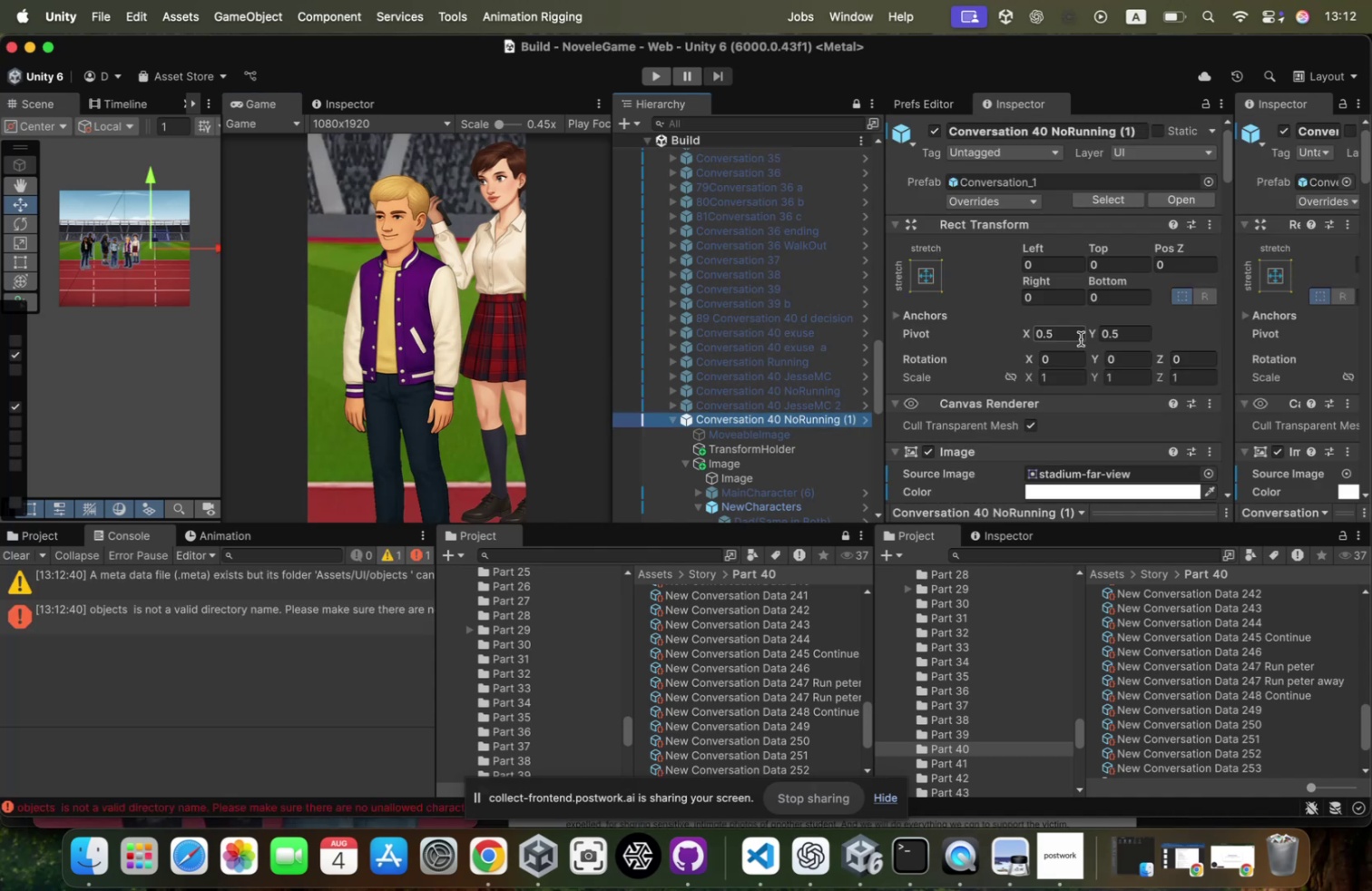 
scroll: coordinate [1081, 338], scroll_direction: down, amount: 33.0
 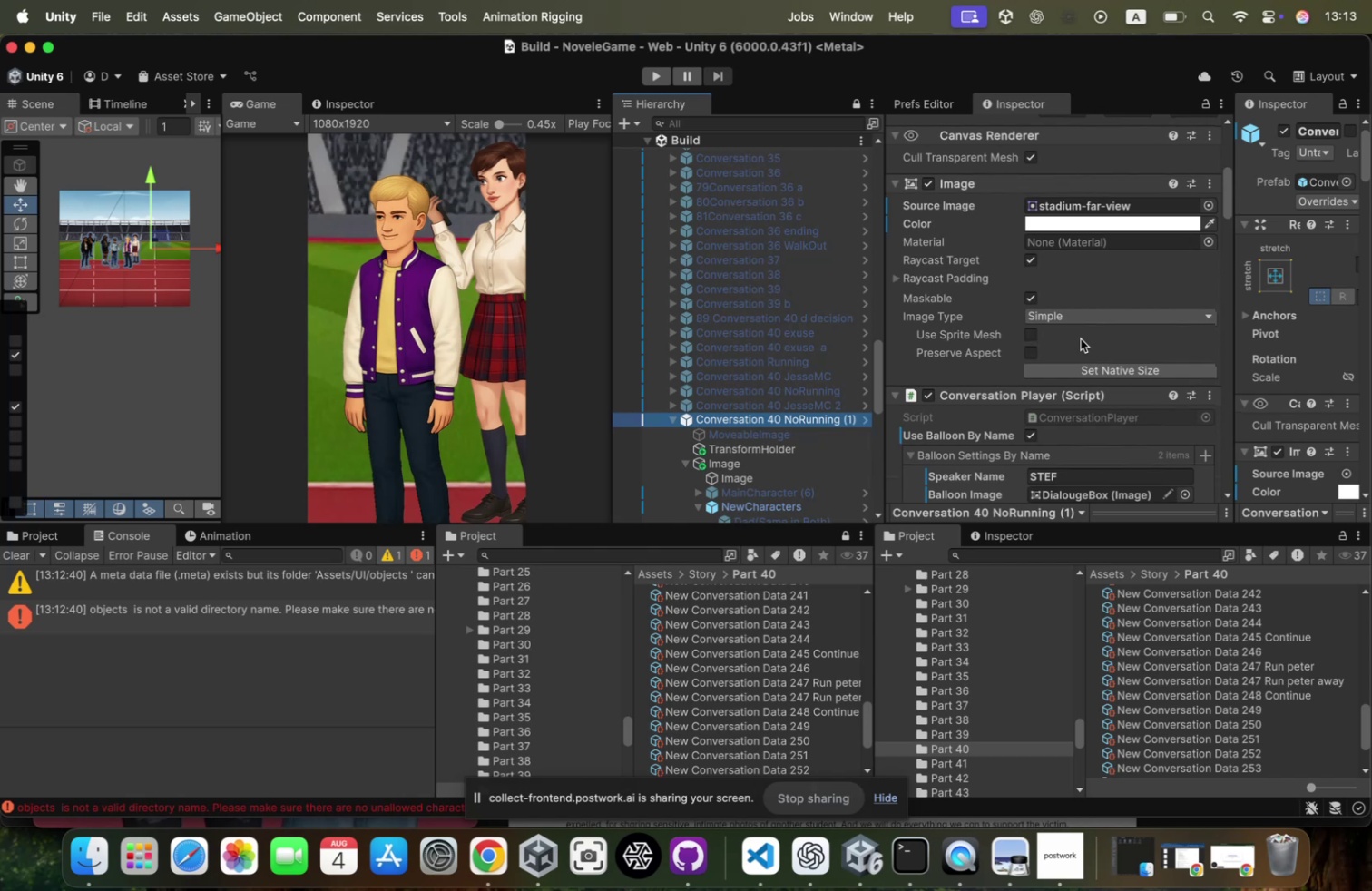 
wait(43.75)
 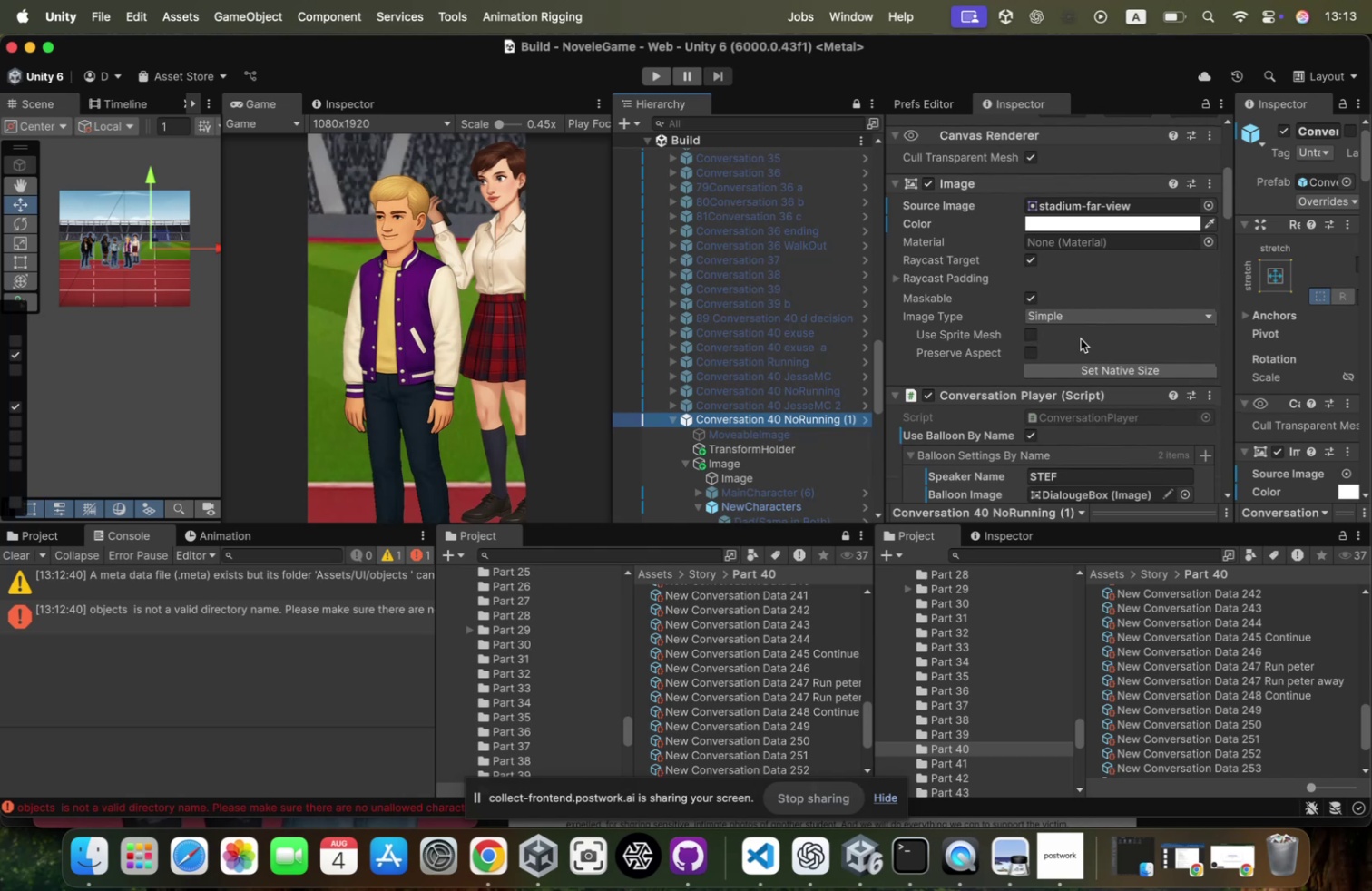 
scroll: coordinate [858, 428], scroll_direction: down, amount: 203.0
 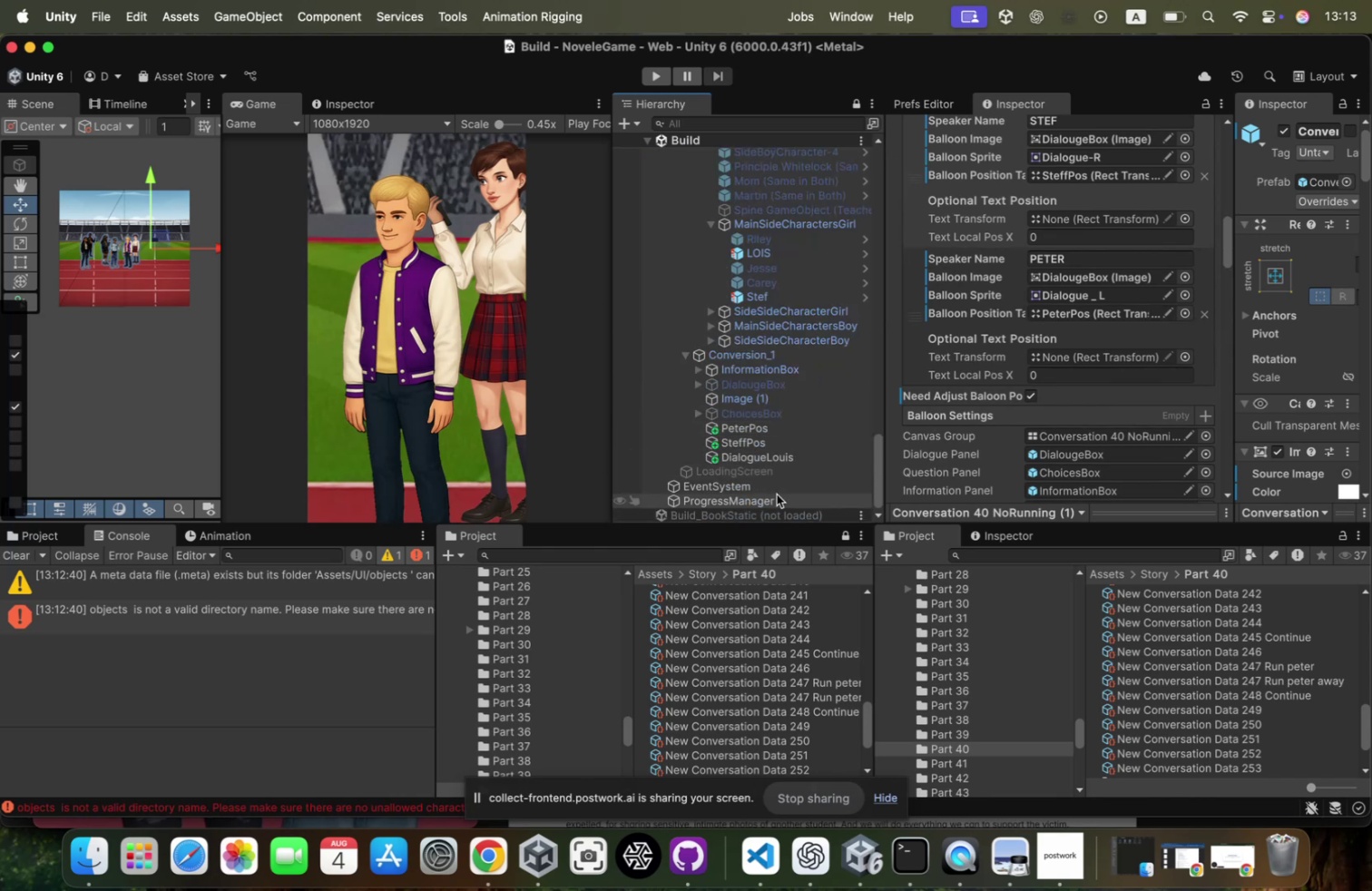 
left_click([777, 494])
 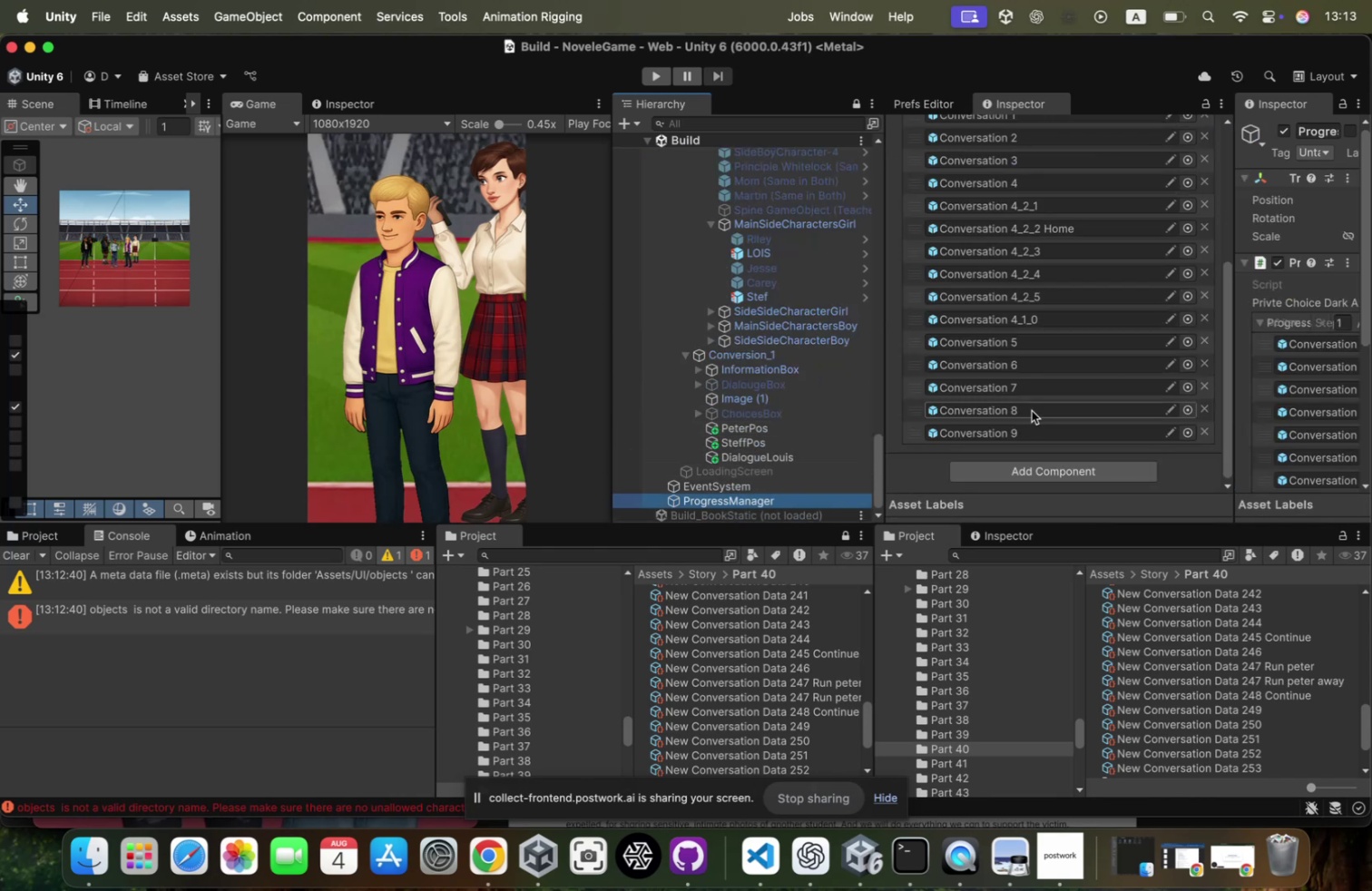 
scroll: coordinate [1032, 410], scroll_direction: up, amount: 32.0
 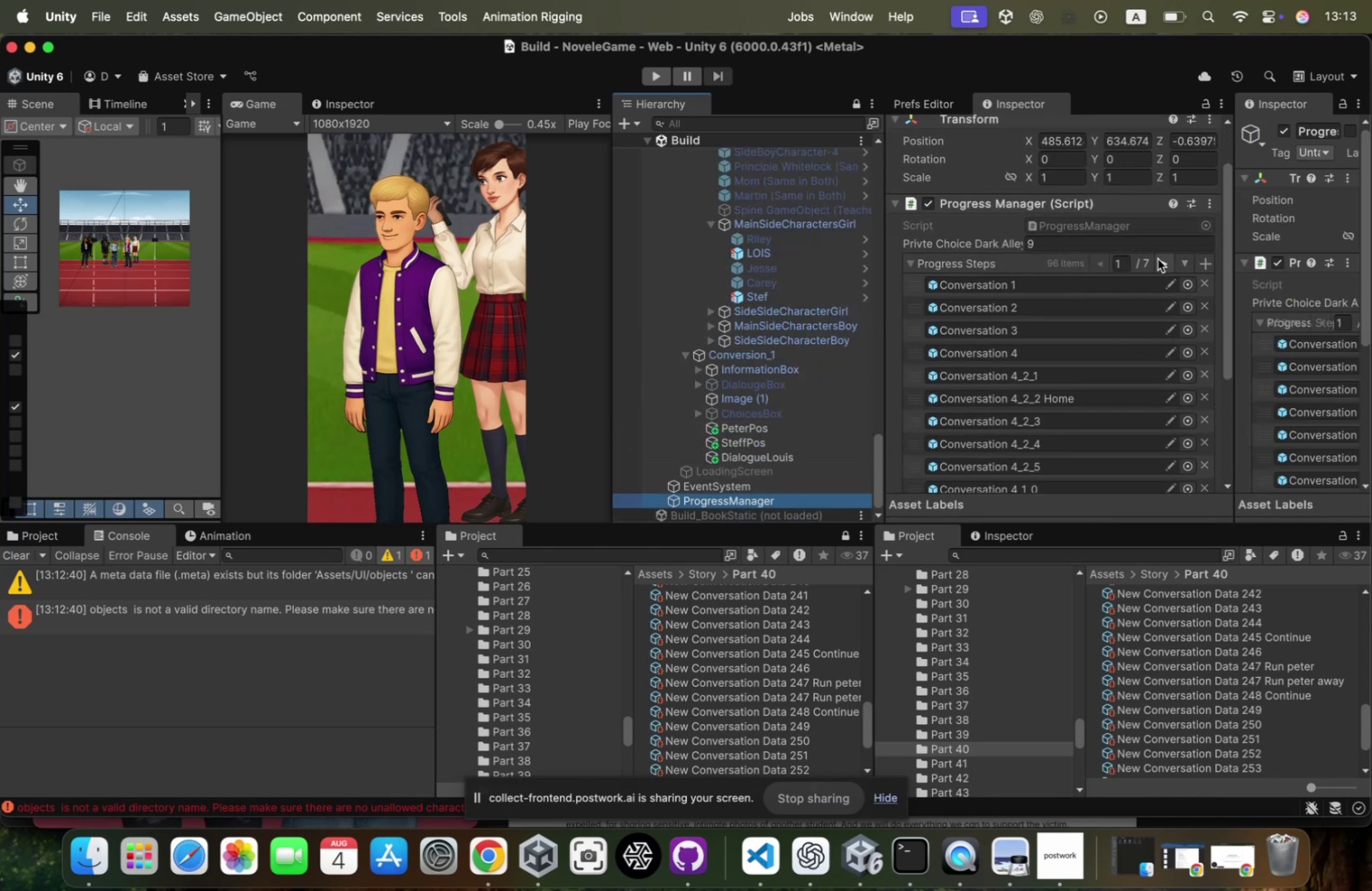 
double_click([1161, 259])
 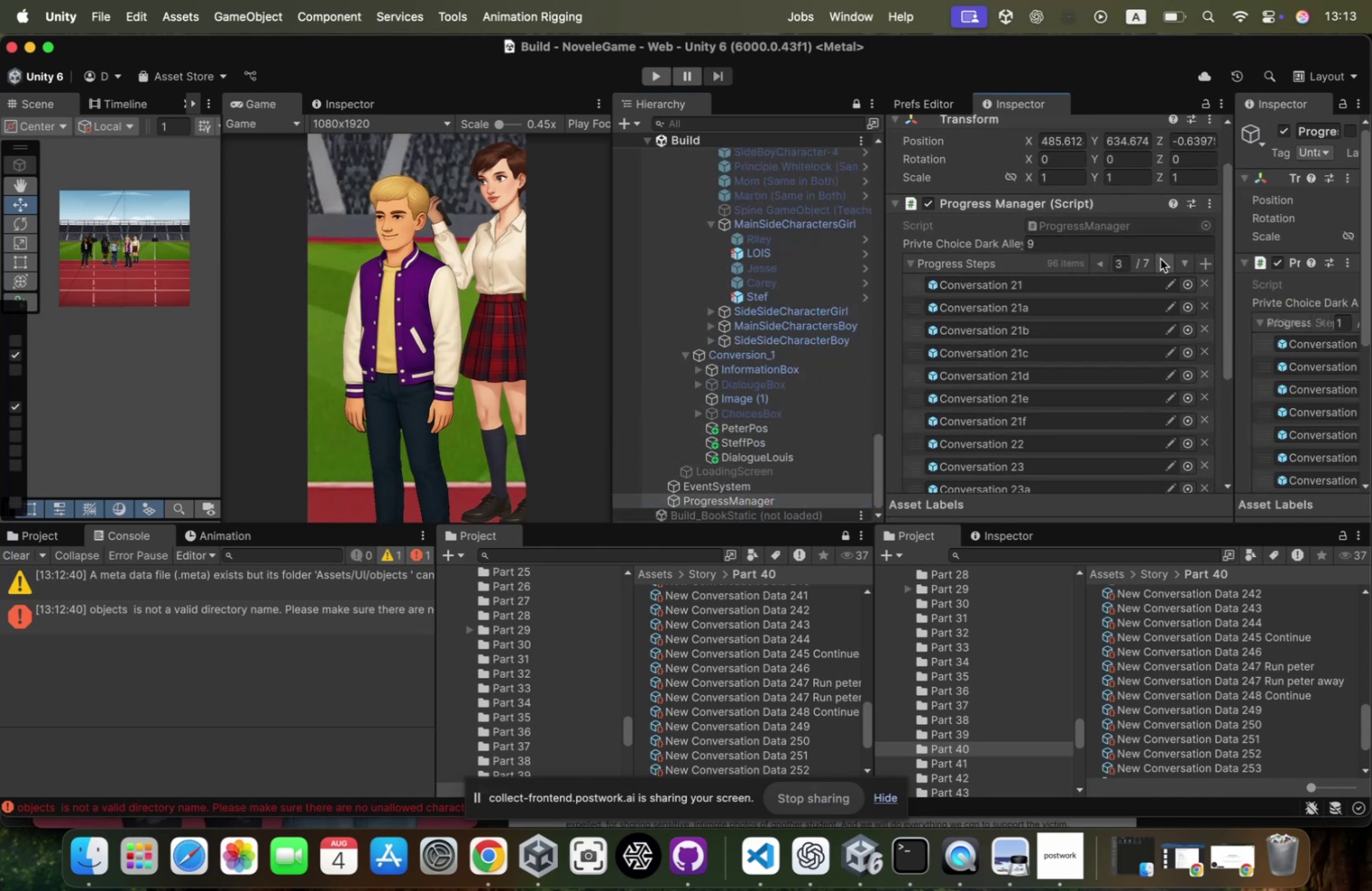 
triple_click([1161, 259])
 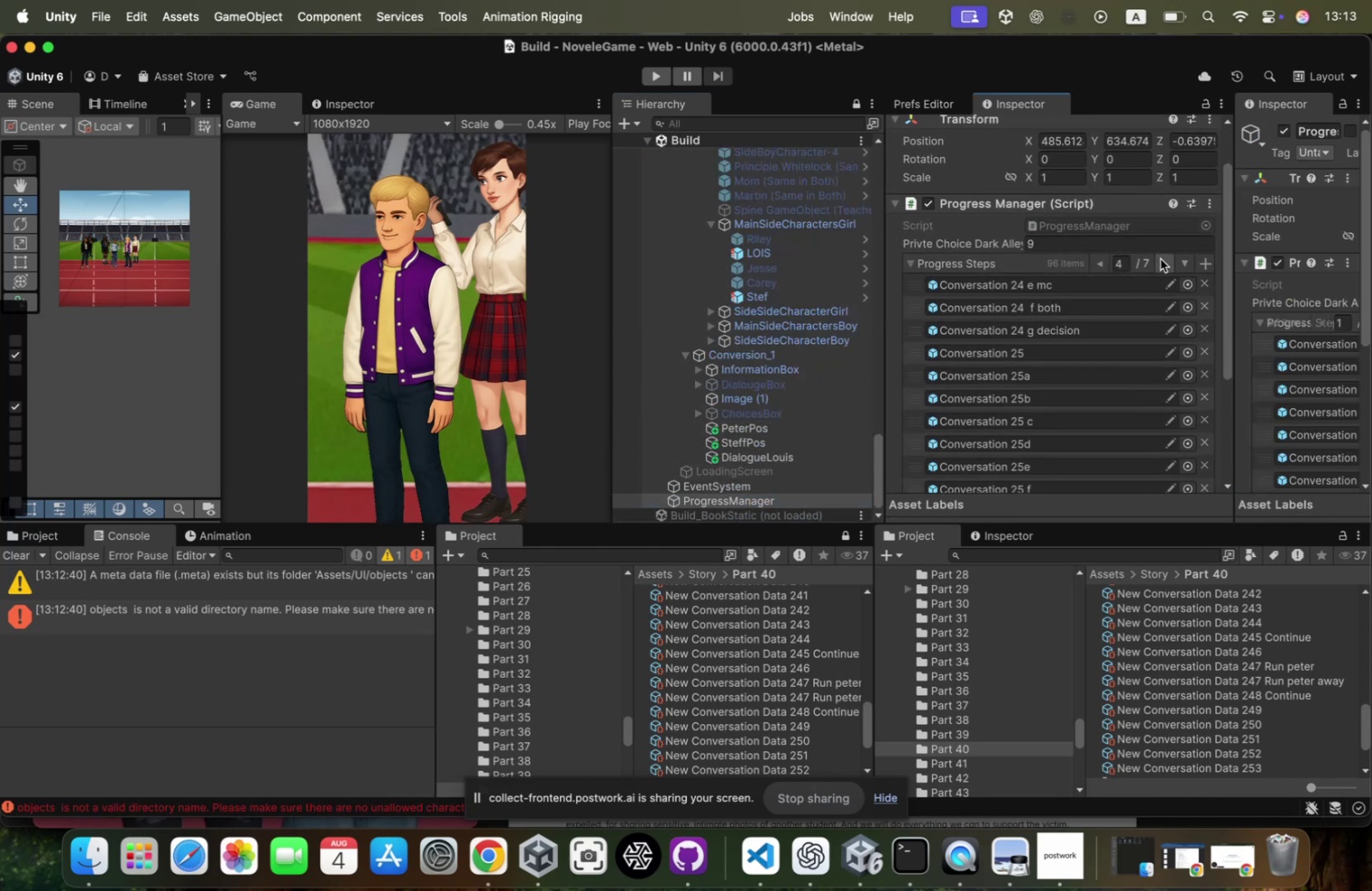 
triple_click([1161, 259])
 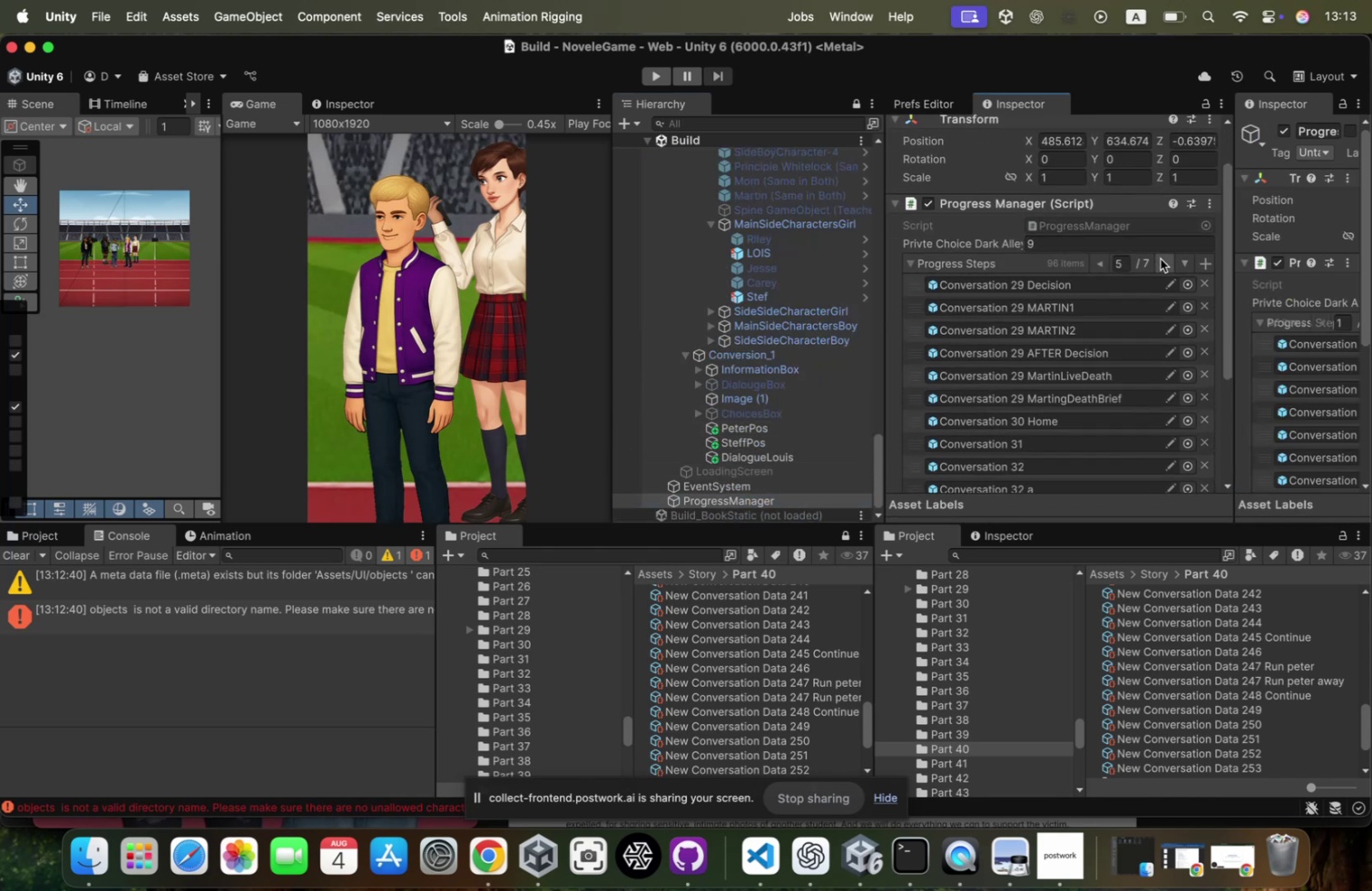 
triple_click([1161, 259])
 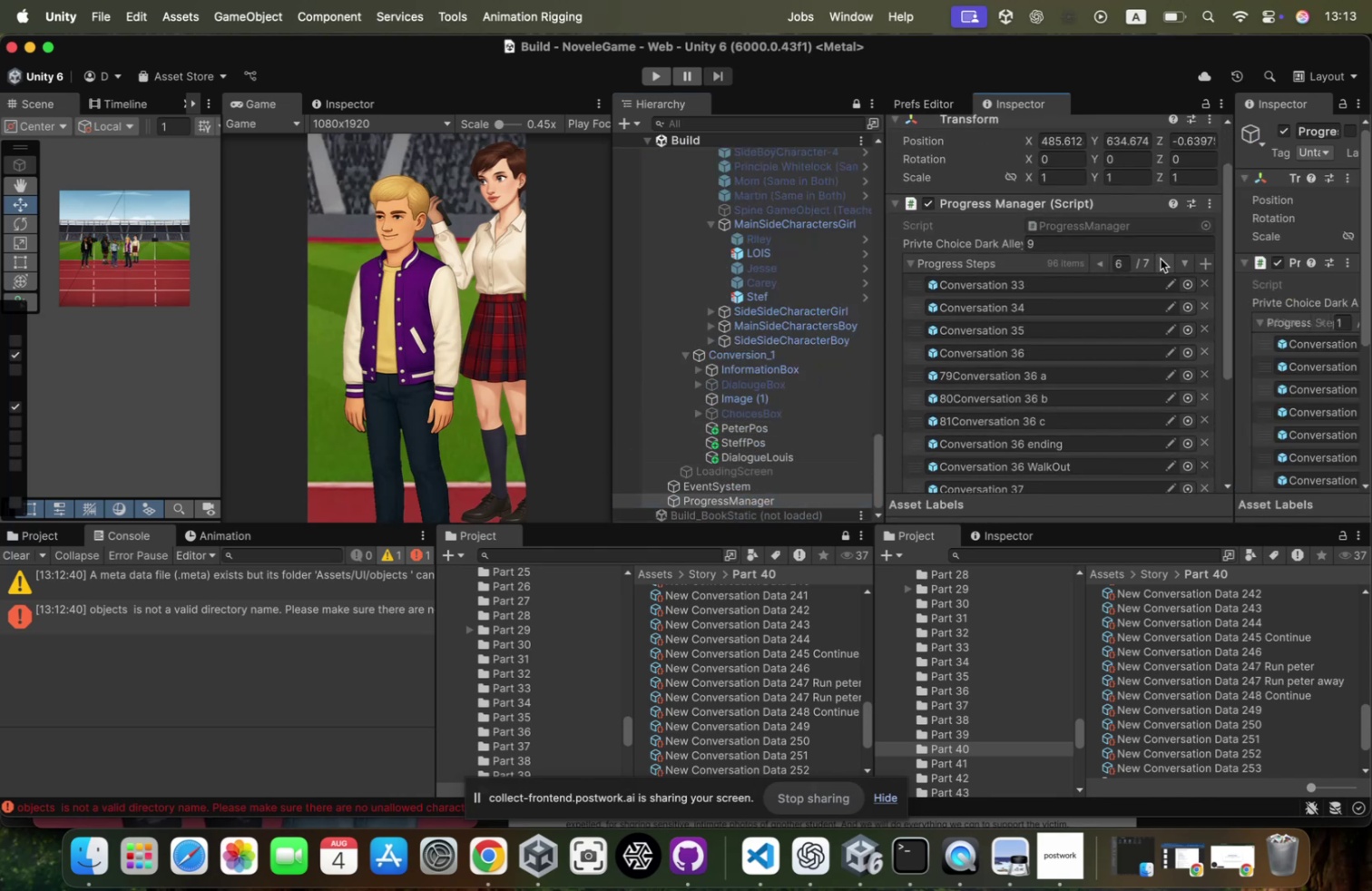 
left_click([1161, 259])
 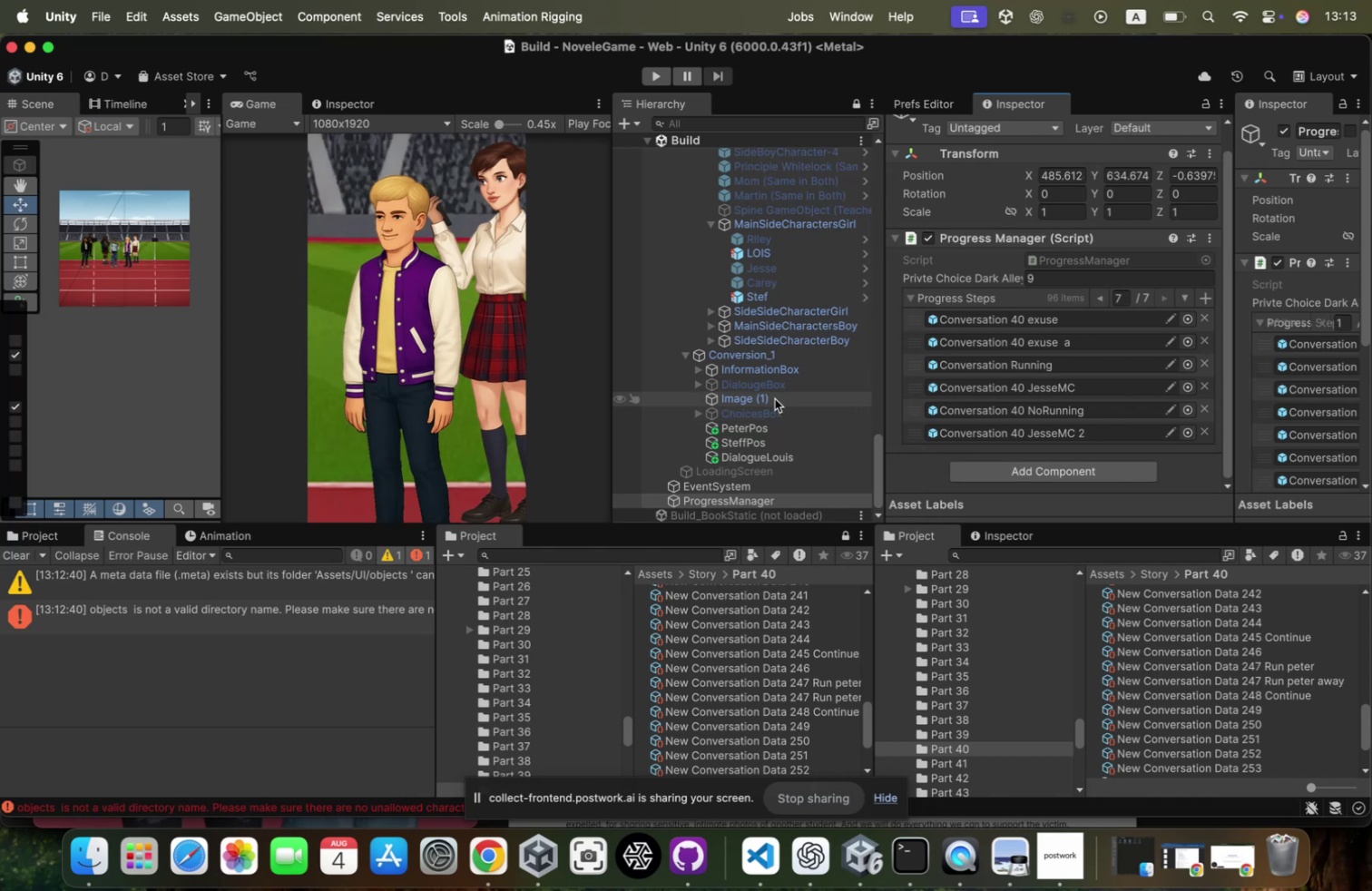 
scroll: coordinate [767, 261], scroll_direction: up, amount: 53.0
 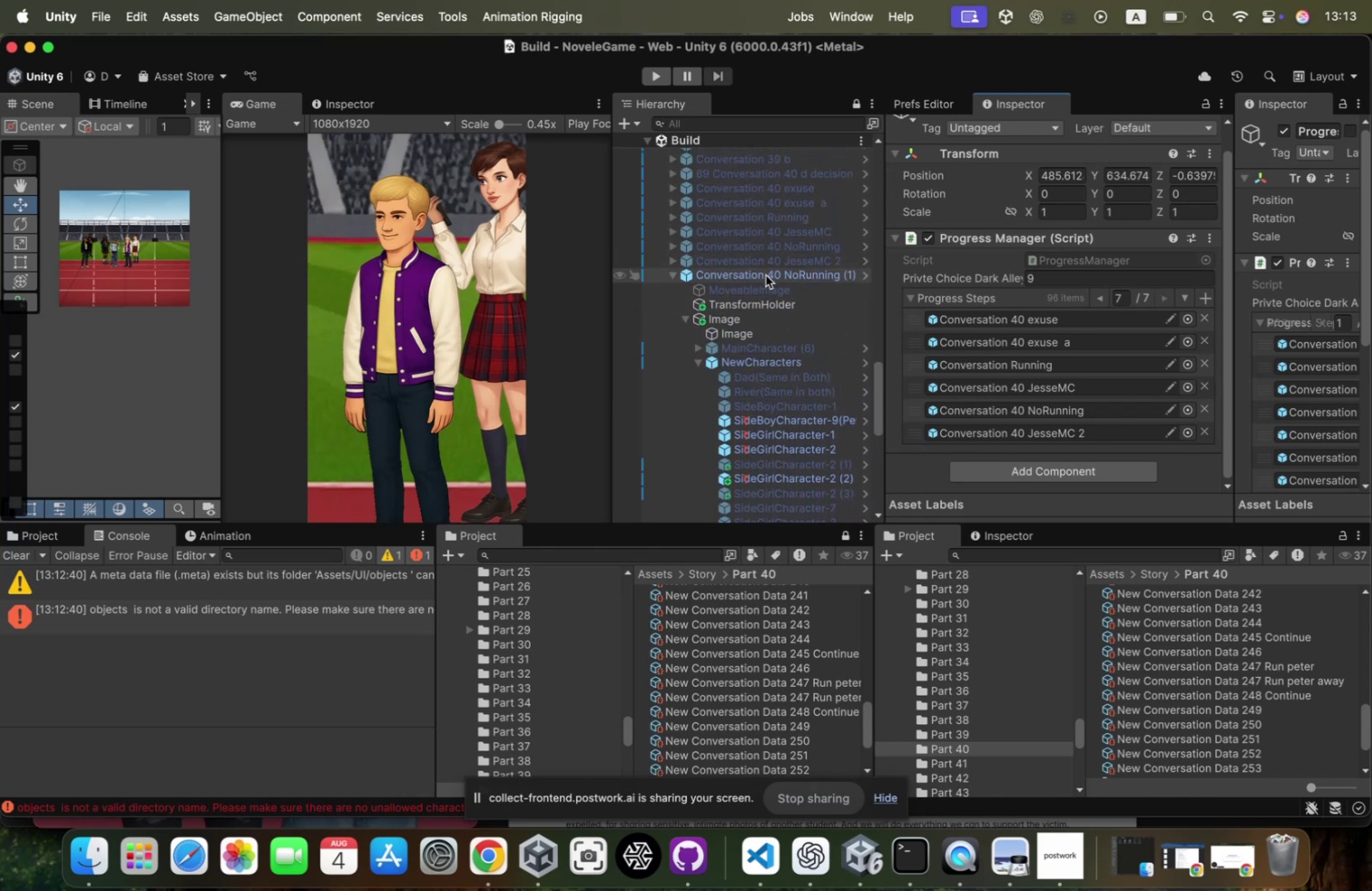 
left_click_drag(start_coordinate=[766, 275], to_coordinate=[1014, 296])
 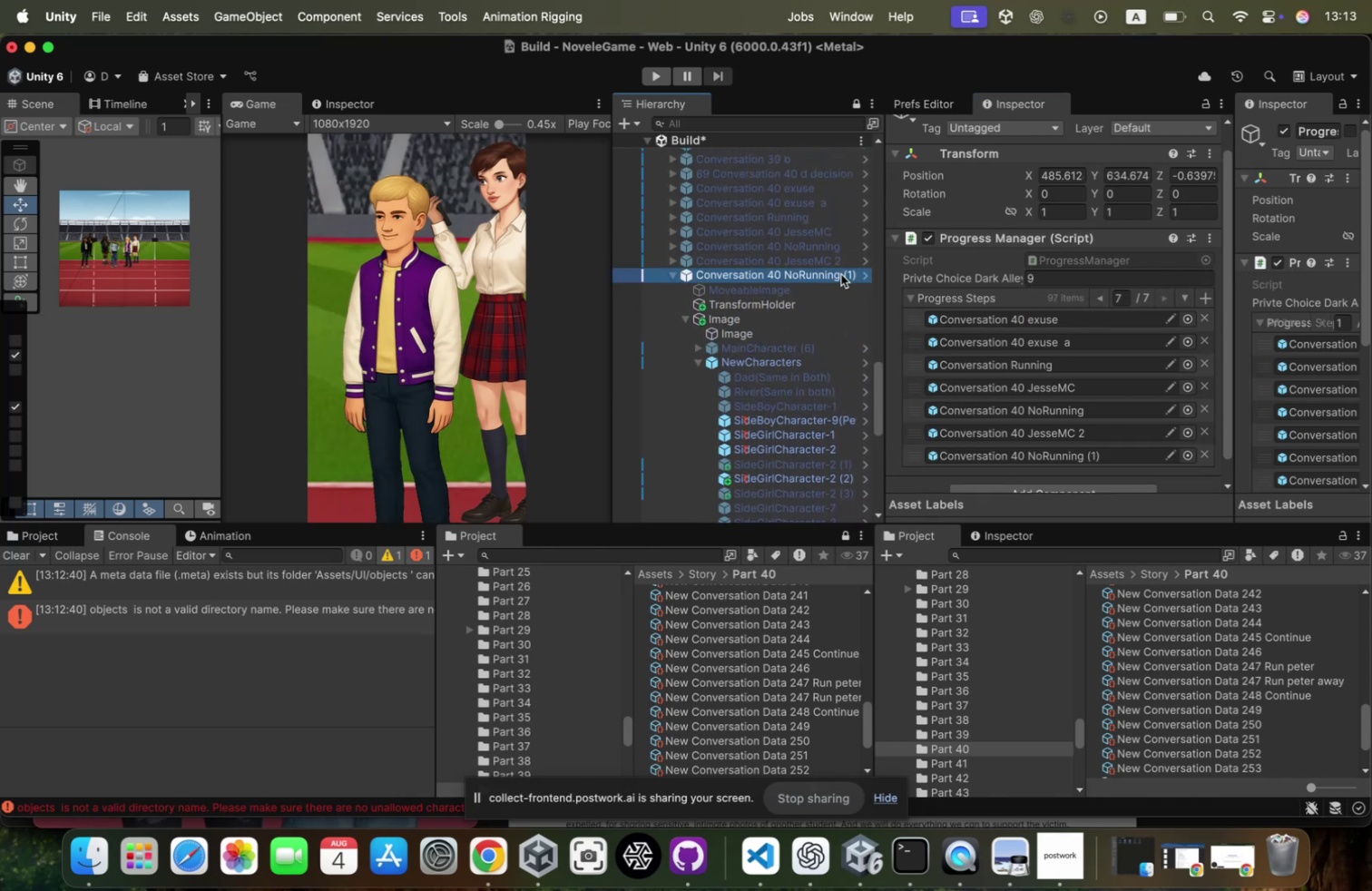 
scroll: coordinate [973, 176], scroll_direction: up, amount: 67.0
 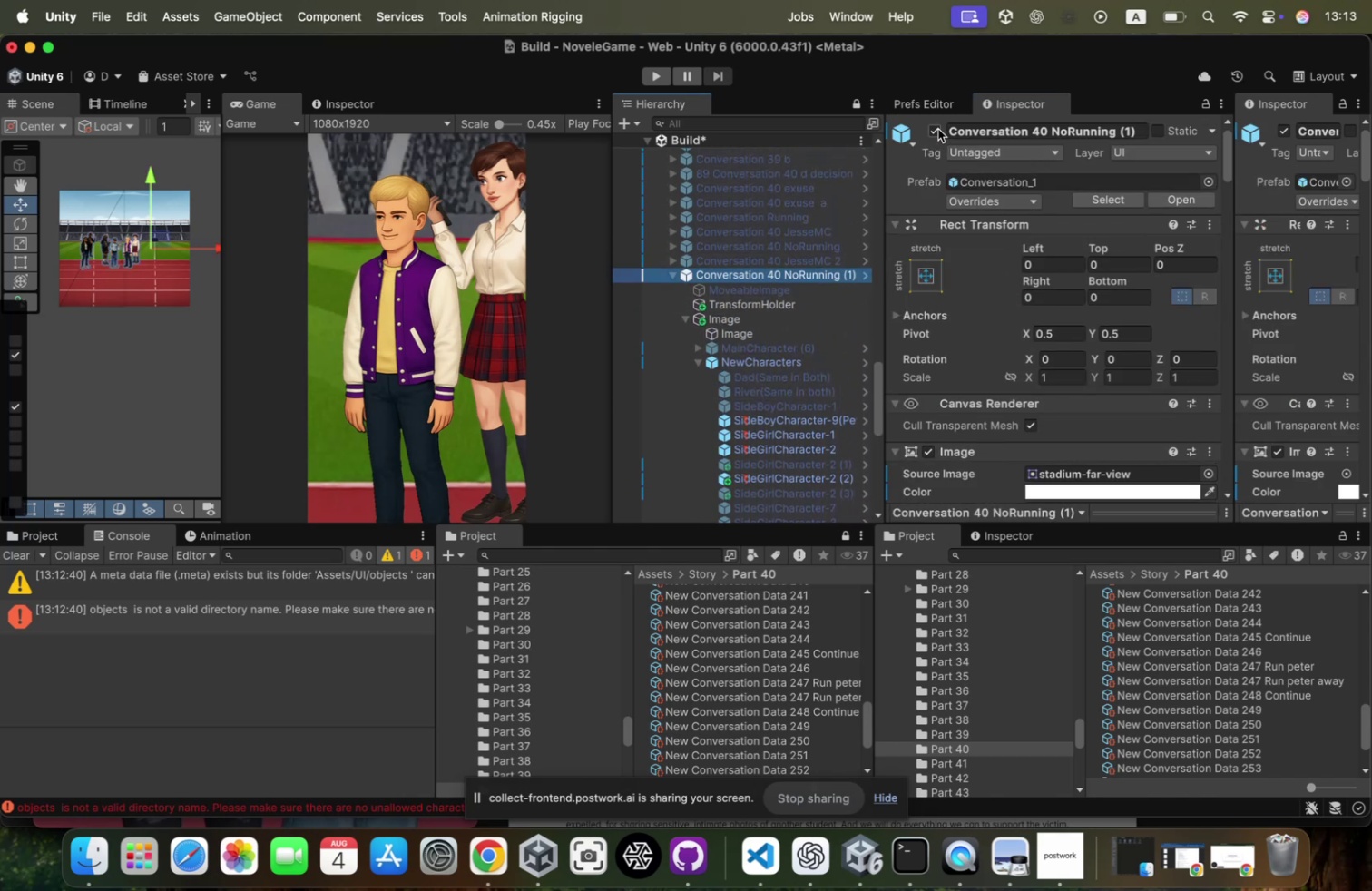 
left_click([937, 128])
 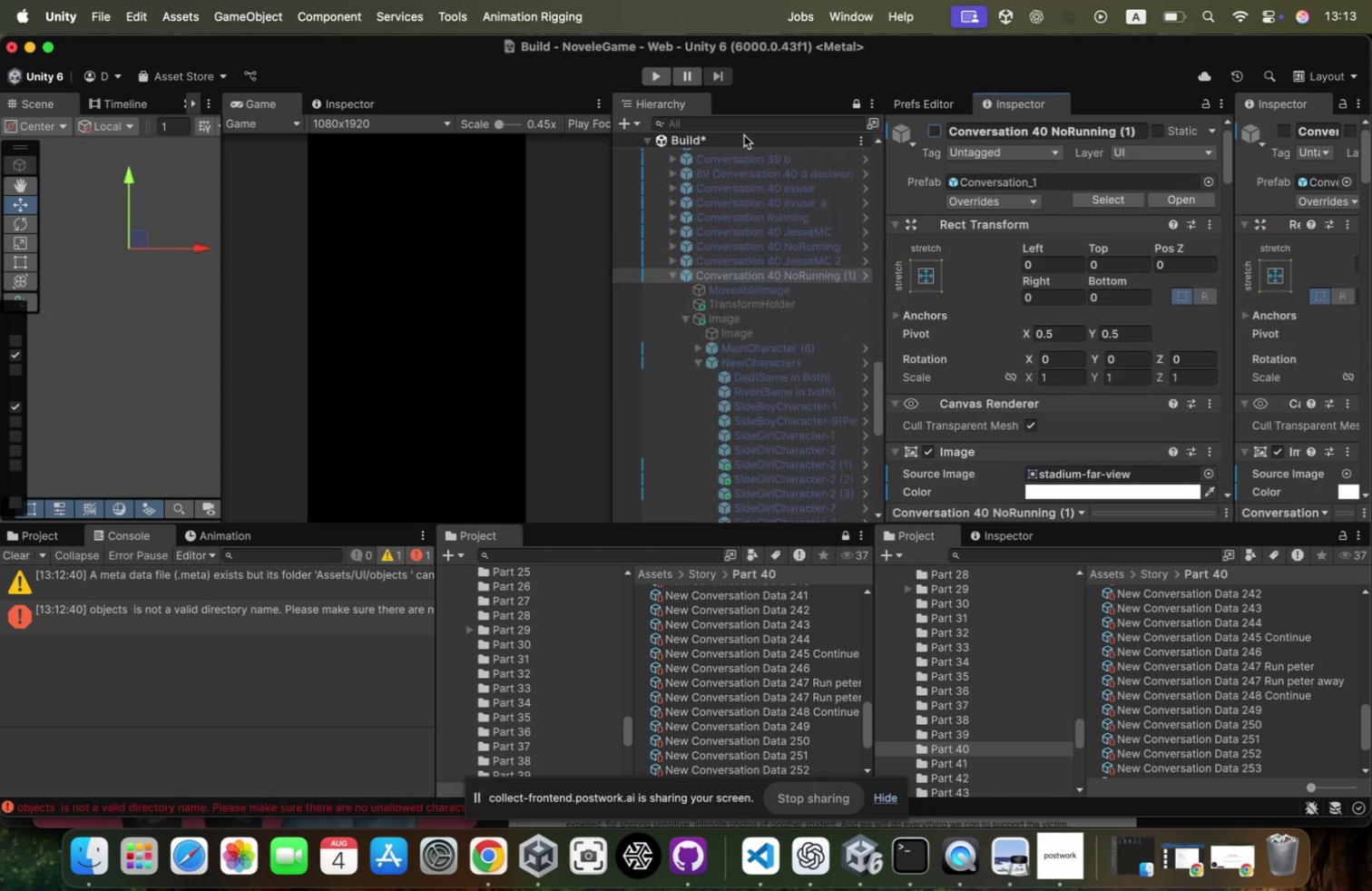 
right_click([744, 135])
 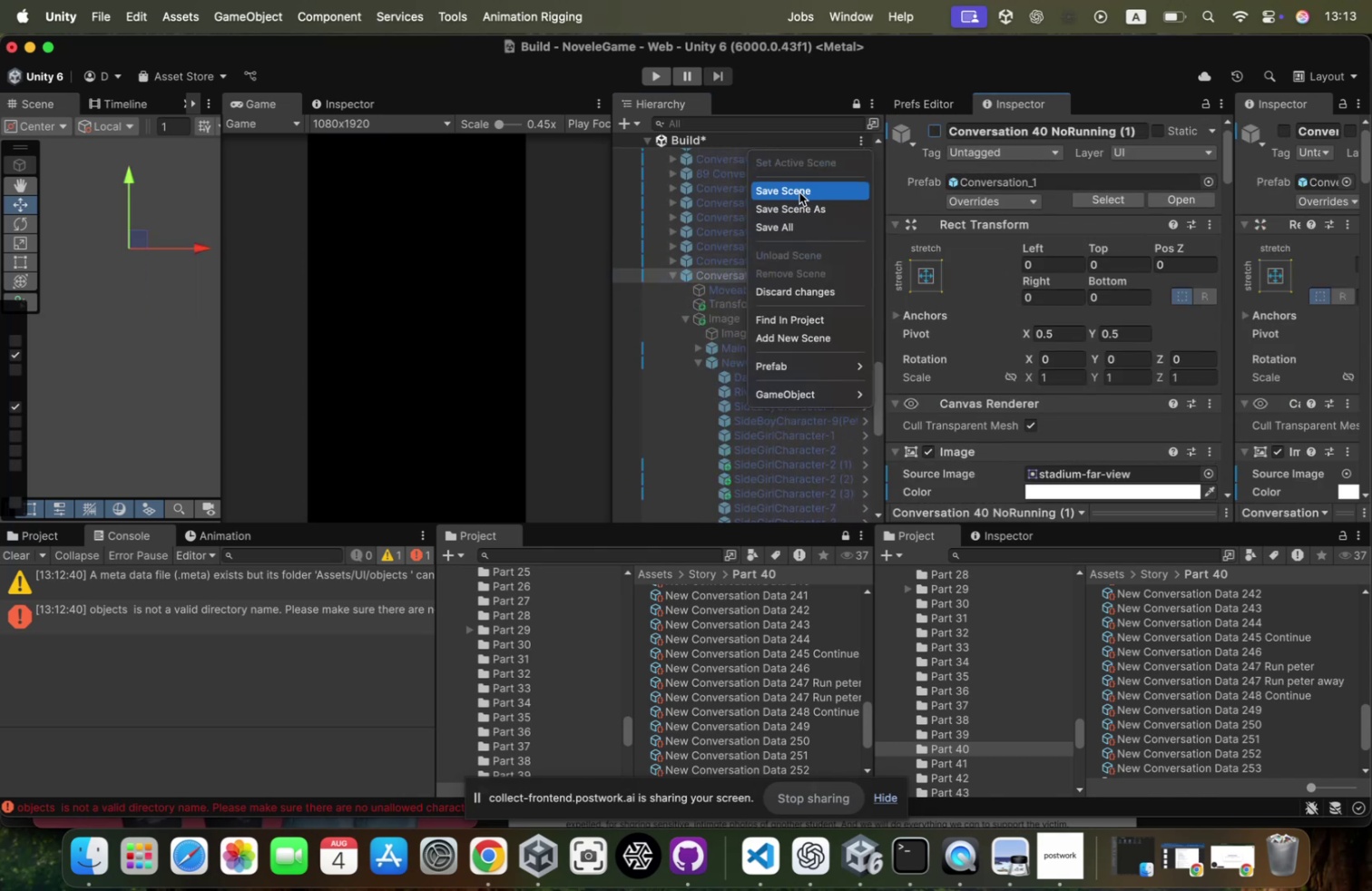 
left_click([799, 192])
 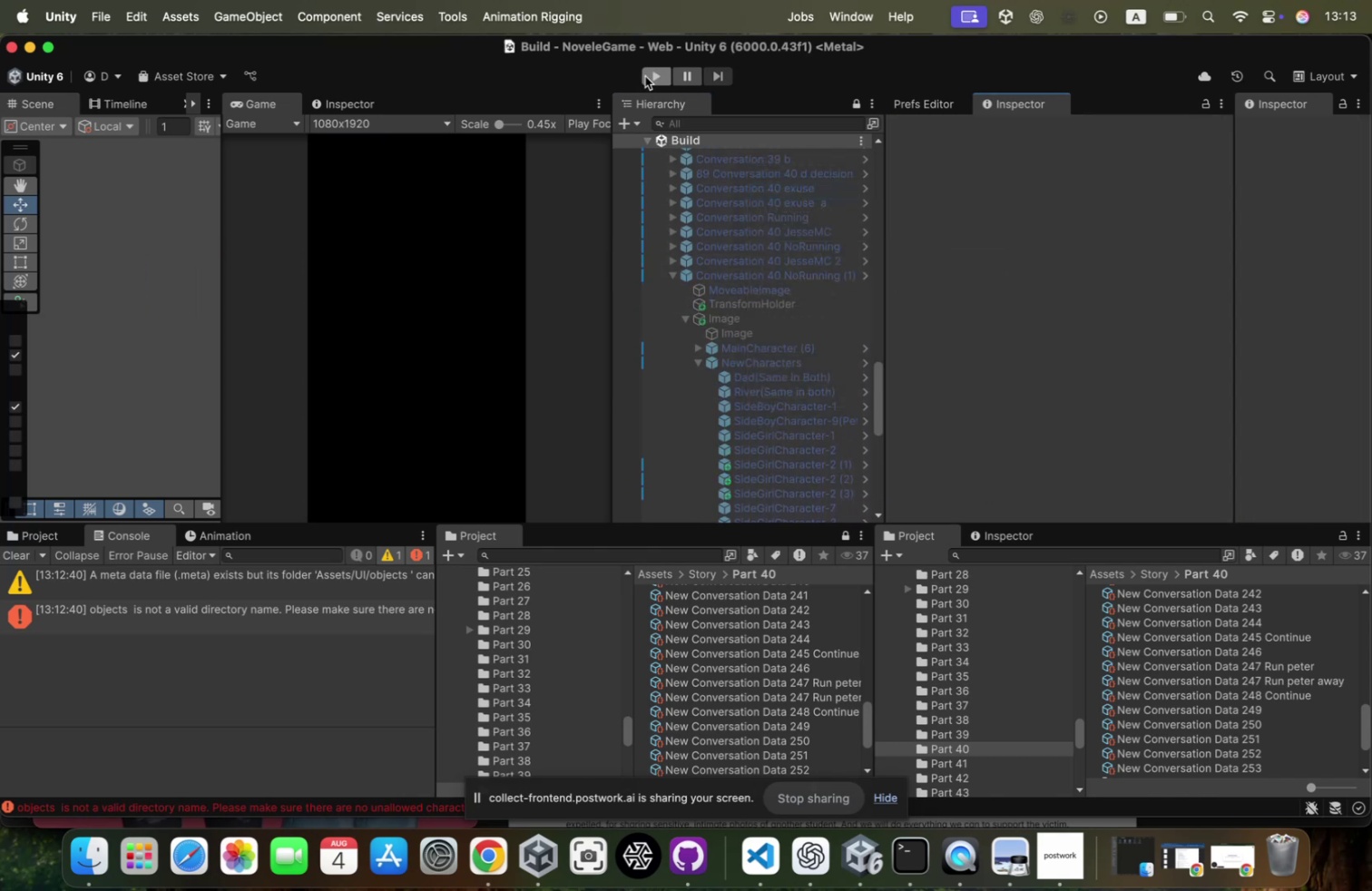 
left_click([648, 75])
 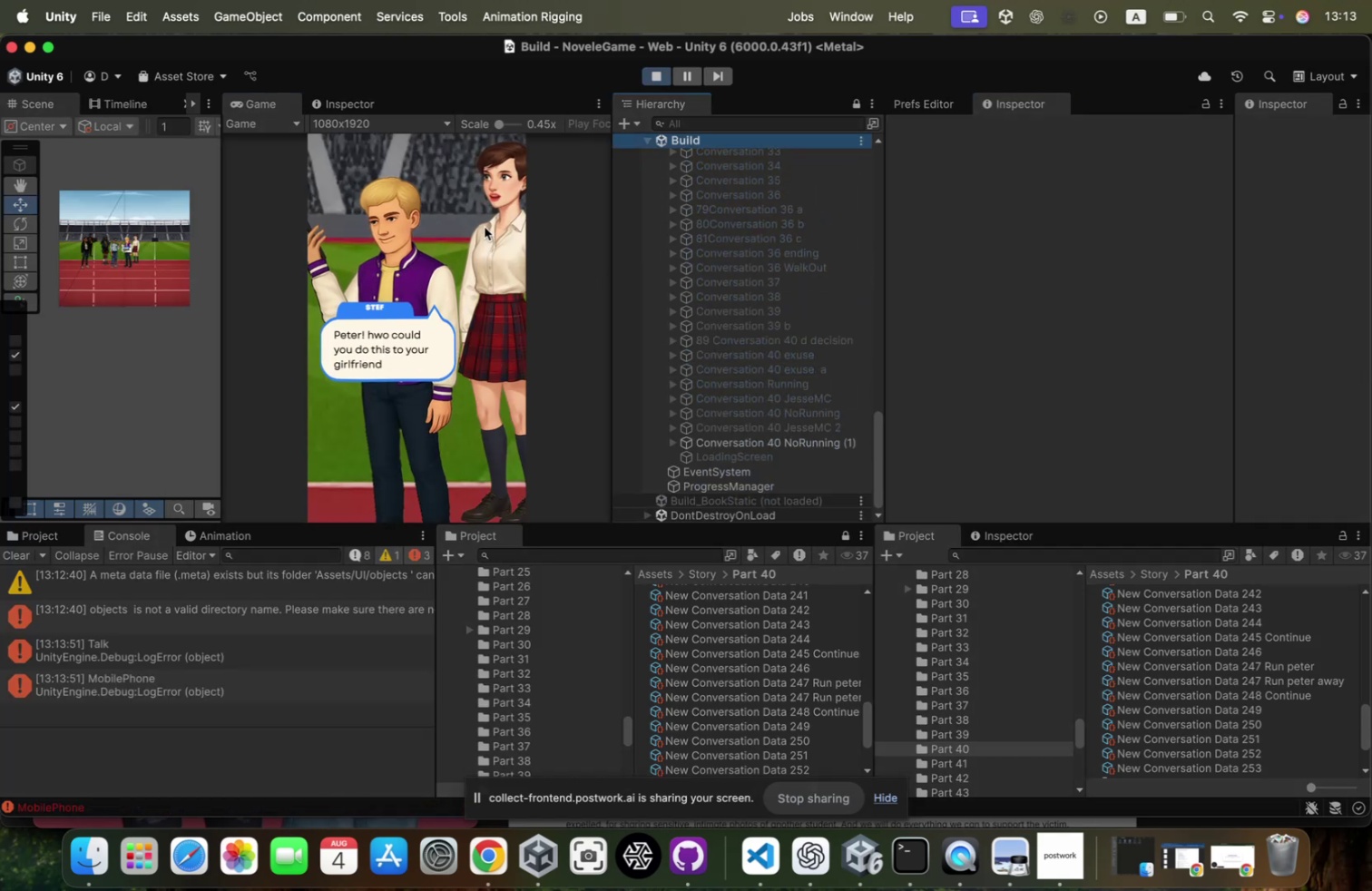 
left_click([836, 434])
 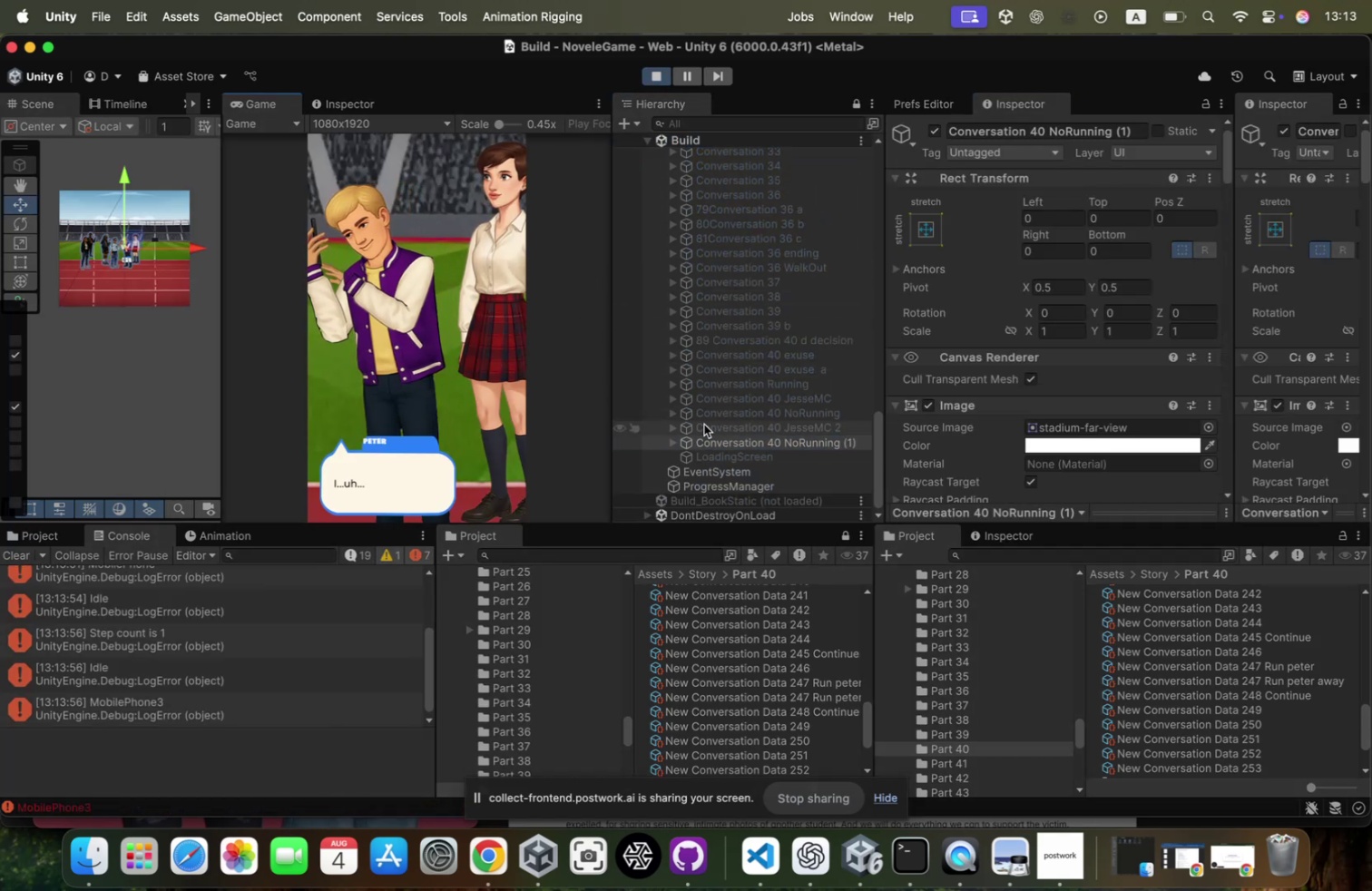 
left_click([673, 435])
 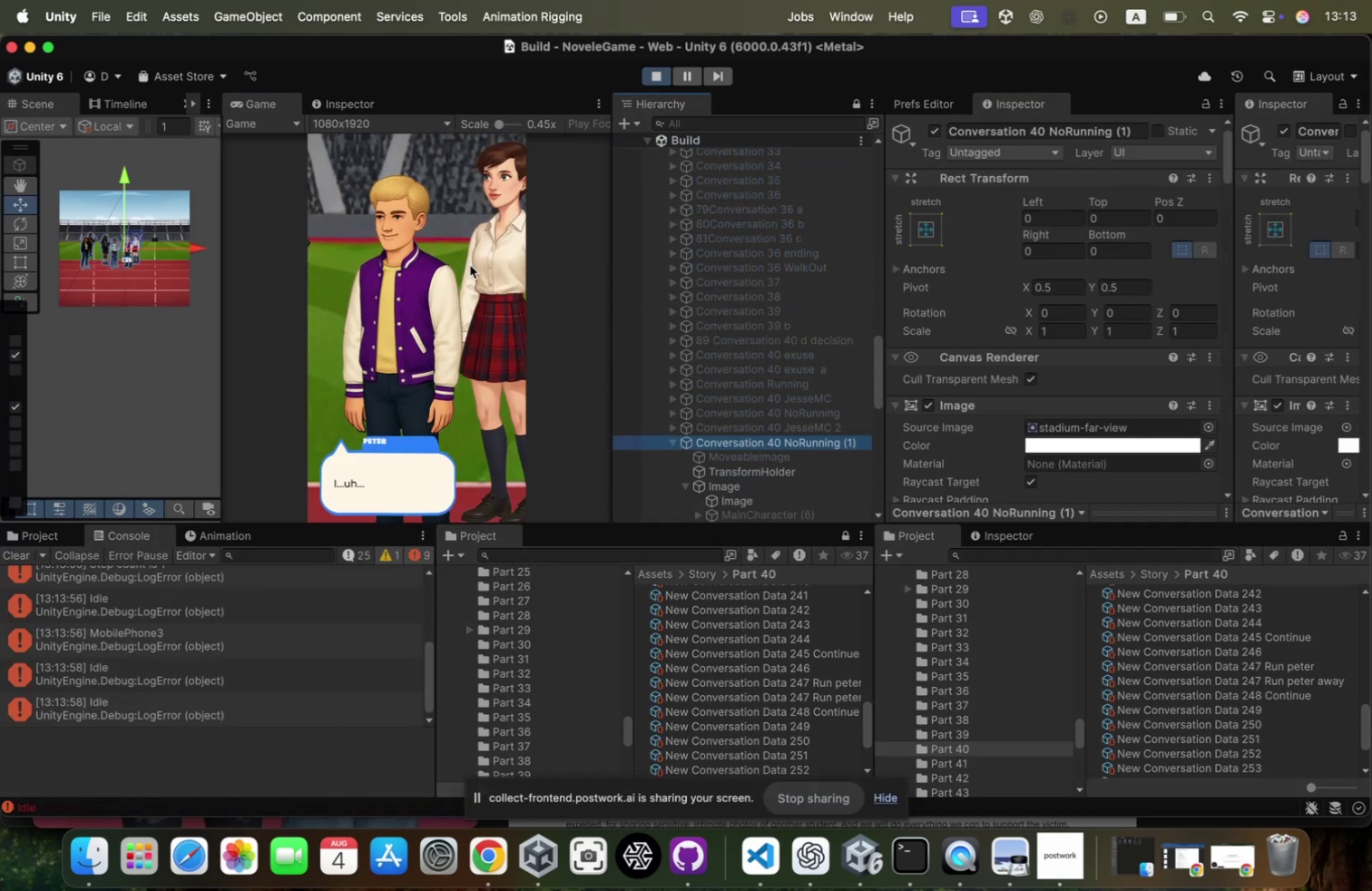 
left_click([471, 267])
 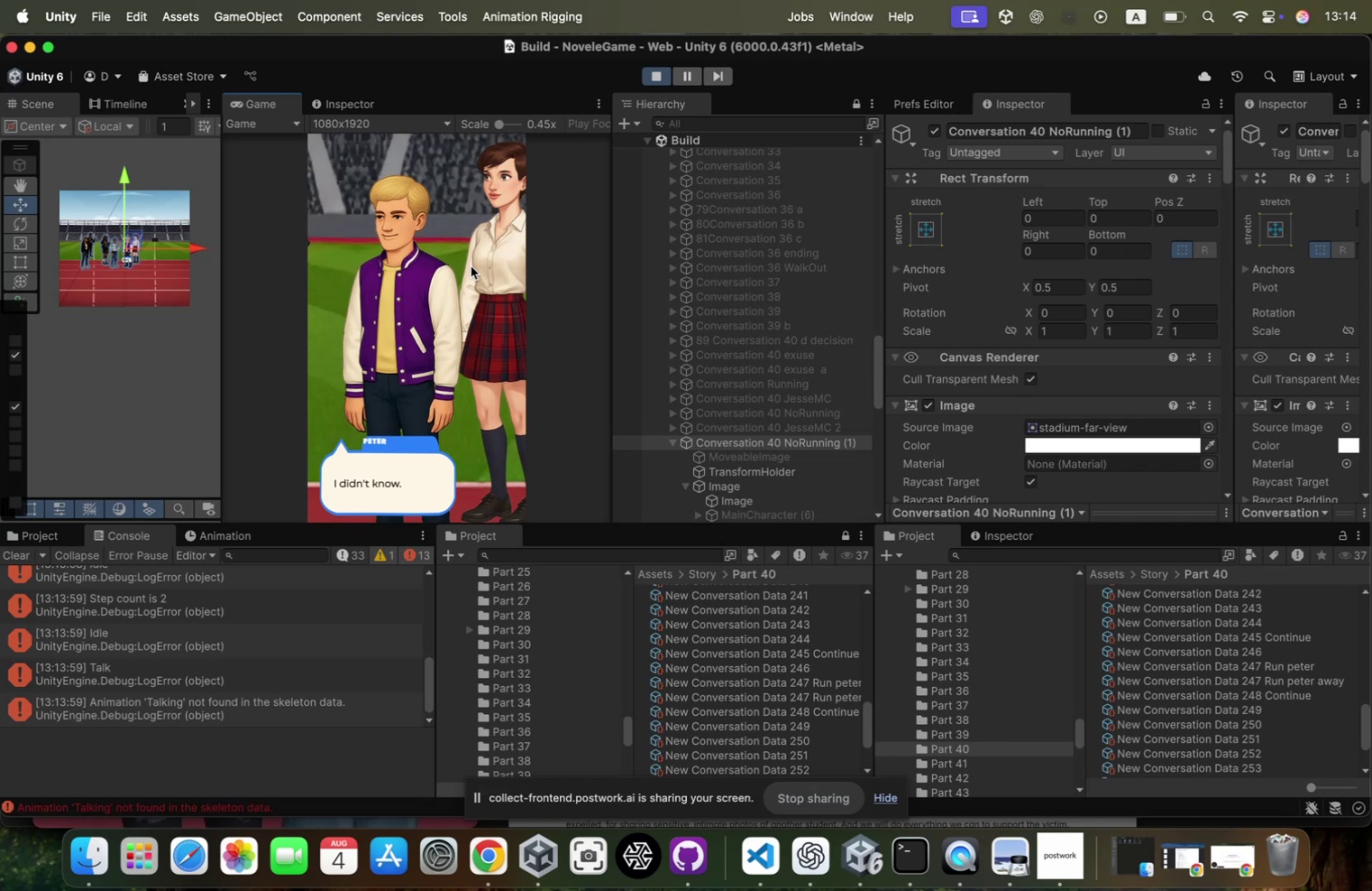 
left_click([471, 266])
 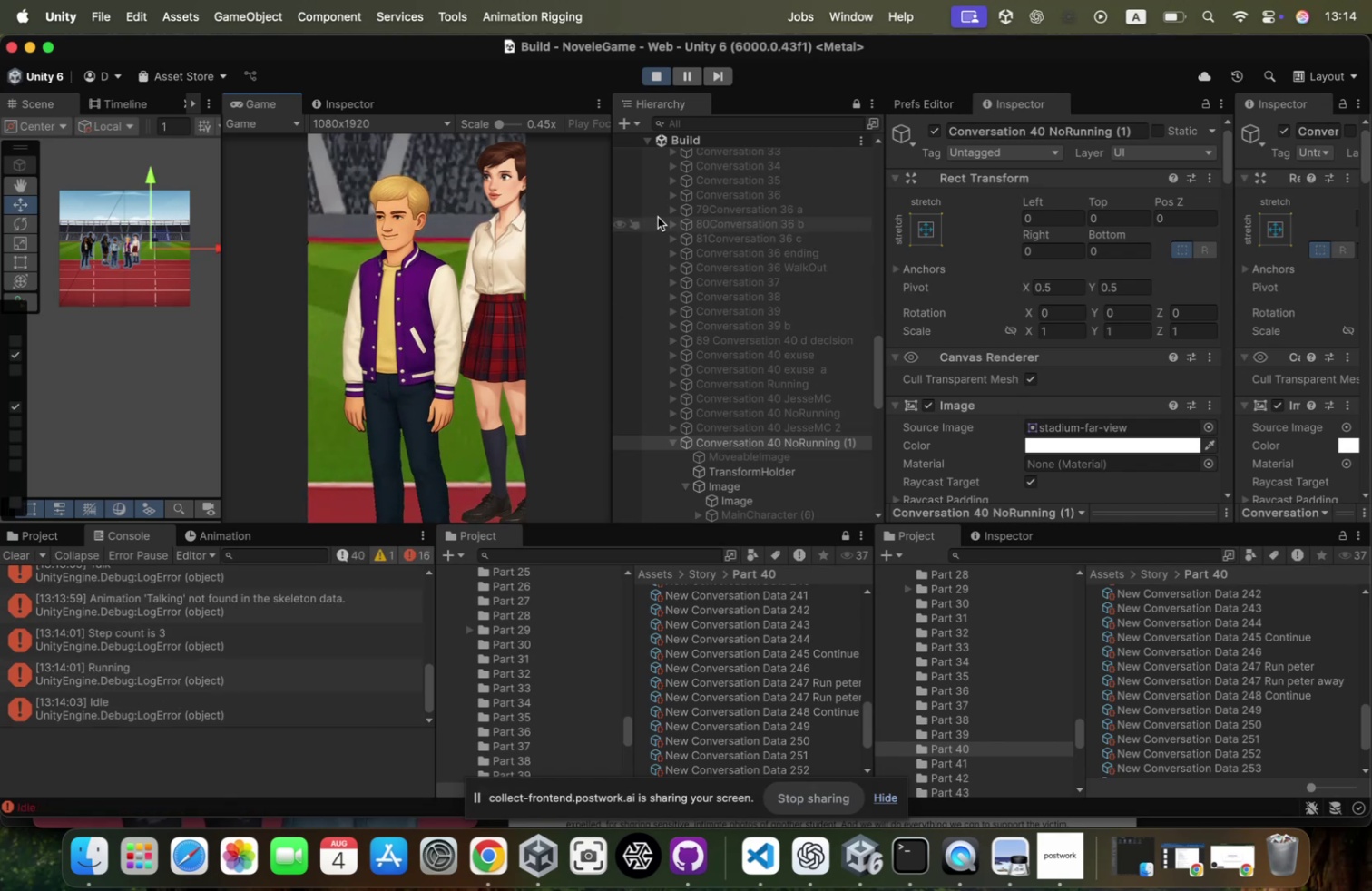 
wait(5.8)
 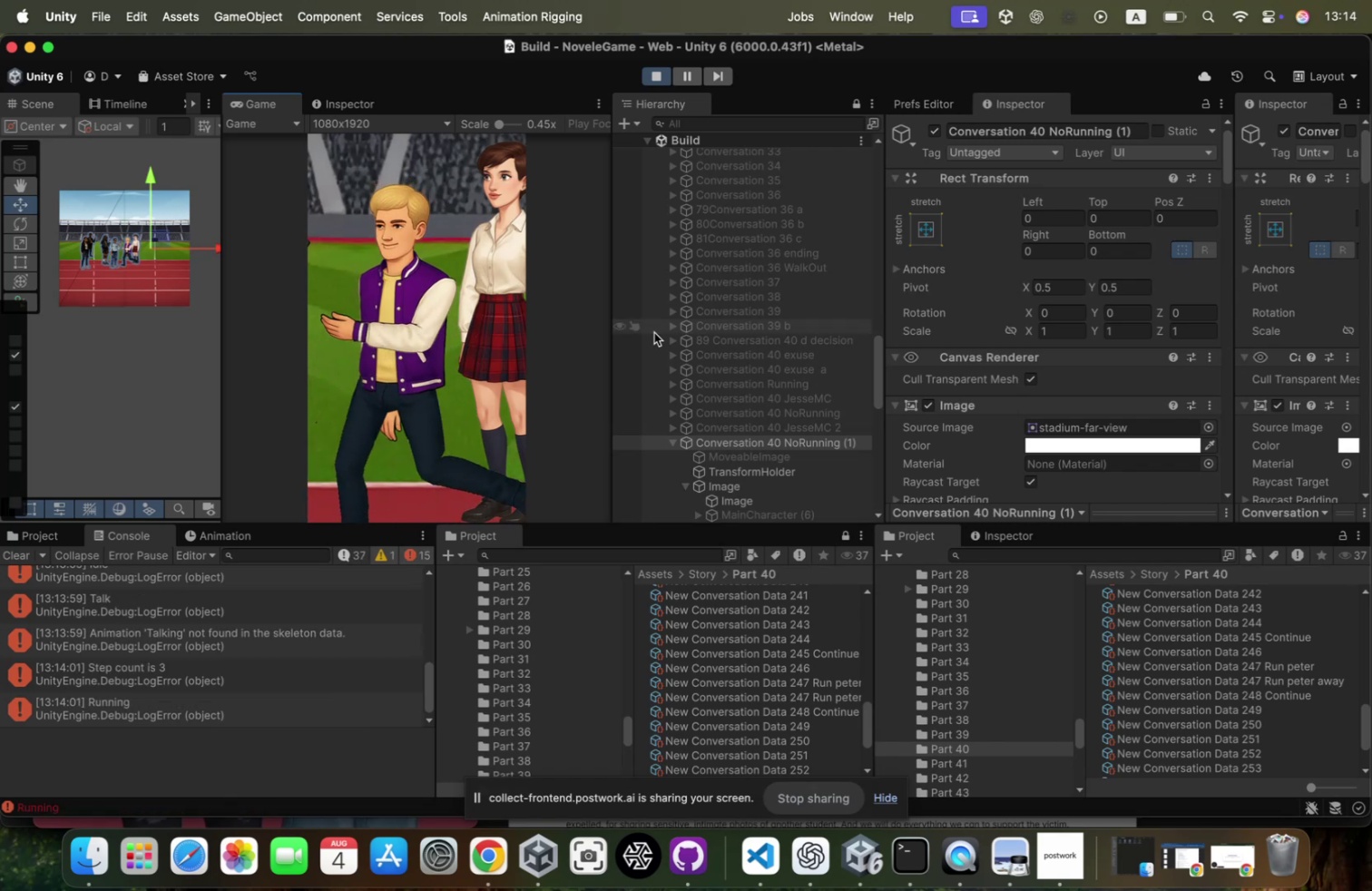 
left_click([644, 74])
 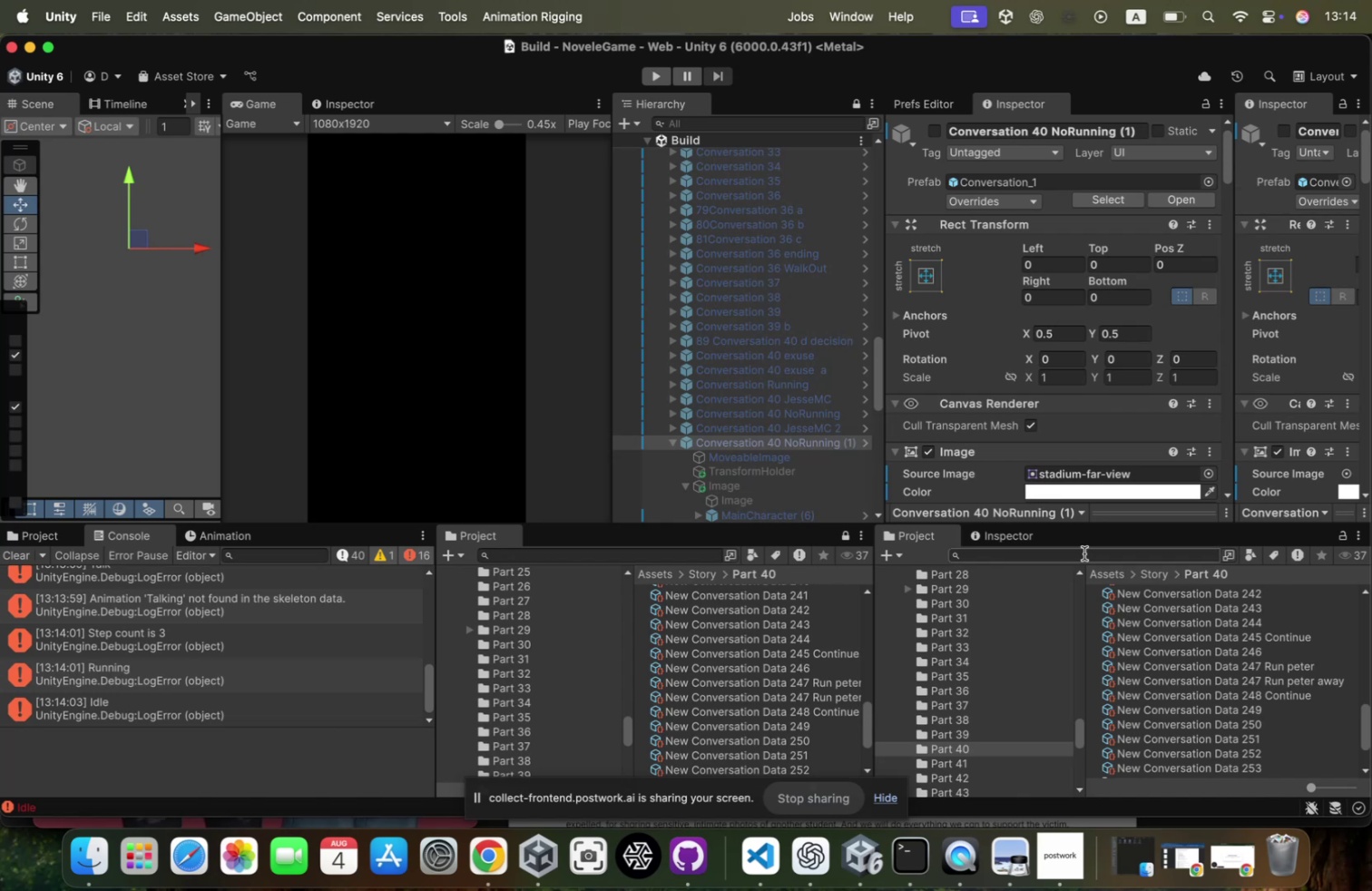 
scroll: coordinate [1006, 255], scroll_direction: down, amount: 91.0
 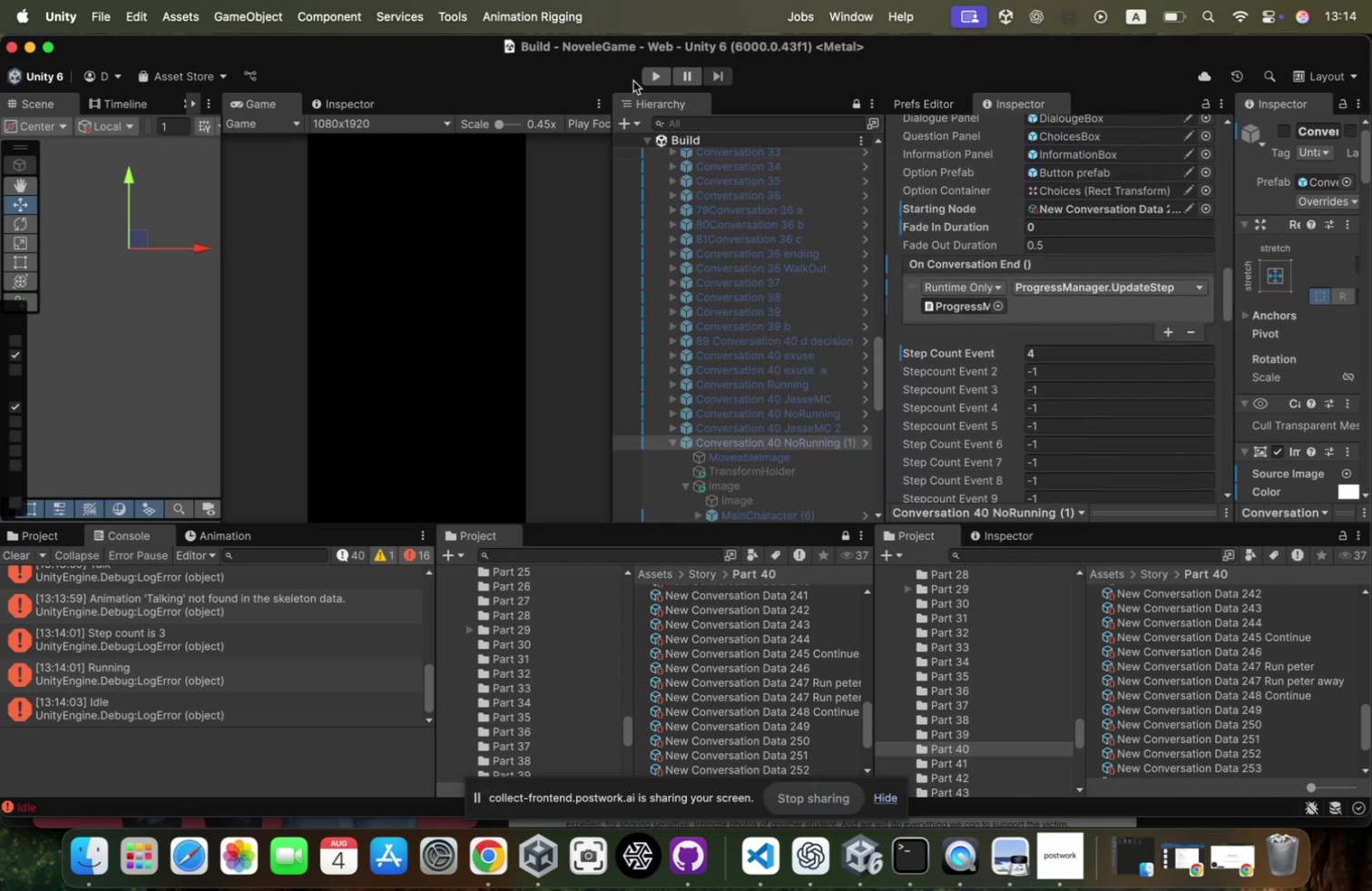 
left_click([658, 80])
 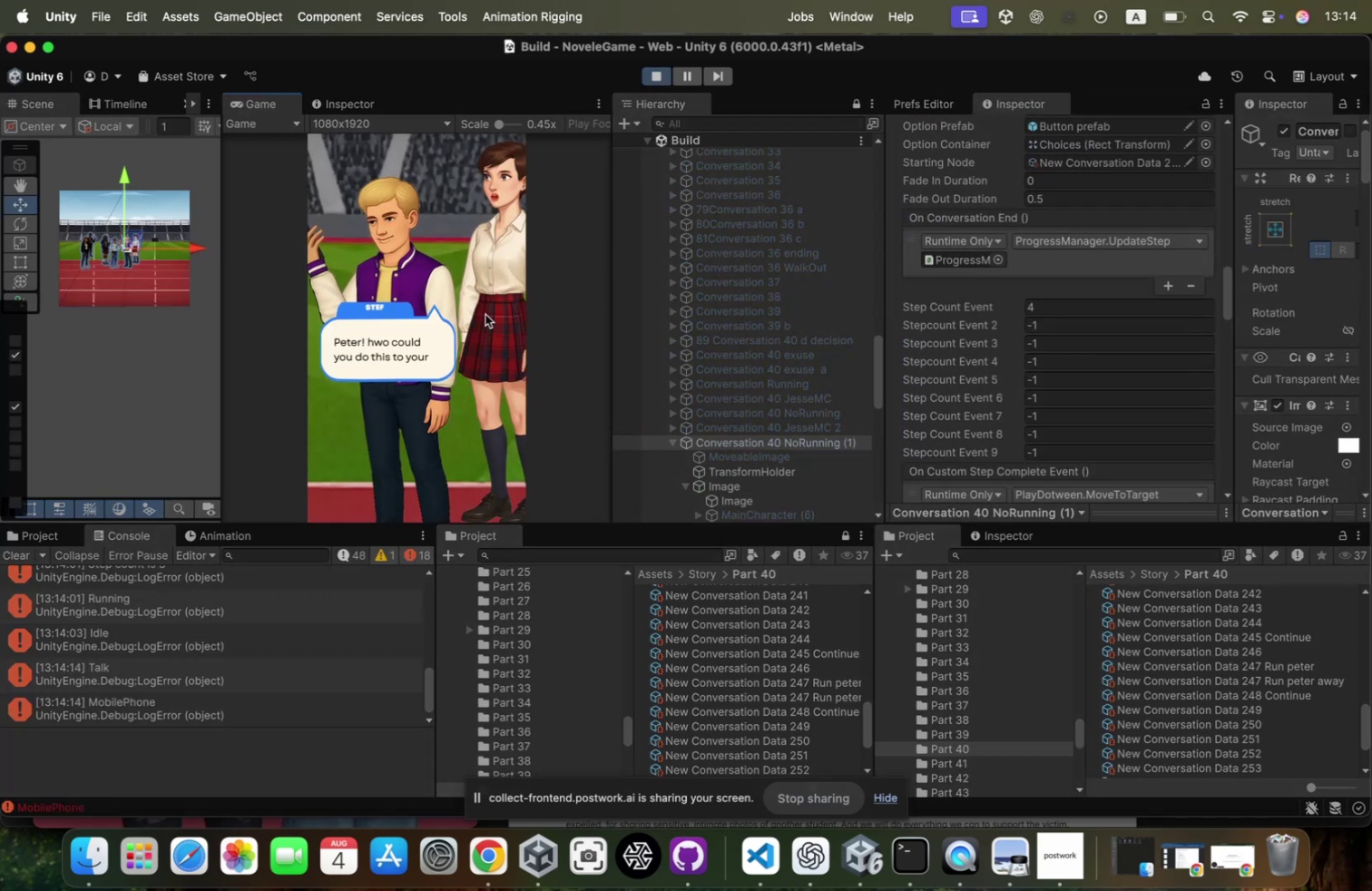 
scroll: coordinate [775, 397], scroll_direction: down, amount: 68.0
 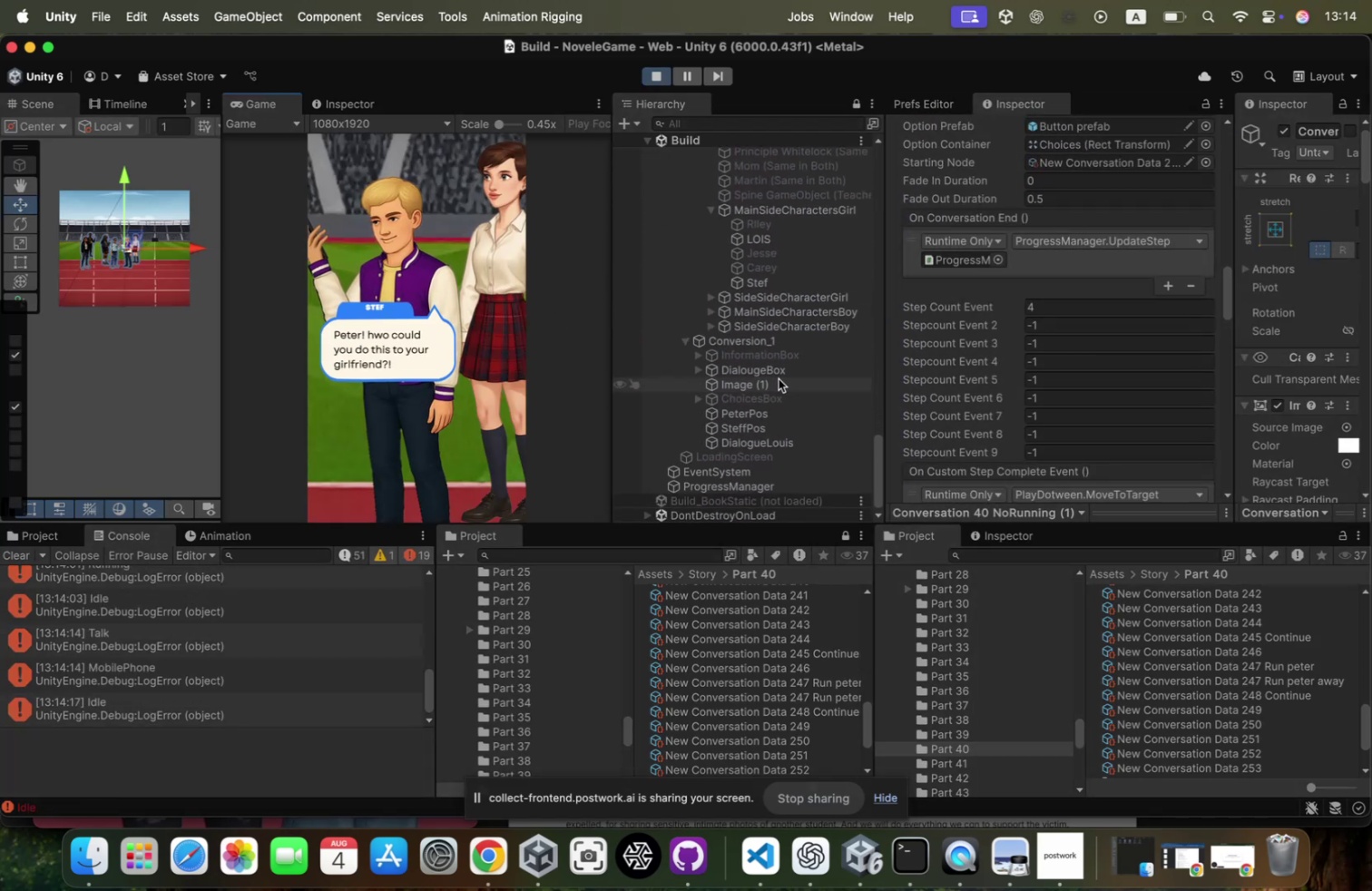 
left_click([786, 367])
 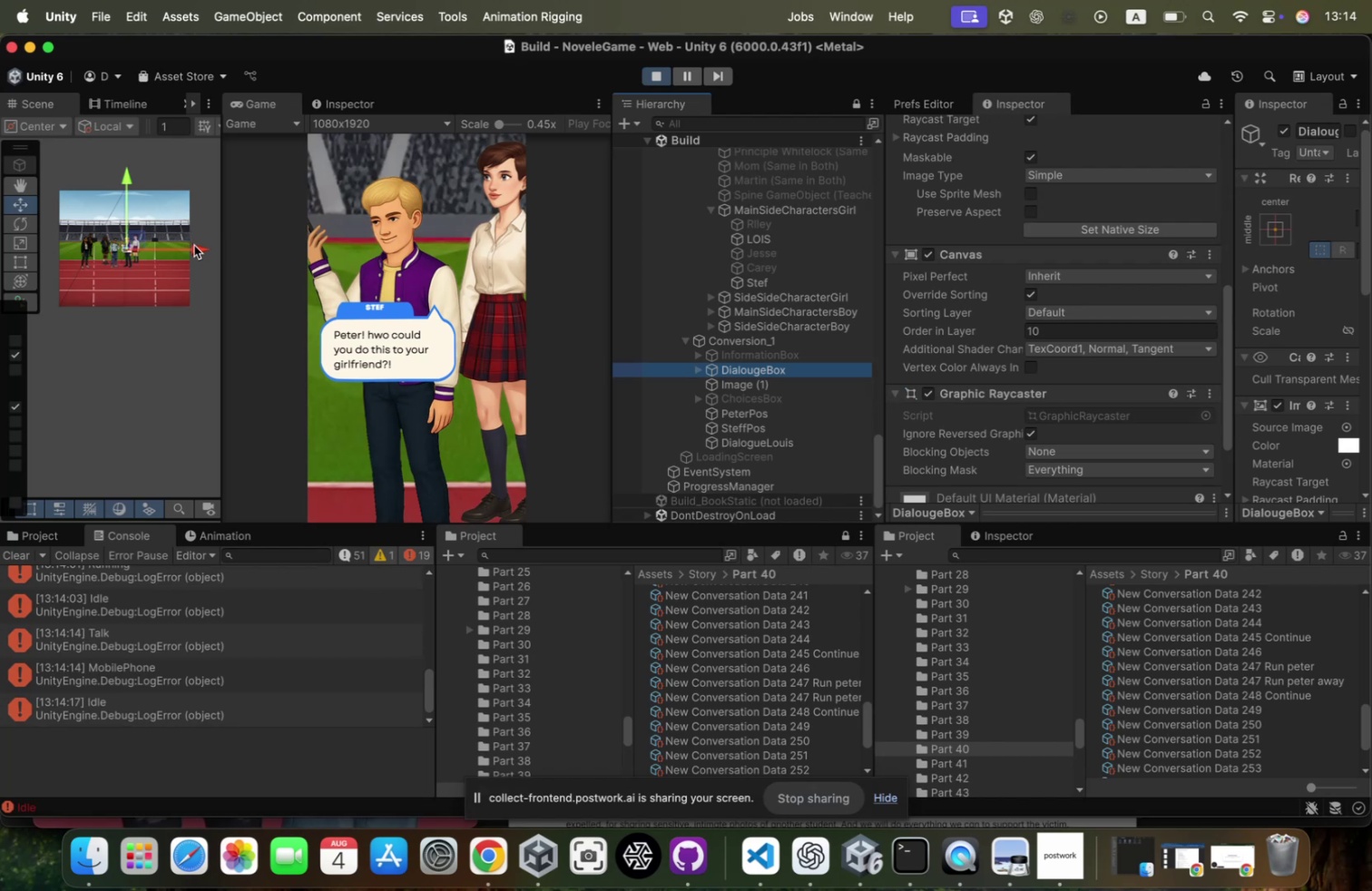 
left_click_drag(start_coordinate=[198, 247], to_coordinate=[203, 248])
 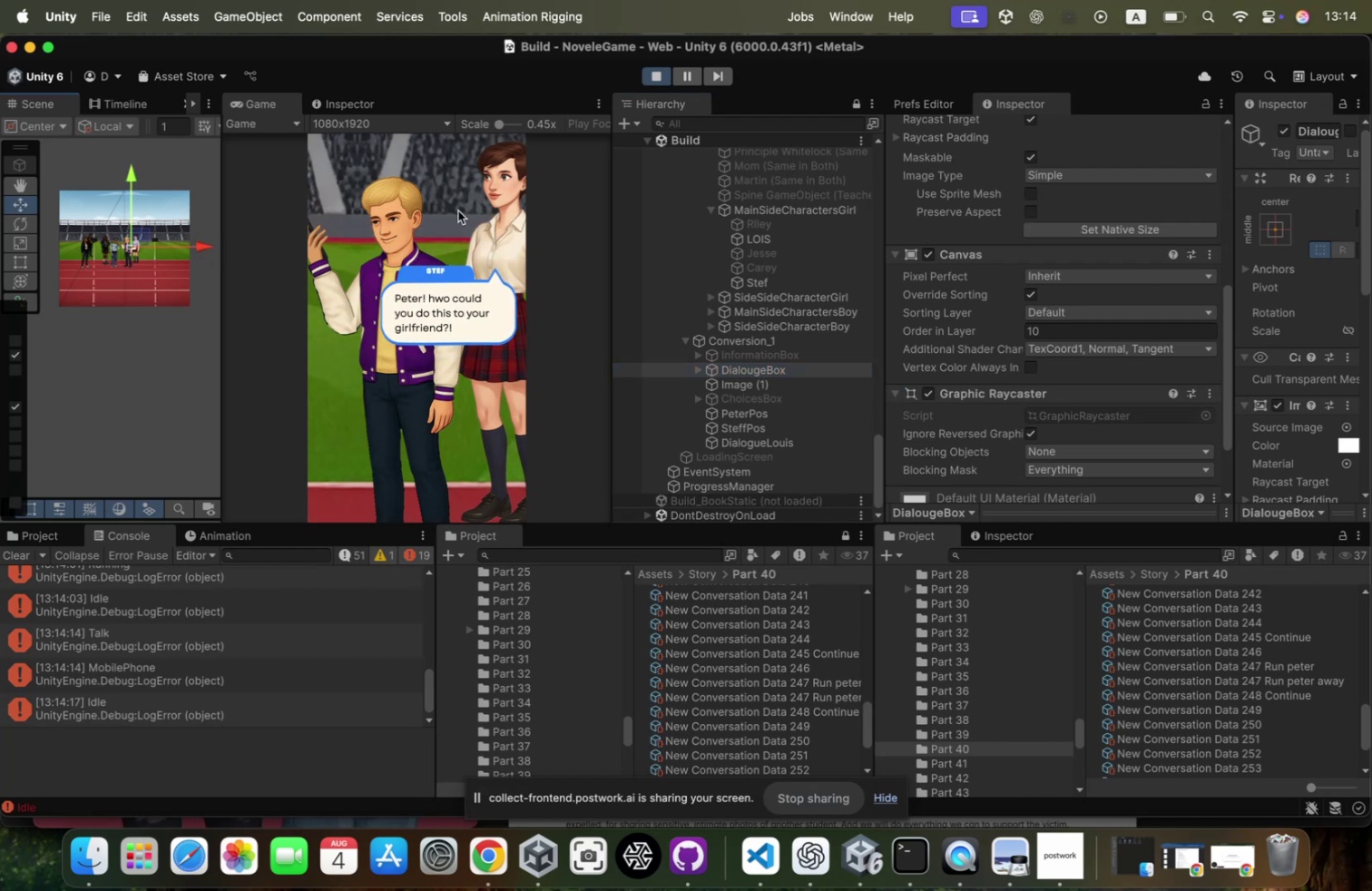 
scroll: coordinate [1024, 164], scroll_direction: up, amount: 124.0
 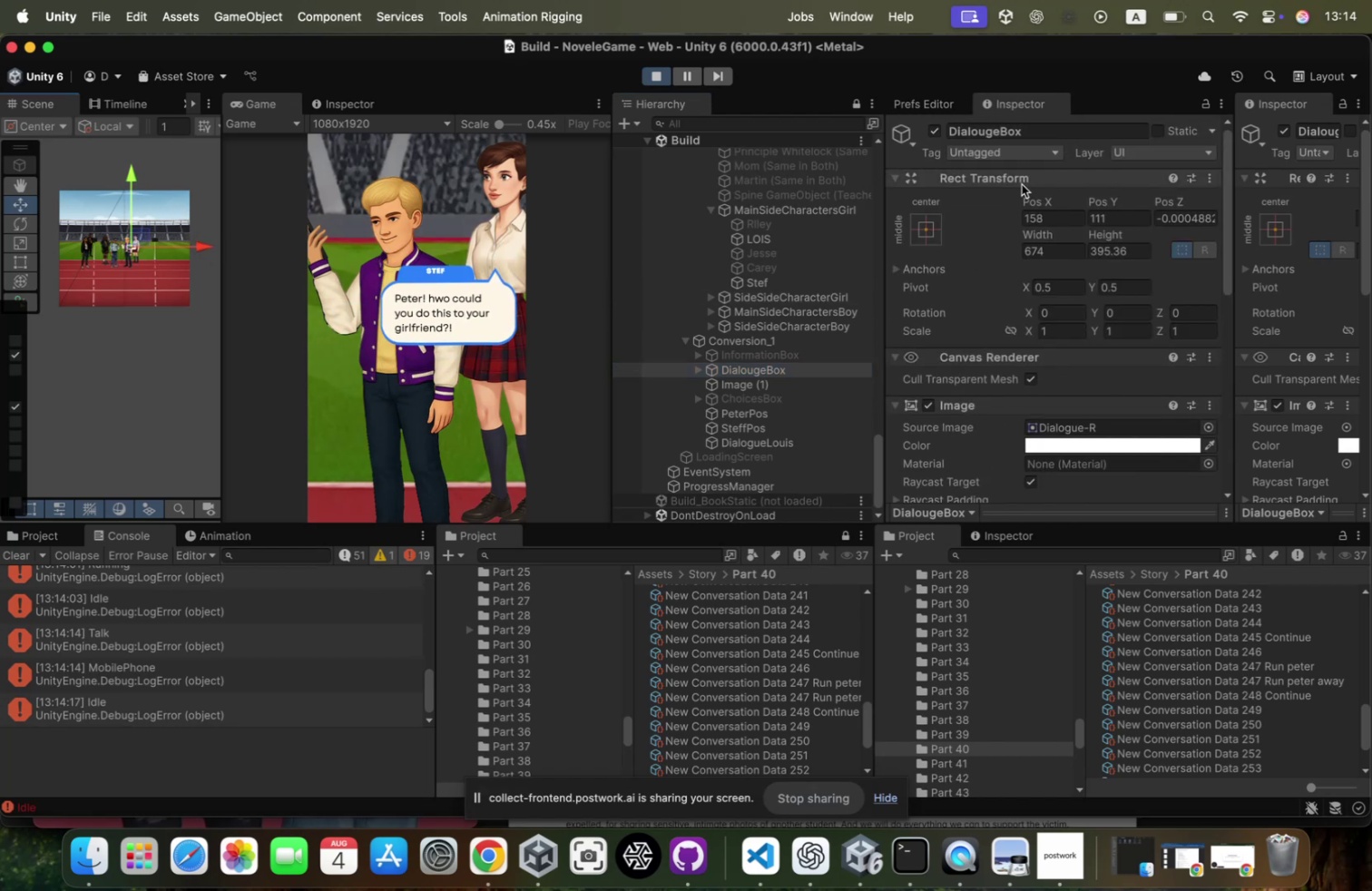 
right_click([1022, 184])
 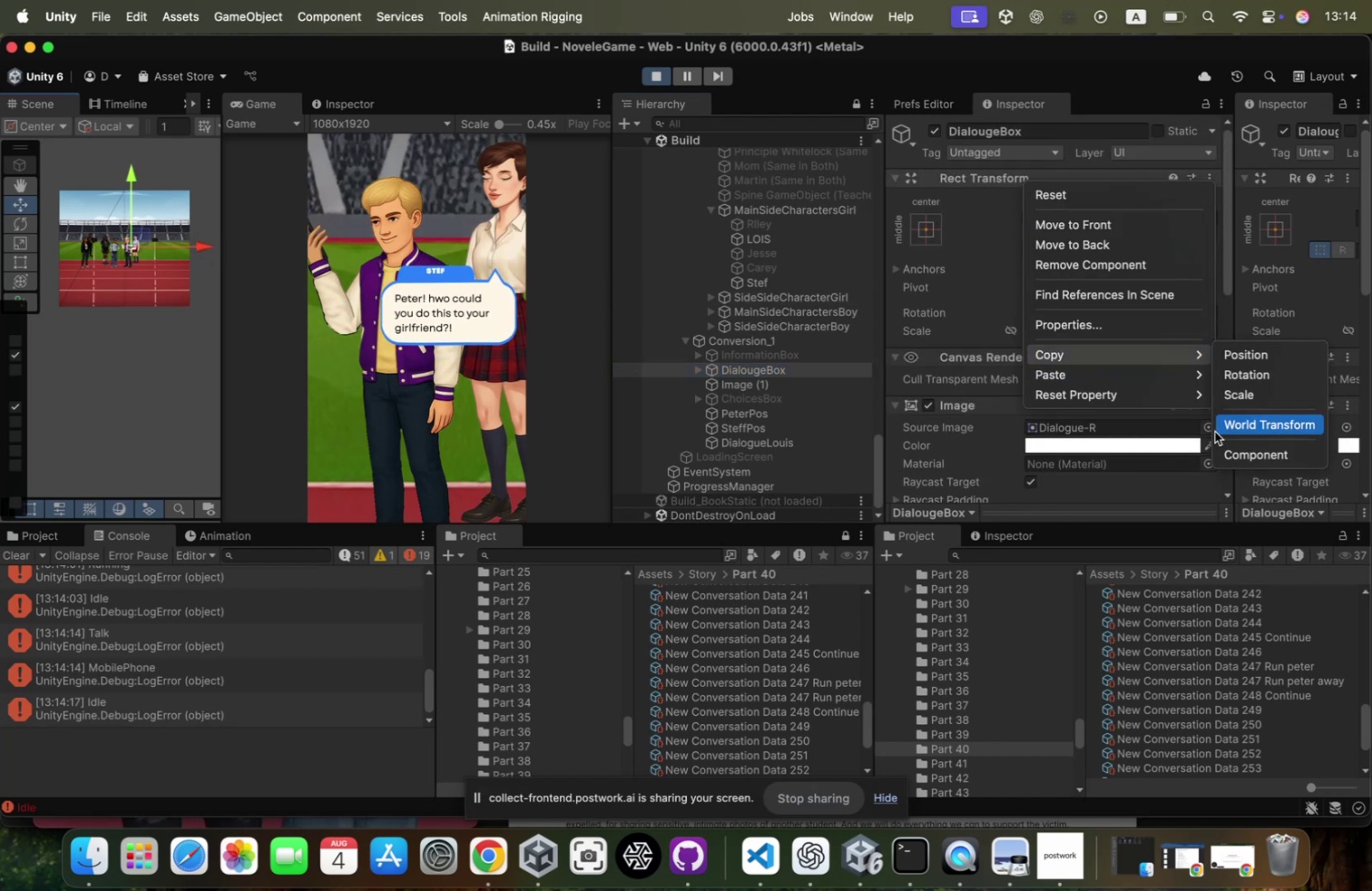 
left_click([1234, 449])
 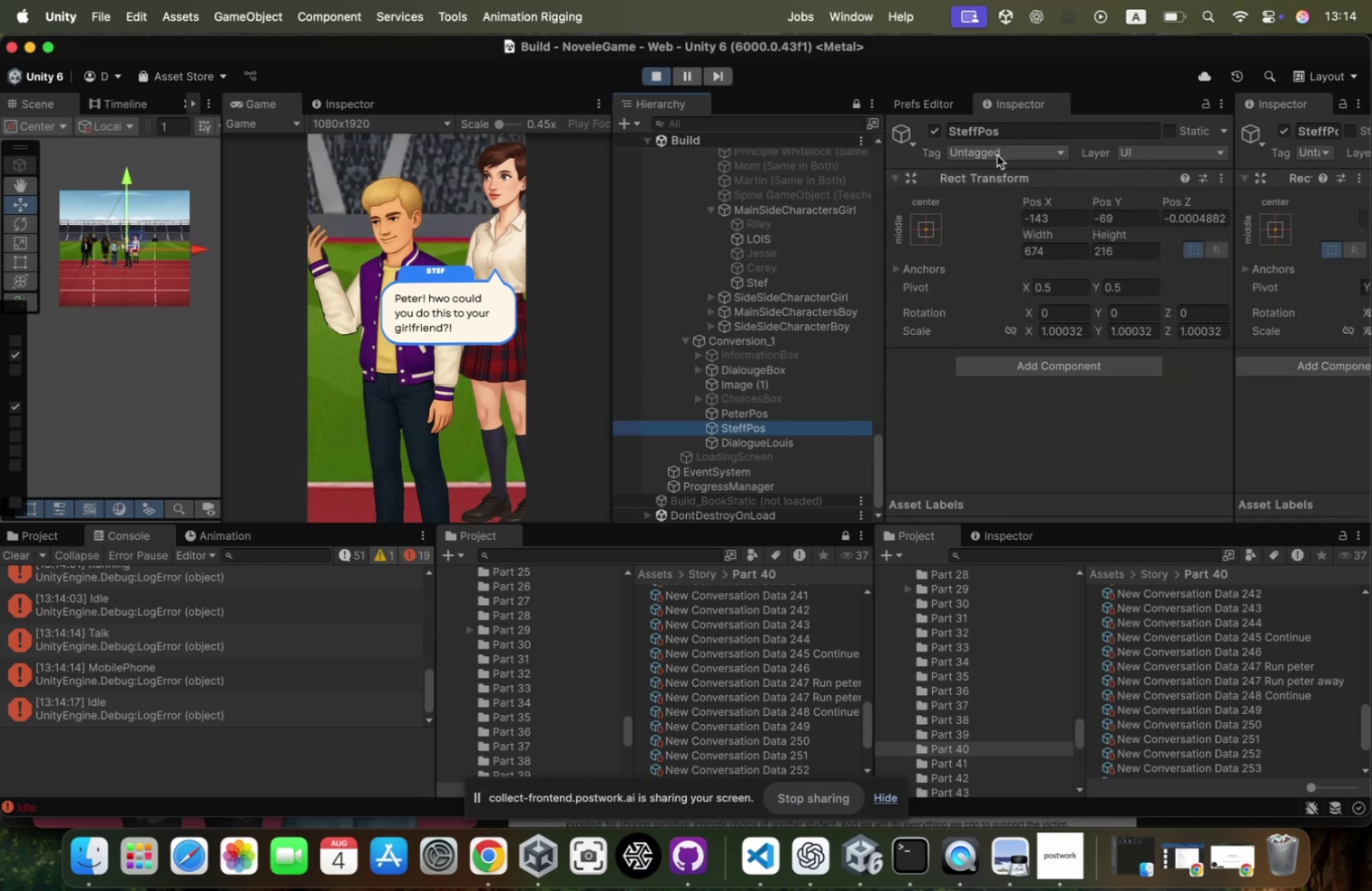 
right_click([997, 173])
 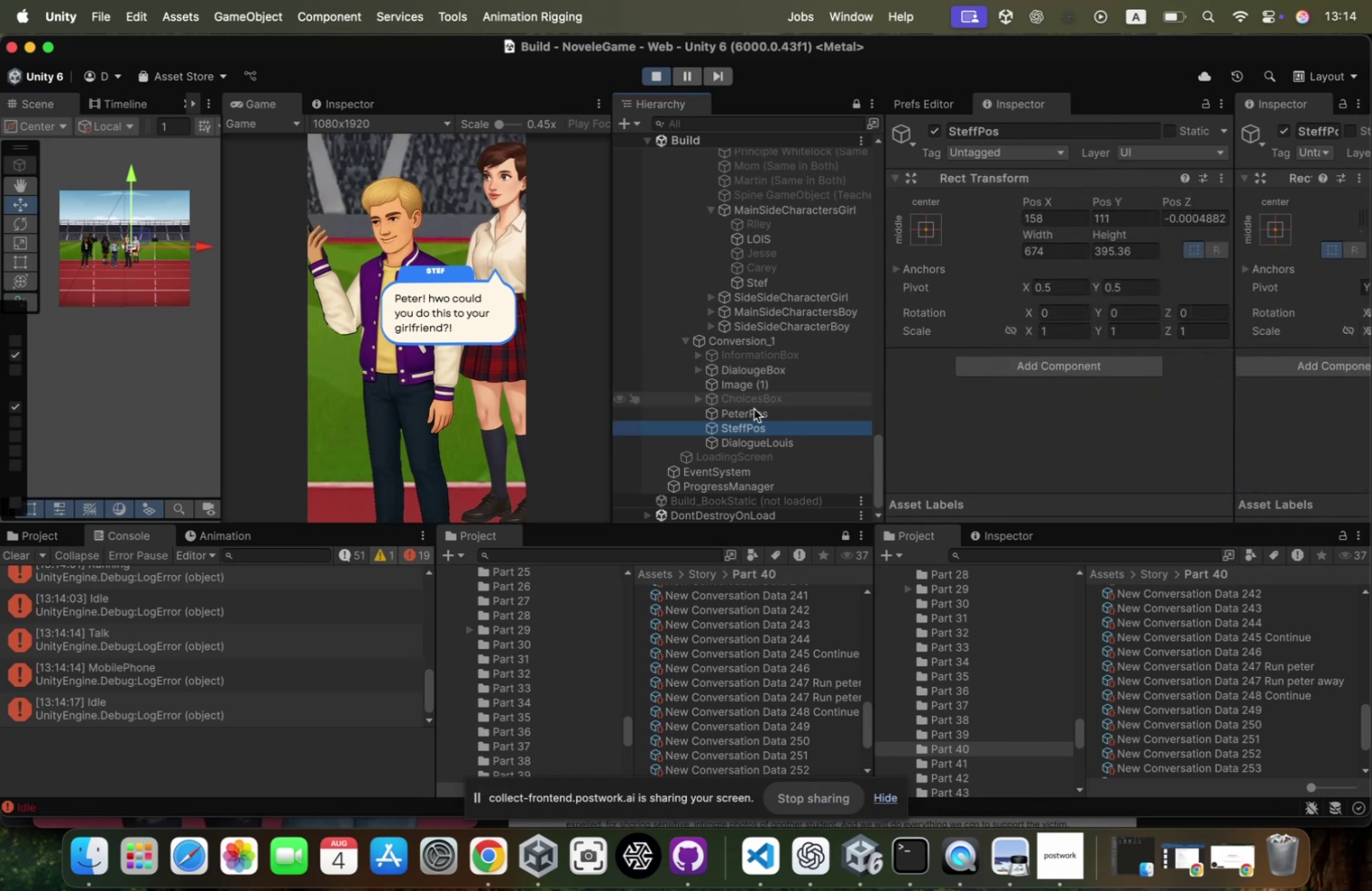 
left_click([751, 437])
 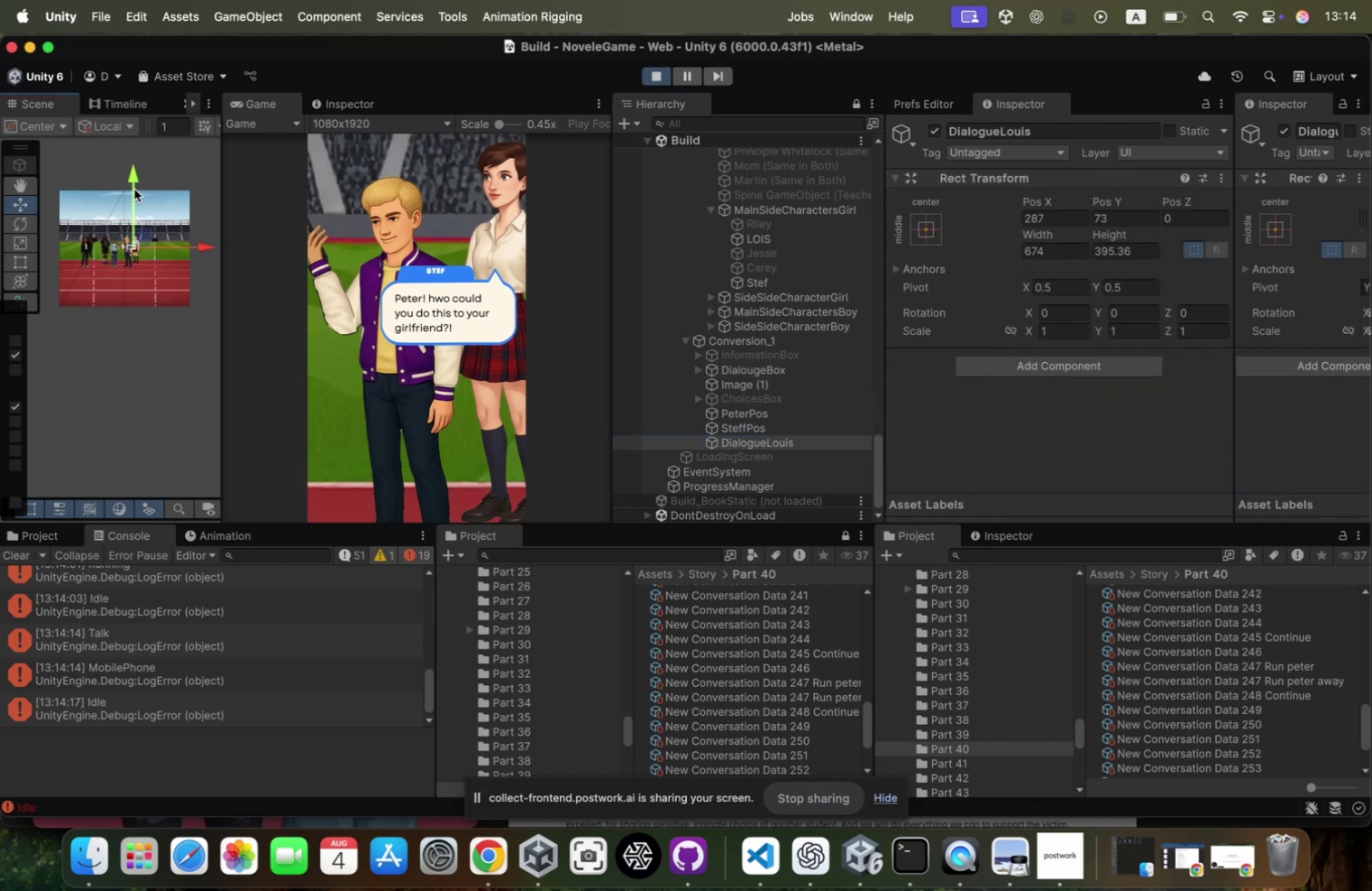 
left_click([482, 204])
 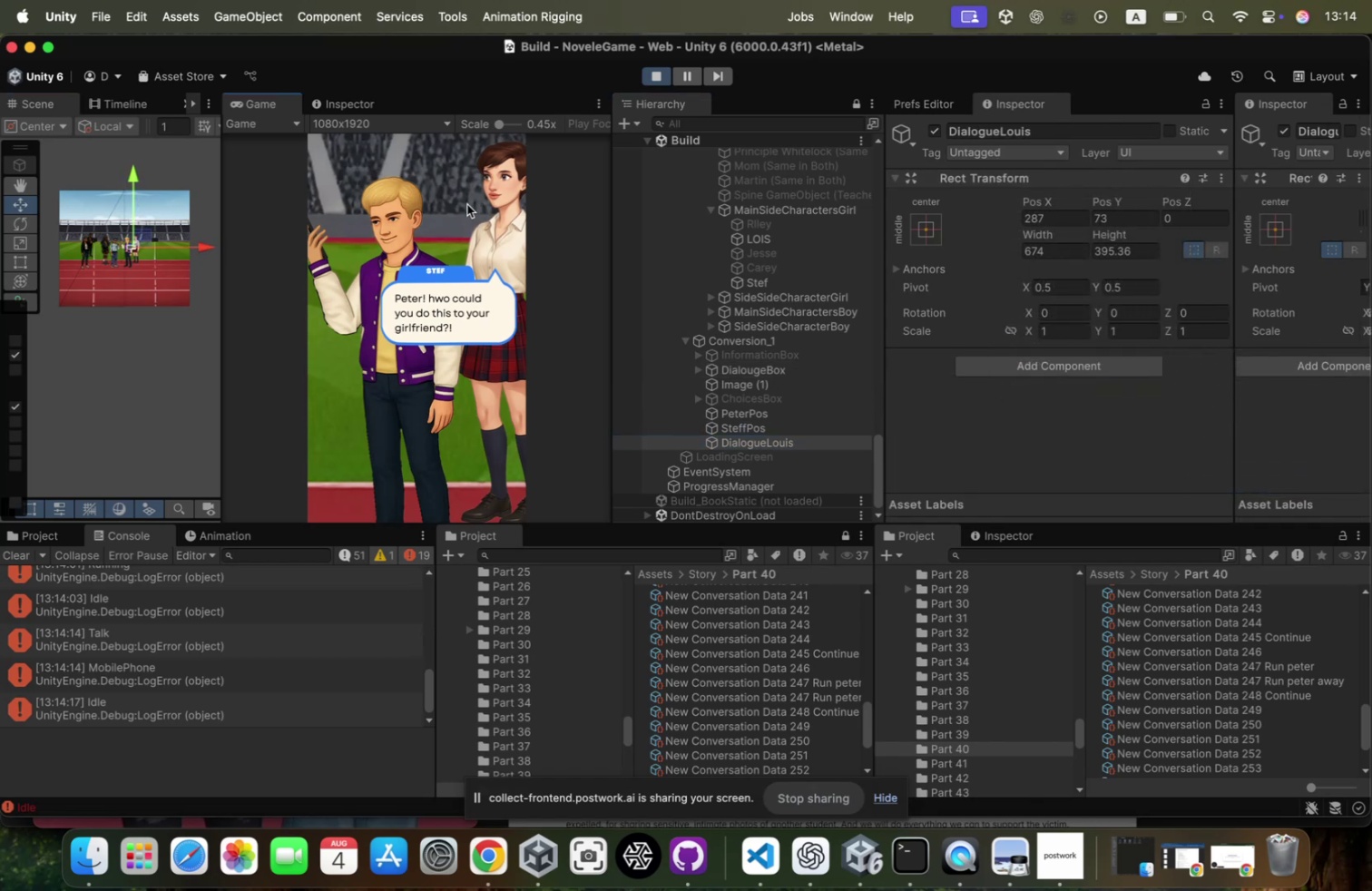 
left_click([466, 204])
 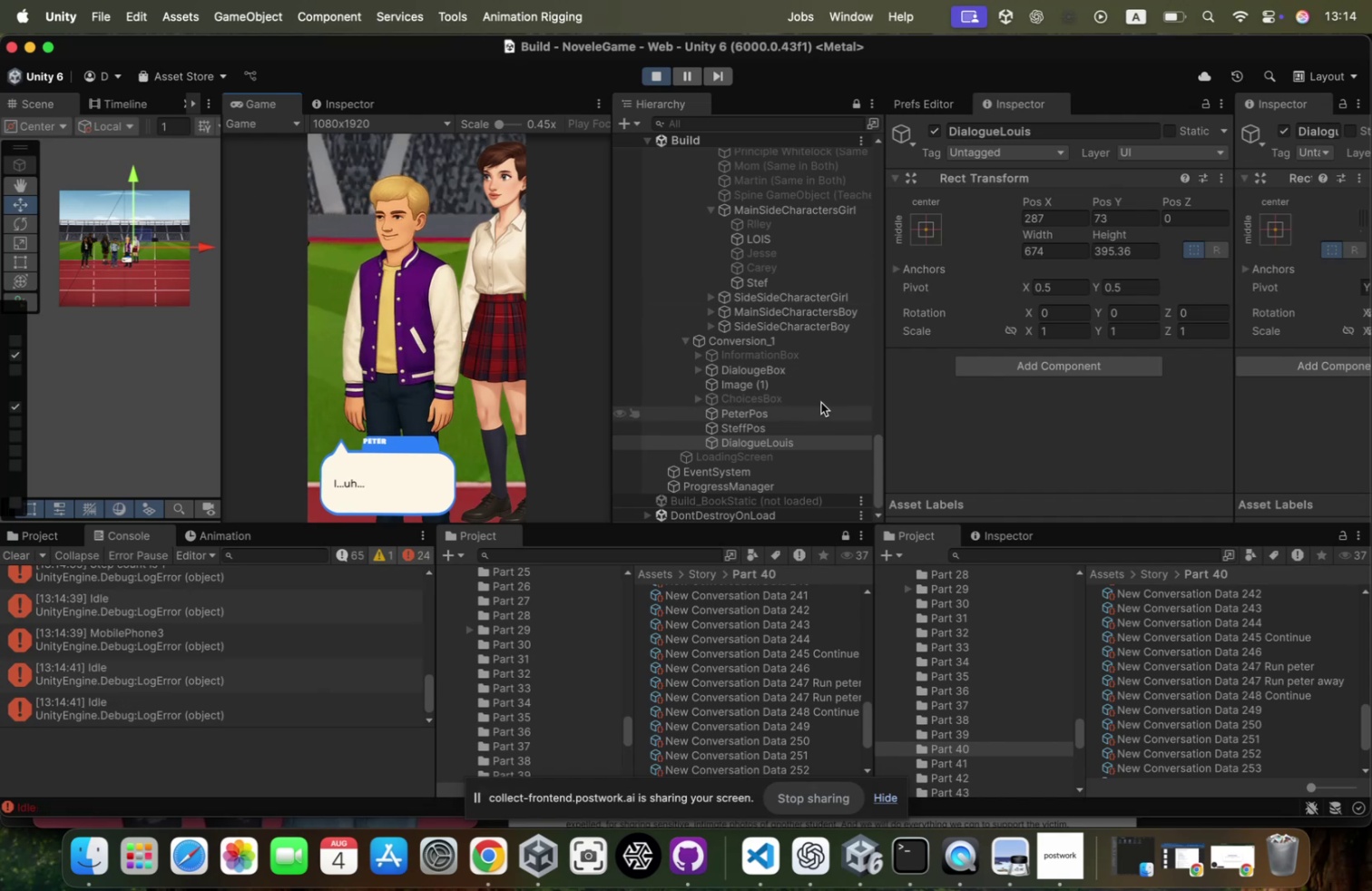 
left_click([808, 417])
 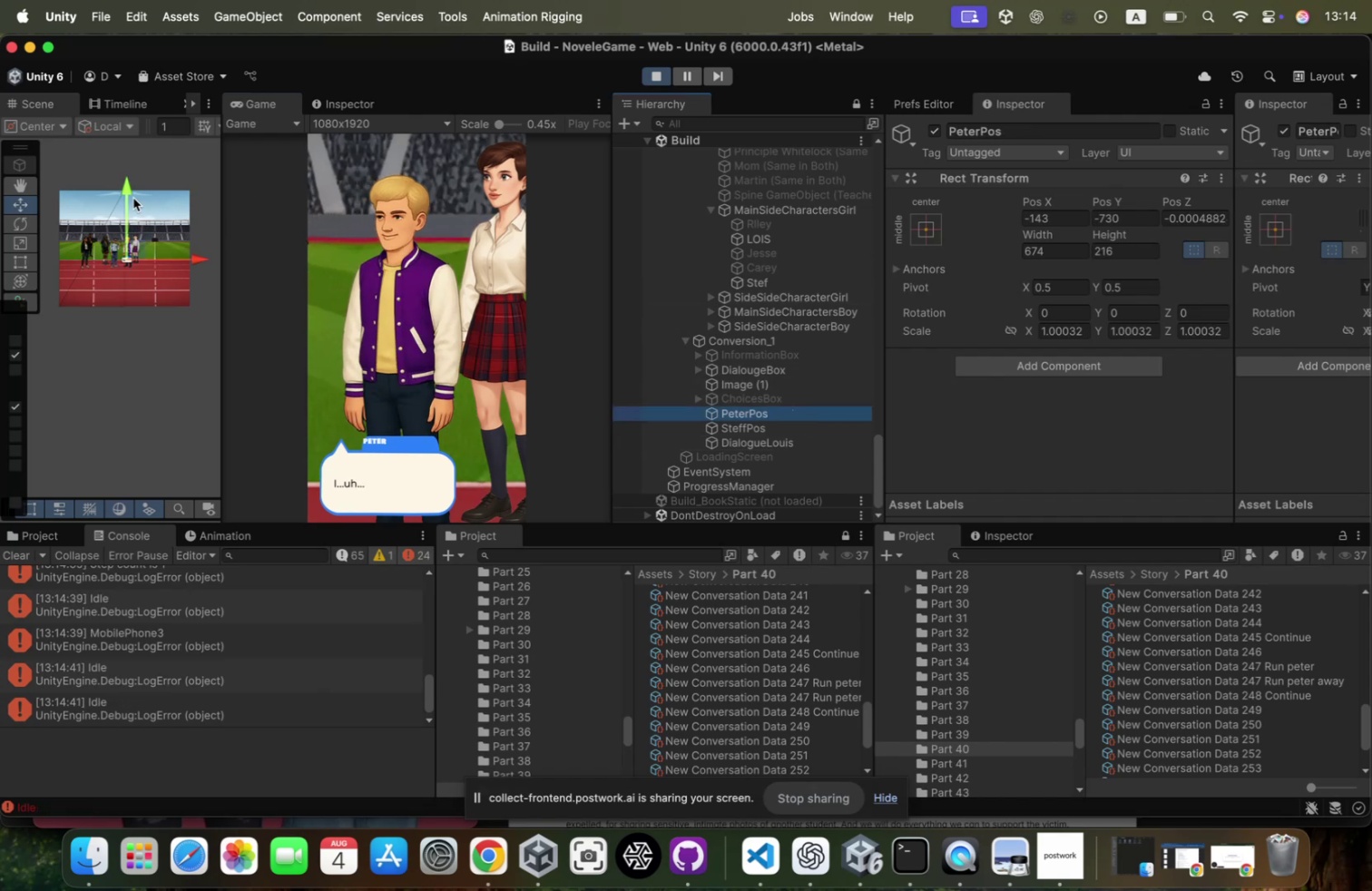 
left_click_drag(start_coordinate=[128, 193], to_coordinate=[129, 186])
 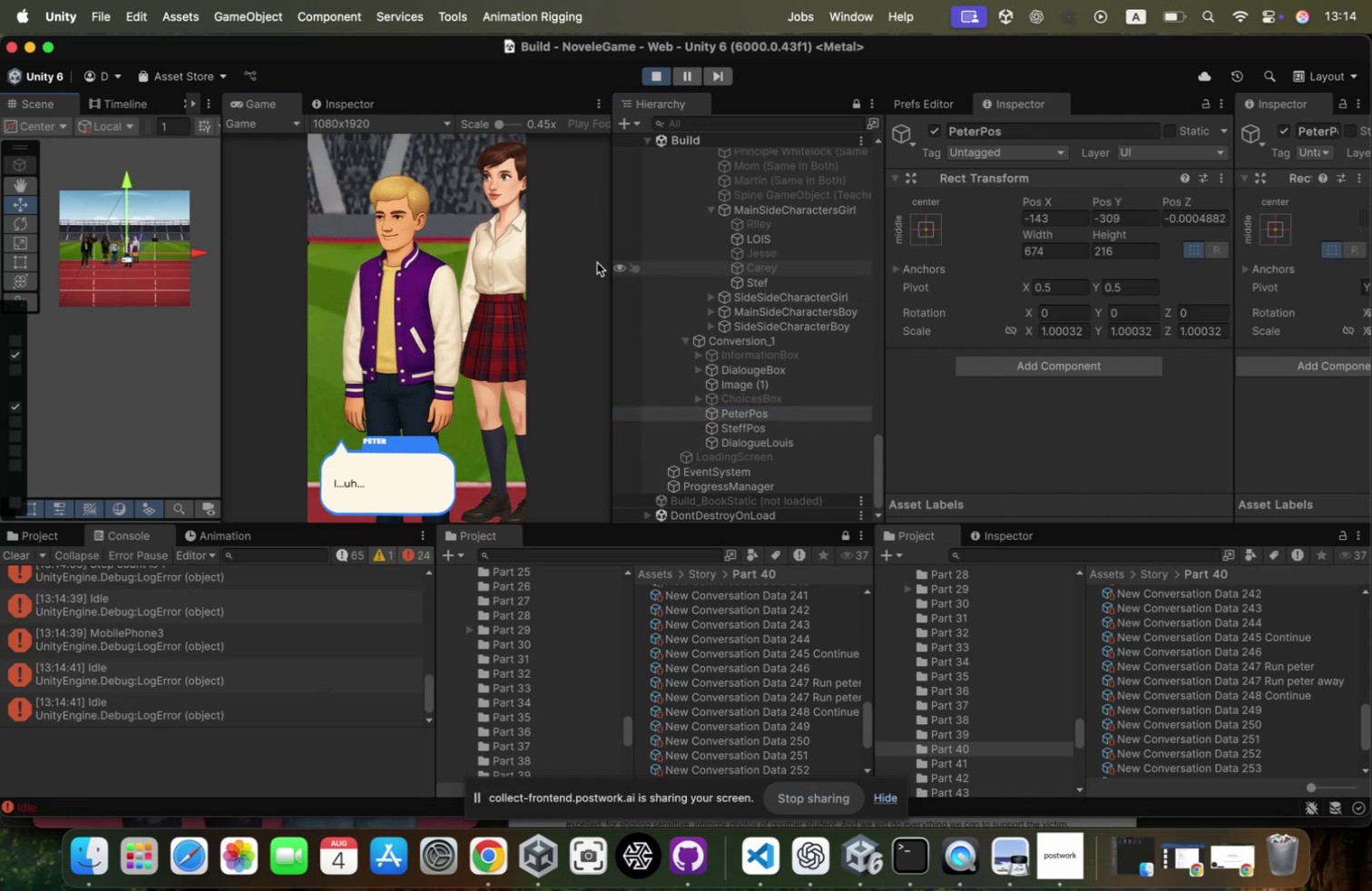 
mouse_move([513, 254])
 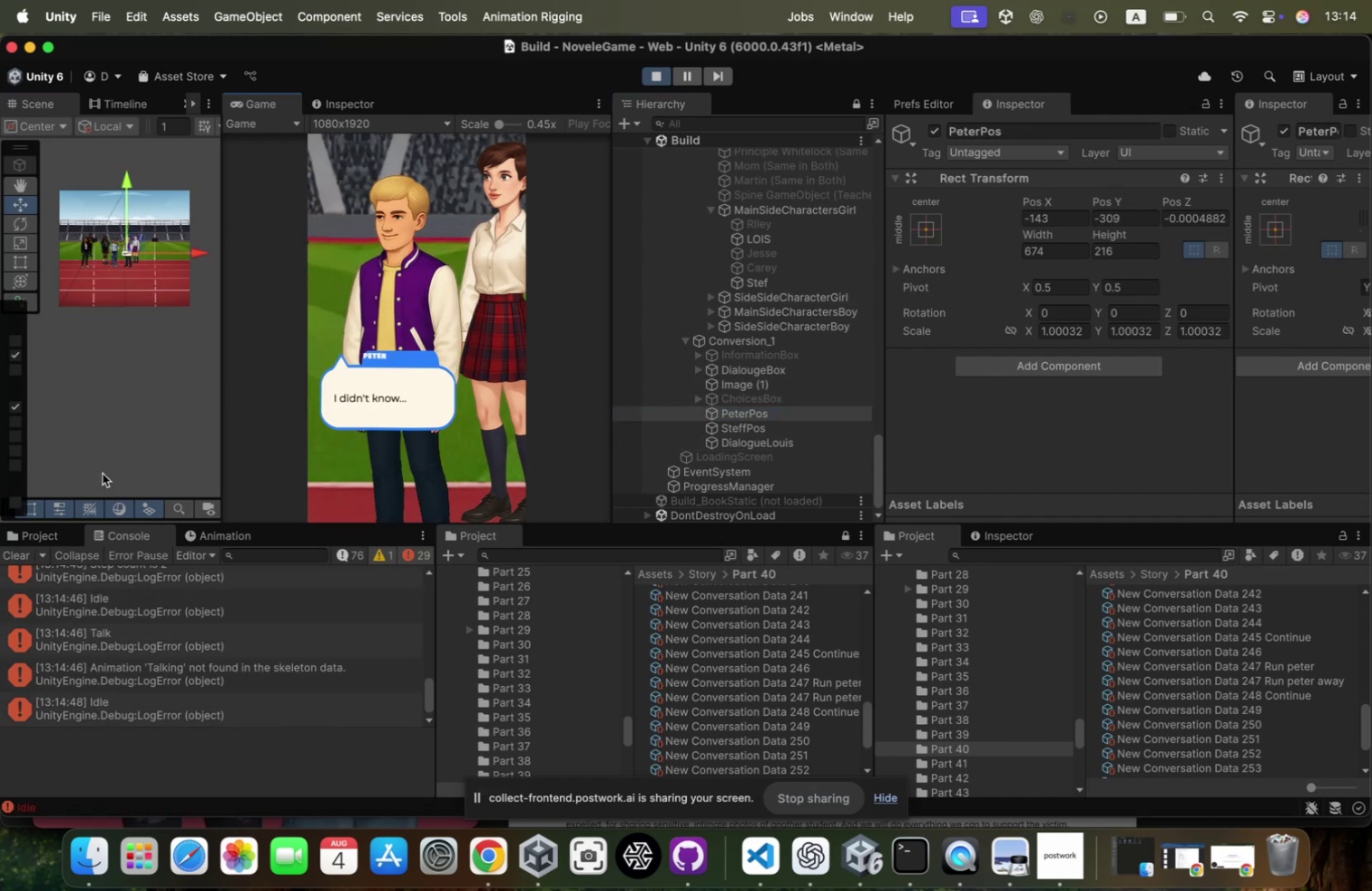 
left_click([9, 549])
 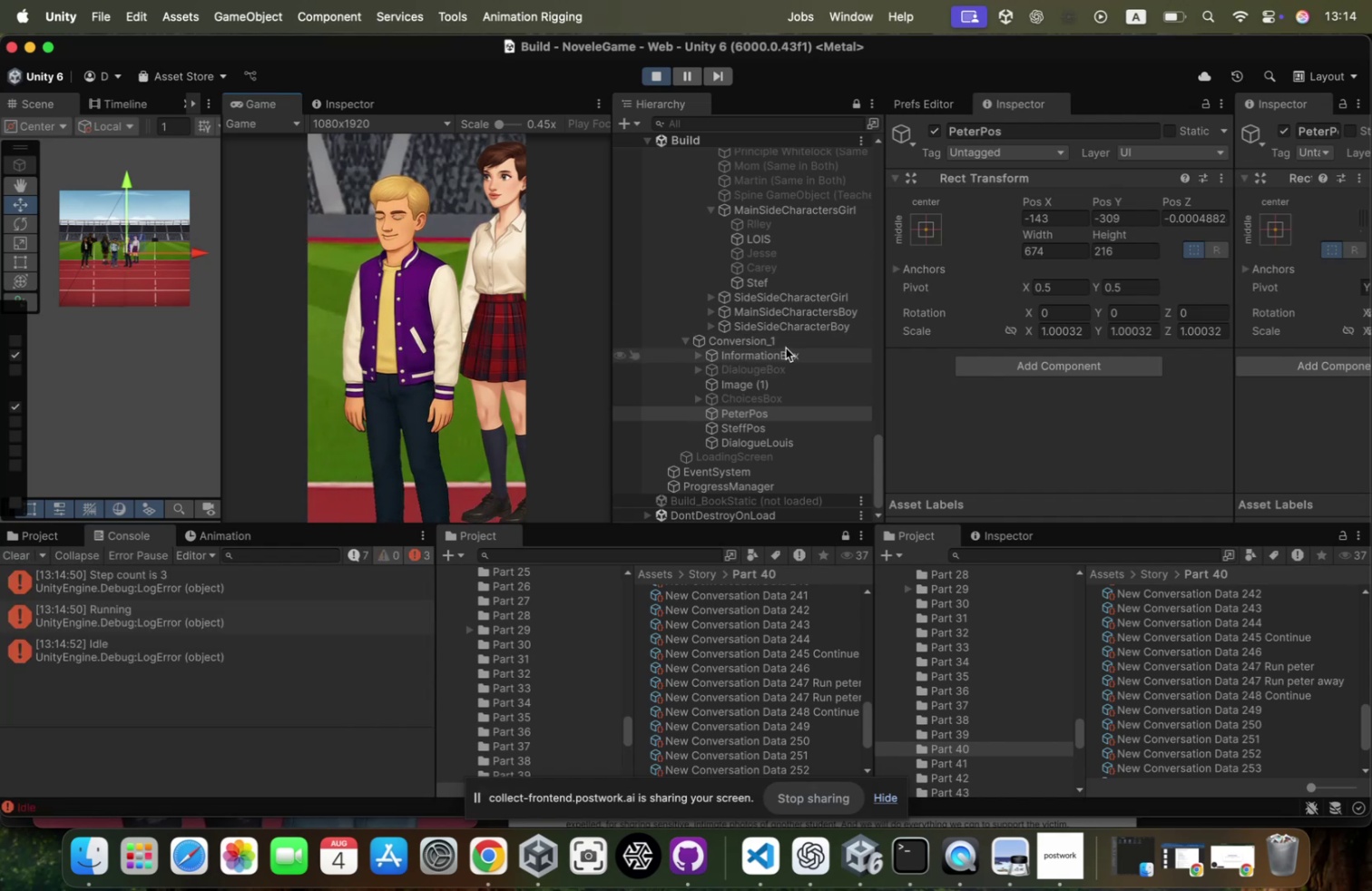 
left_click([660, 79])
 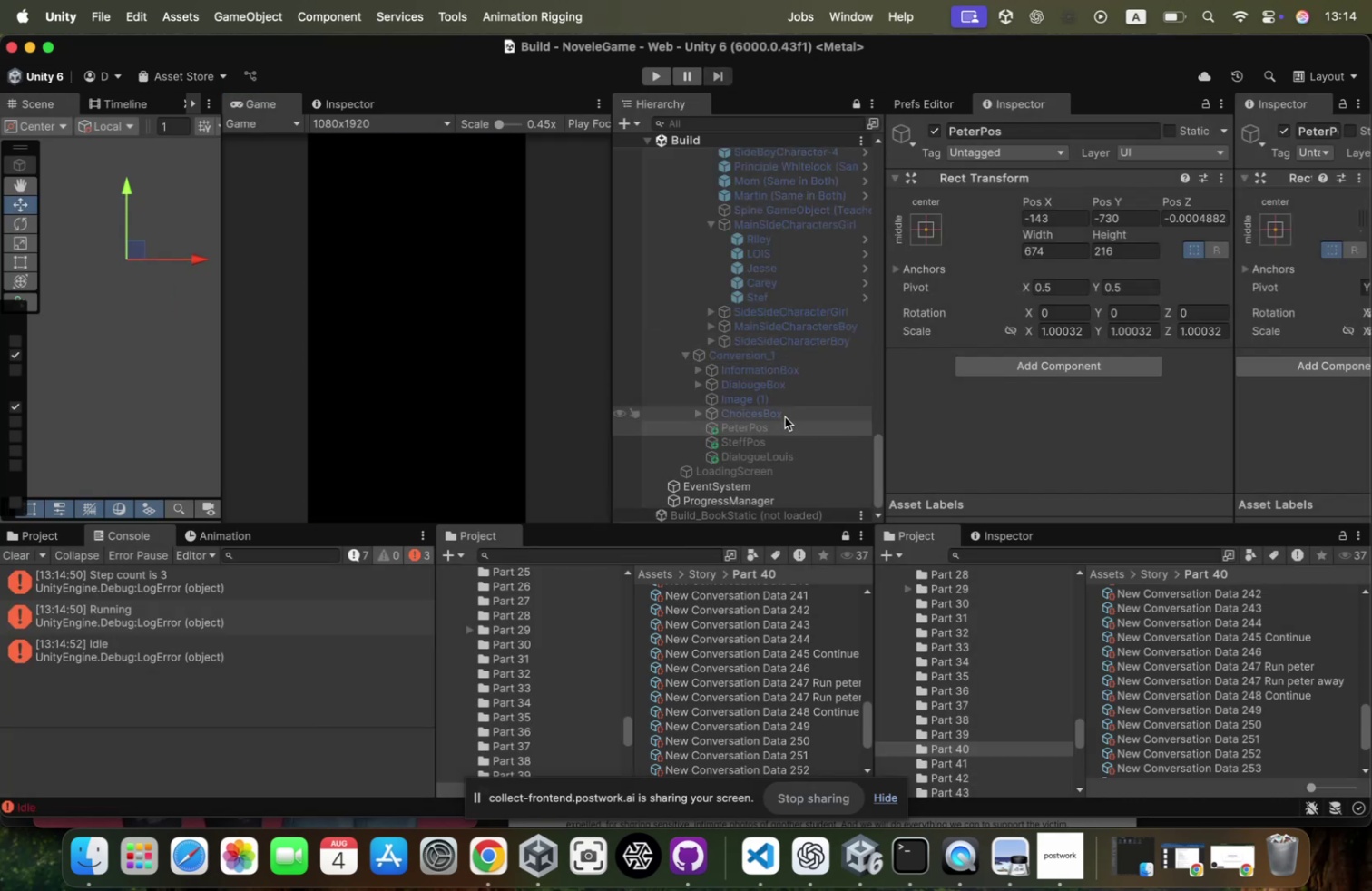 
scroll: coordinate [780, 426], scroll_direction: up, amount: 53.0
 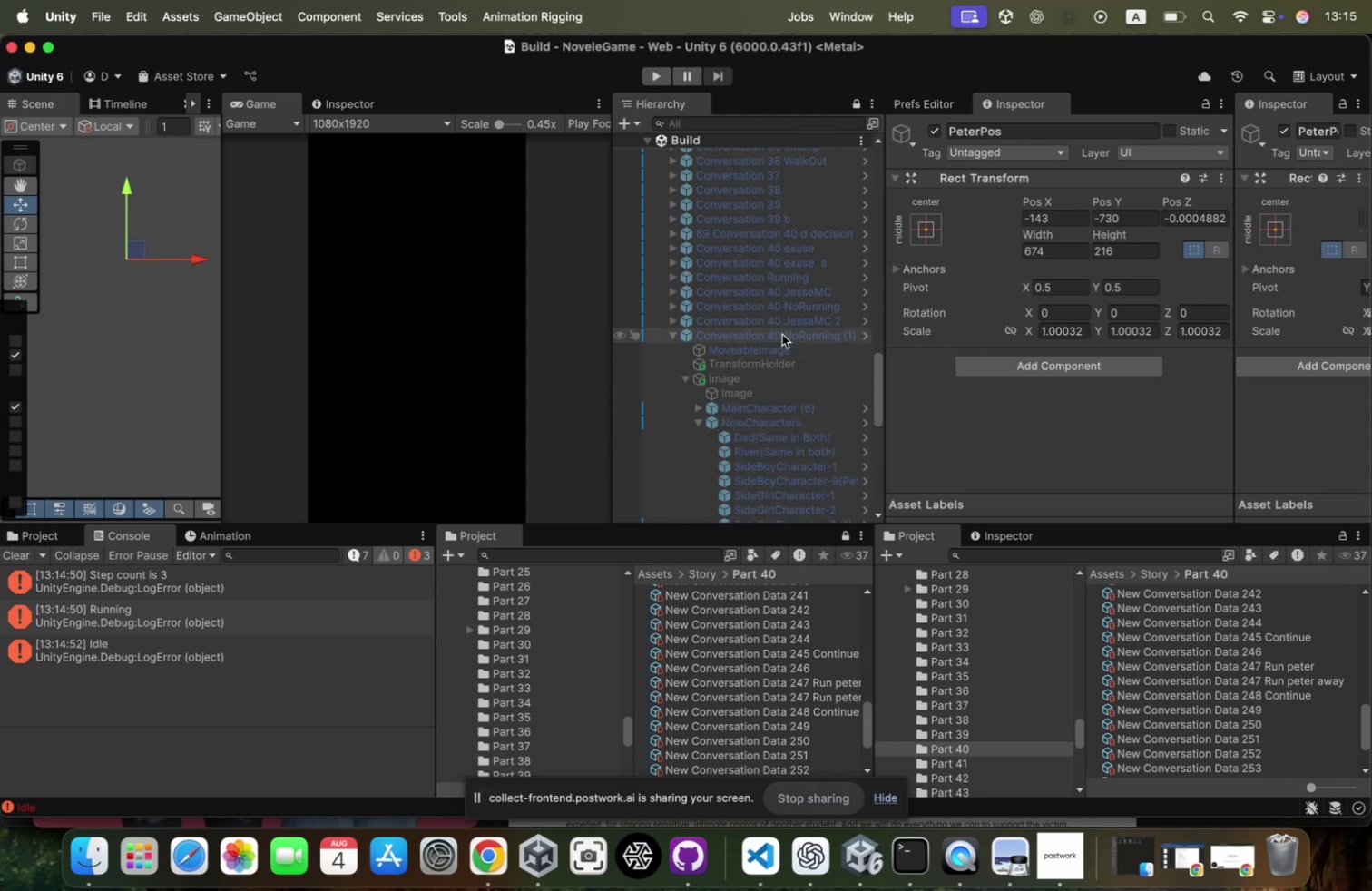 
left_click([786, 330])
 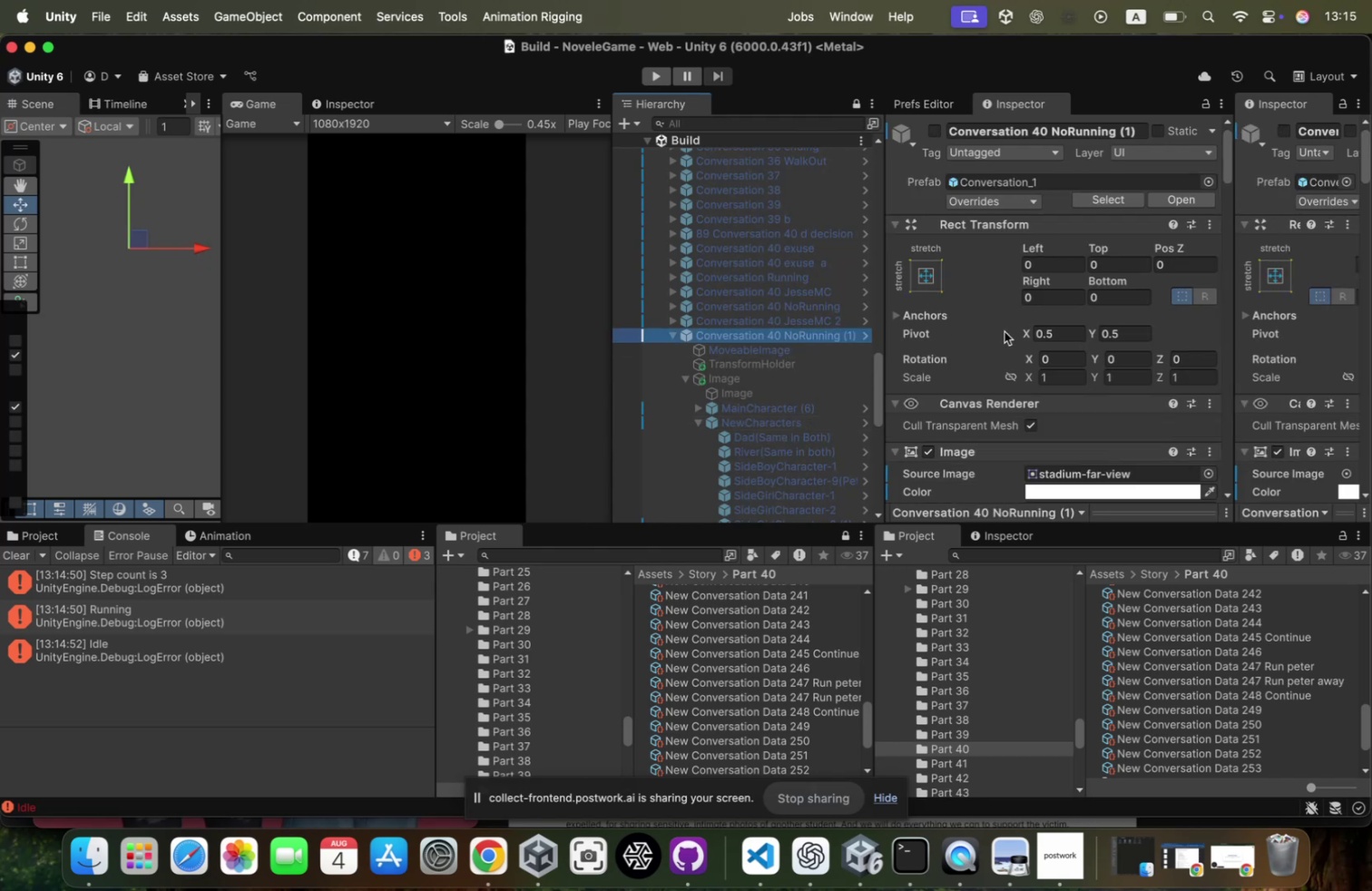 
scroll: coordinate [1004, 327], scroll_direction: down, amount: 97.0
 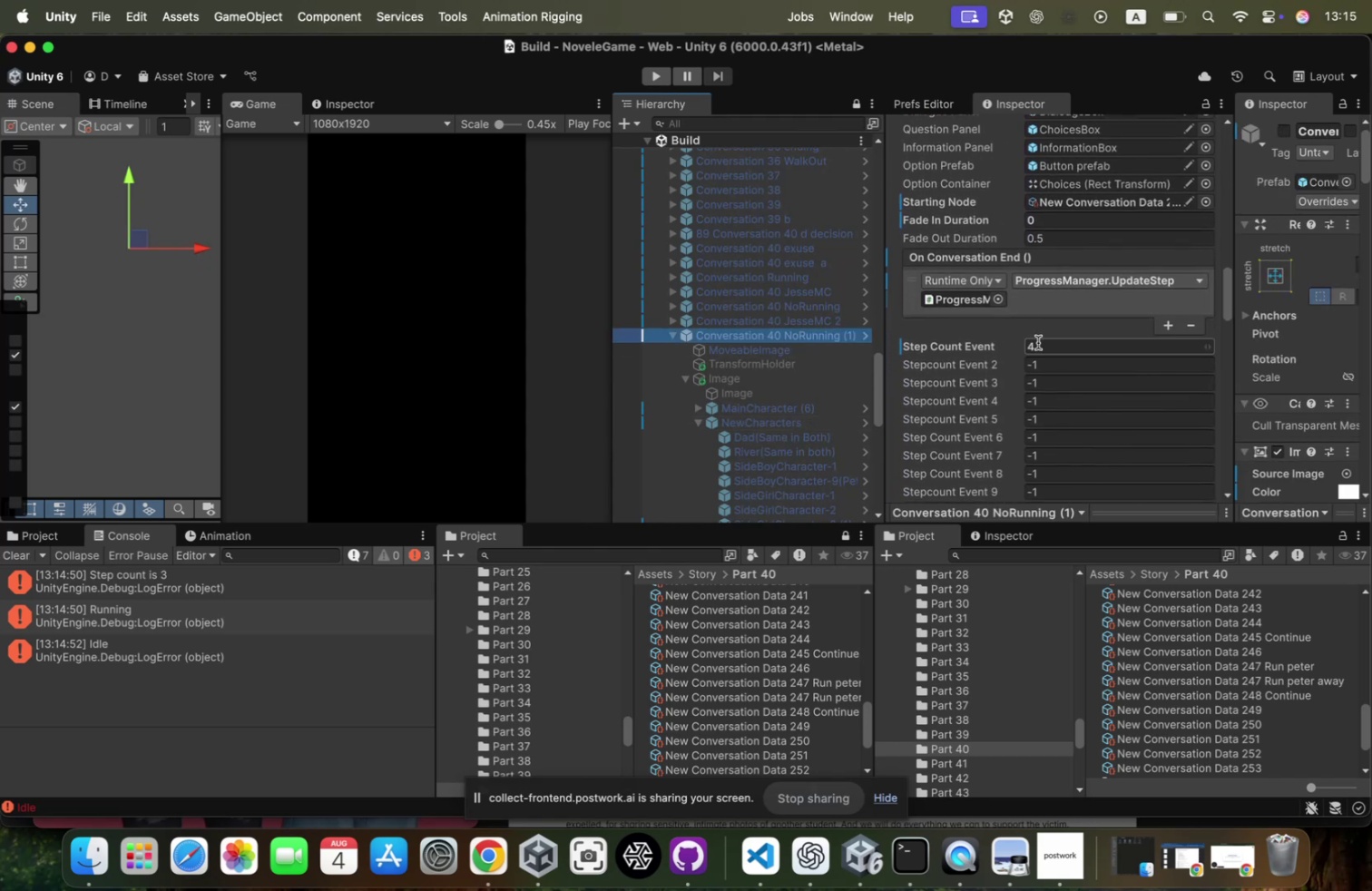 
left_click([1038, 342])
 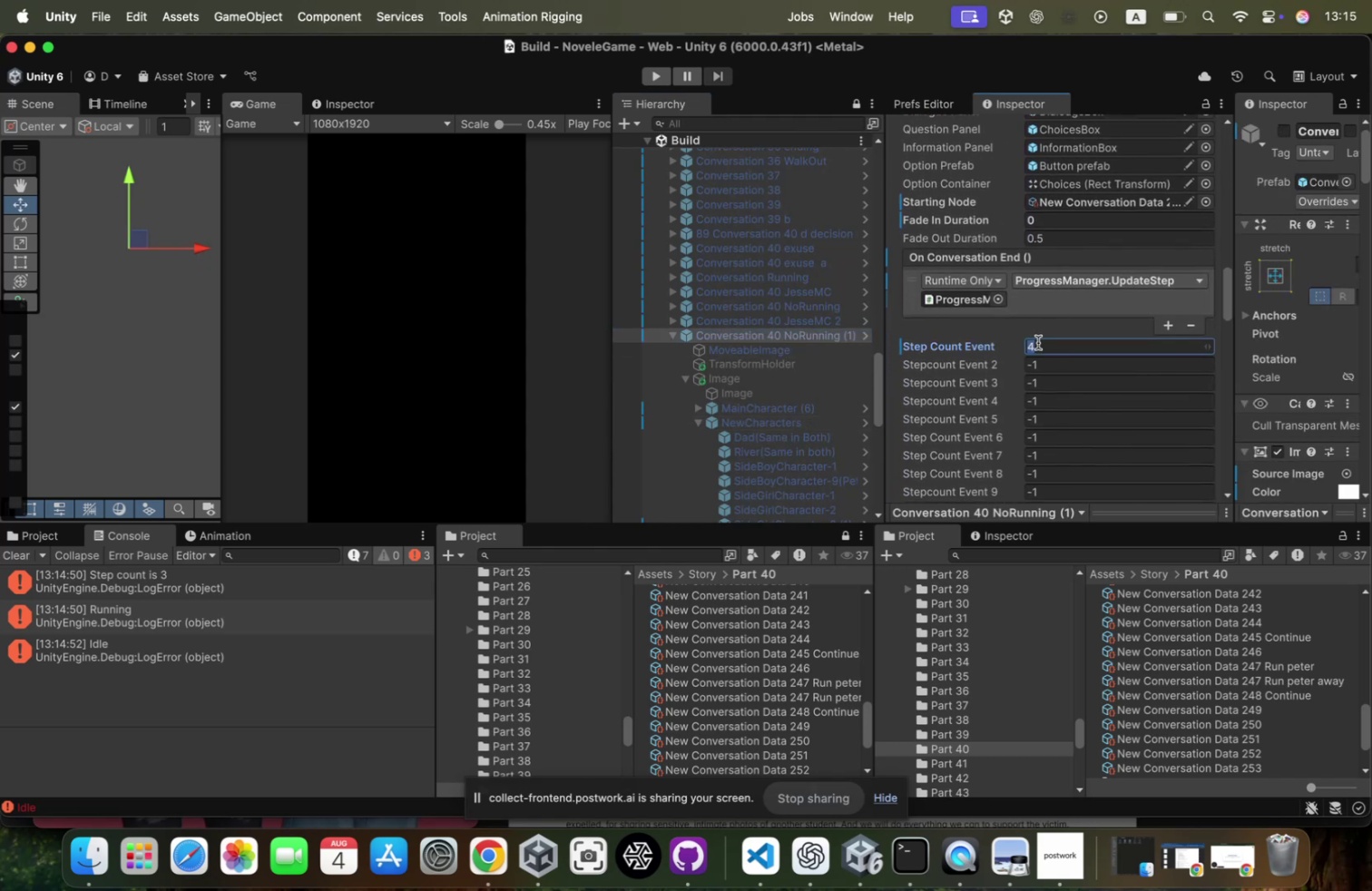 
key(3)
 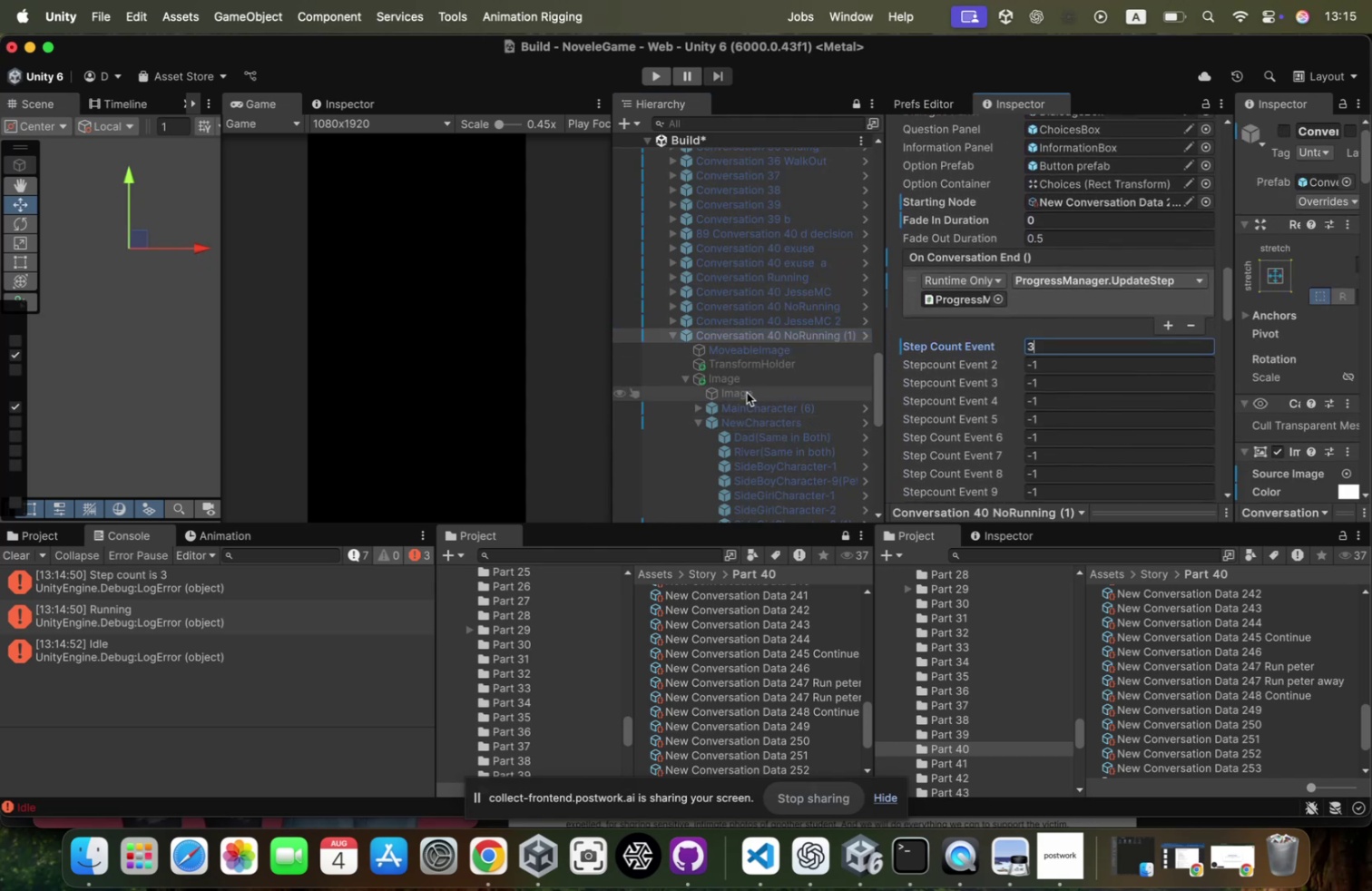 
scroll: coordinate [796, 424], scroll_direction: down, amount: 65.0
 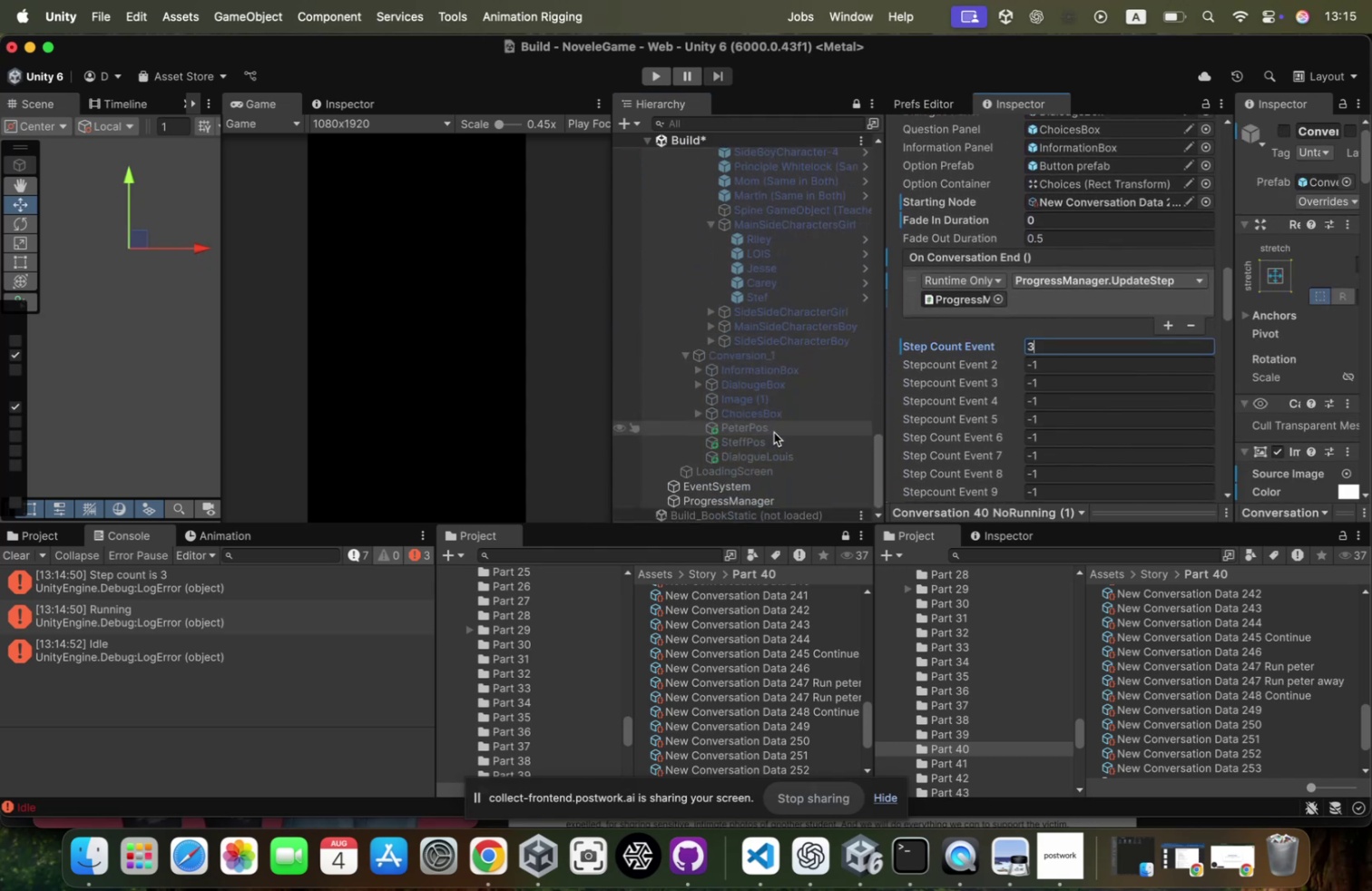 
left_click([774, 432])
 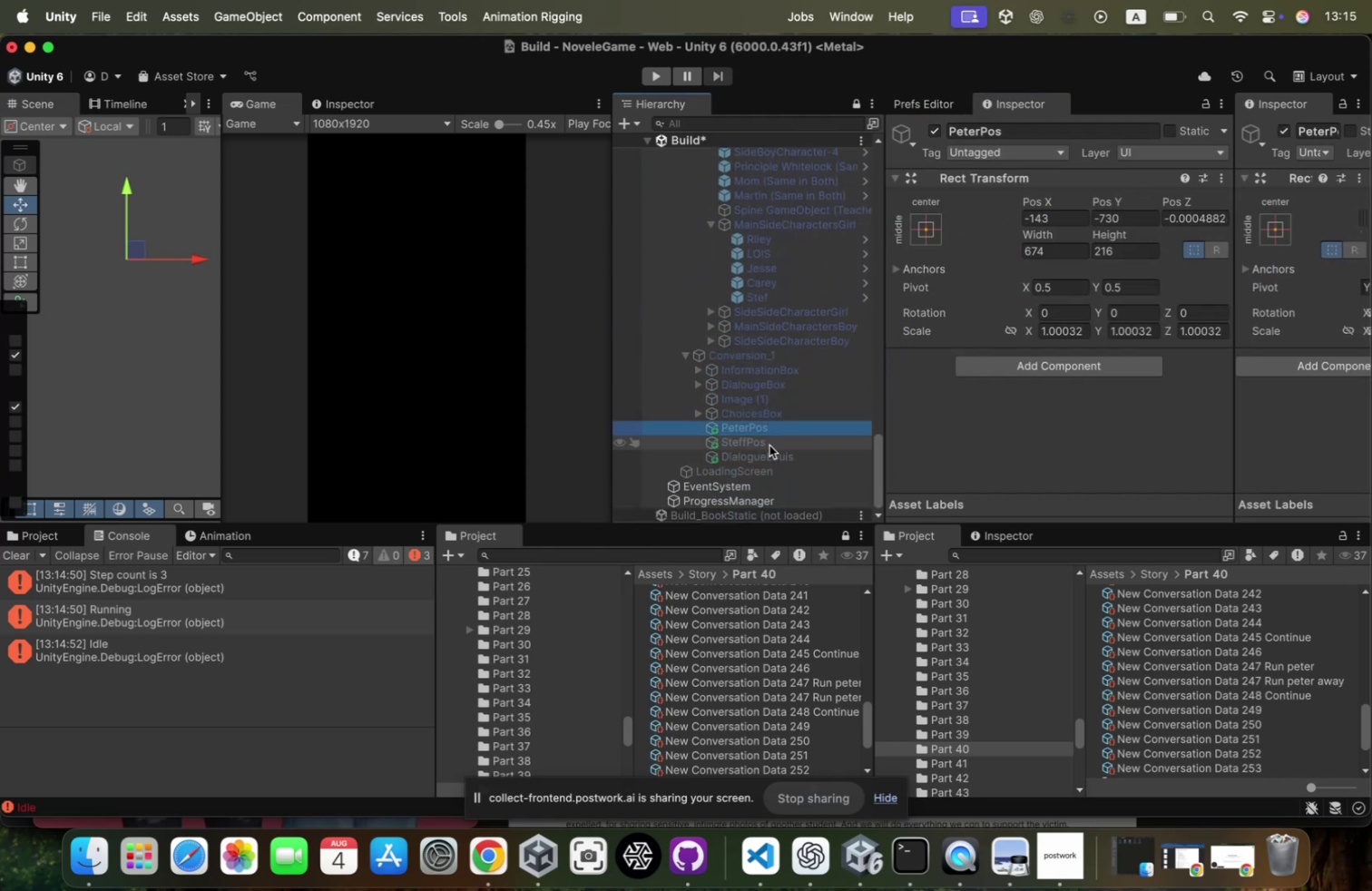 
left_click([769, 446])
 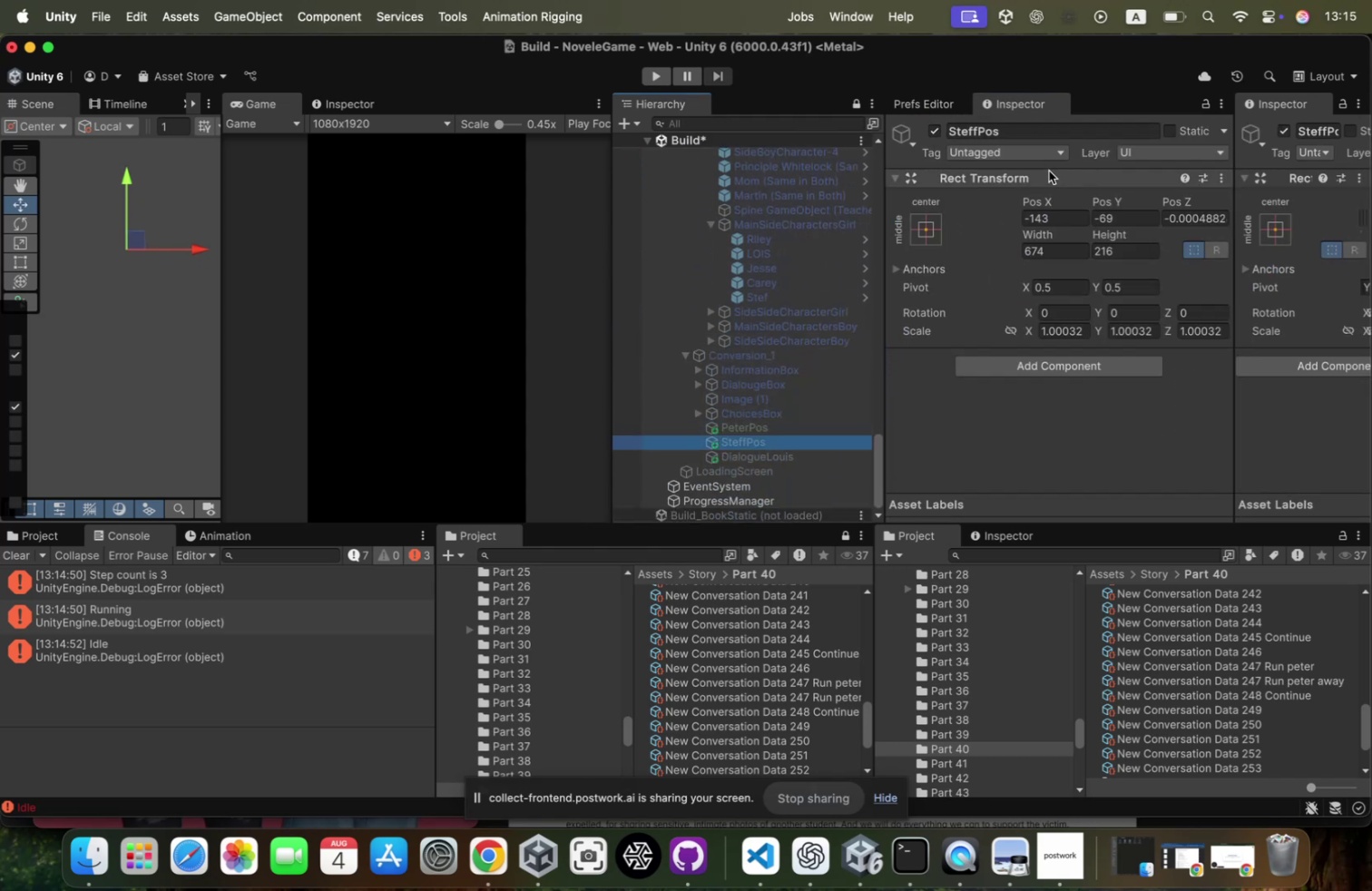 
right_click([1049, 171])
 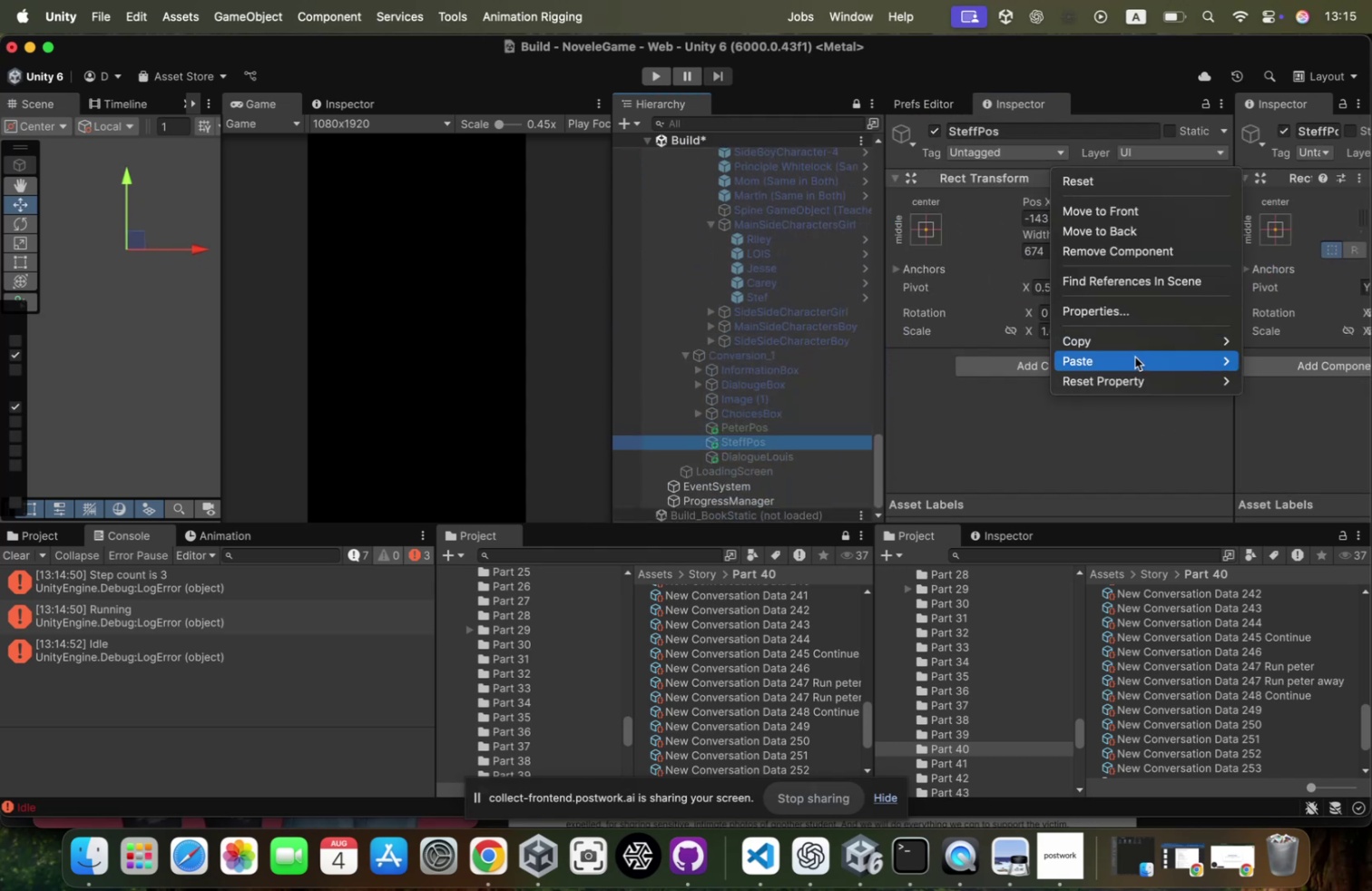 
left_click([1132, 358])
 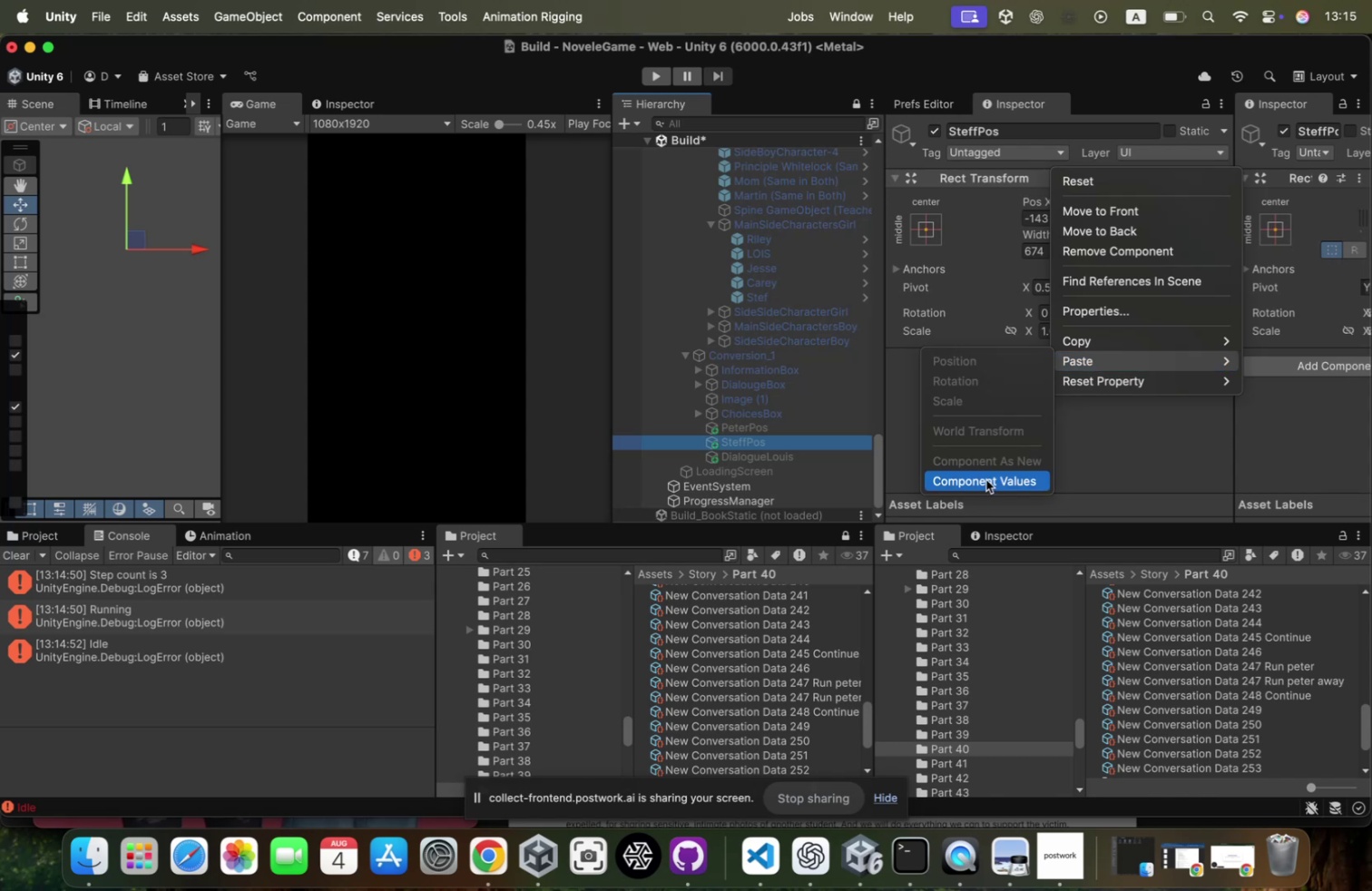 
left_click([984, 481])
 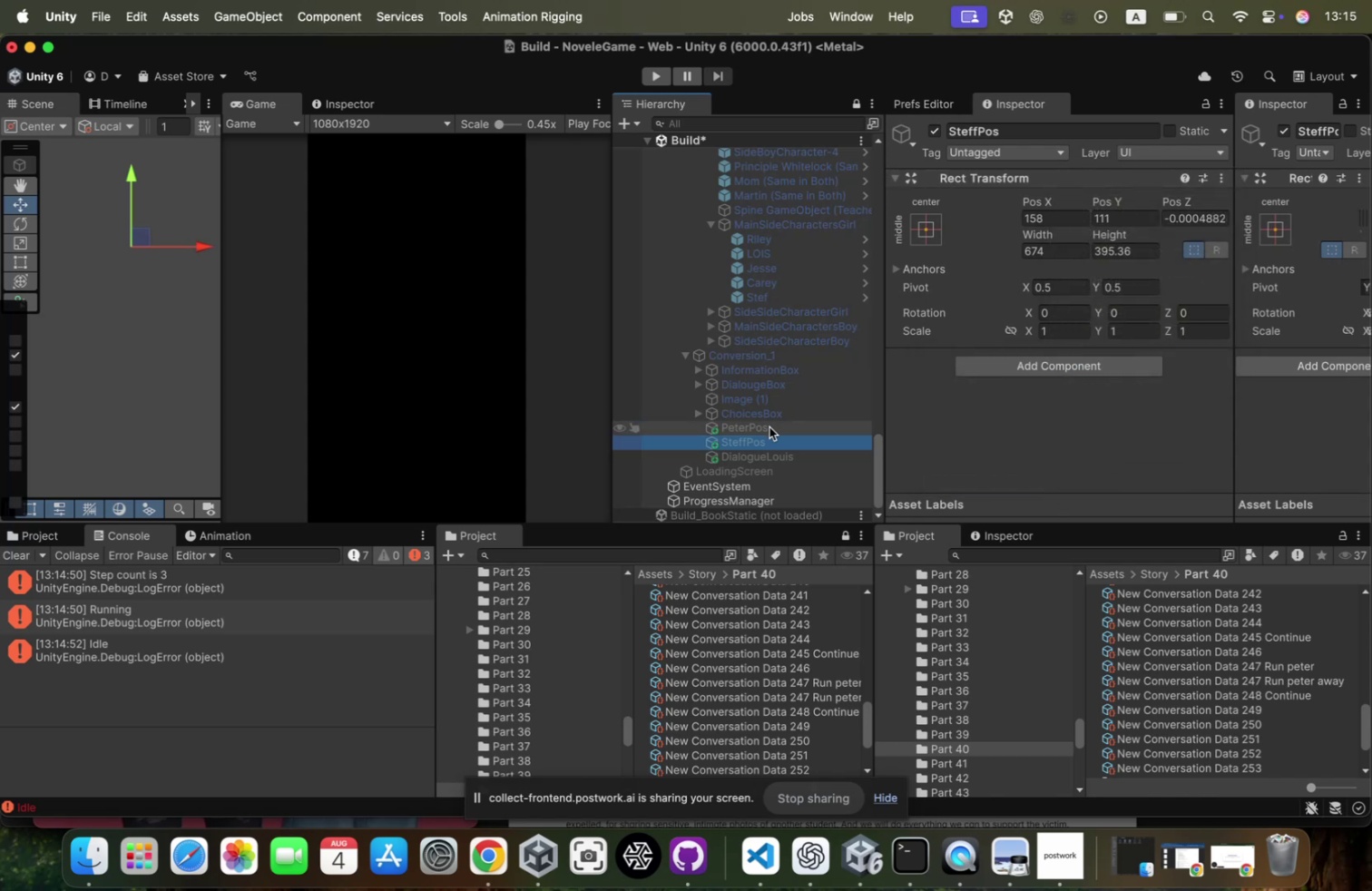 
left_click([769, 426])
 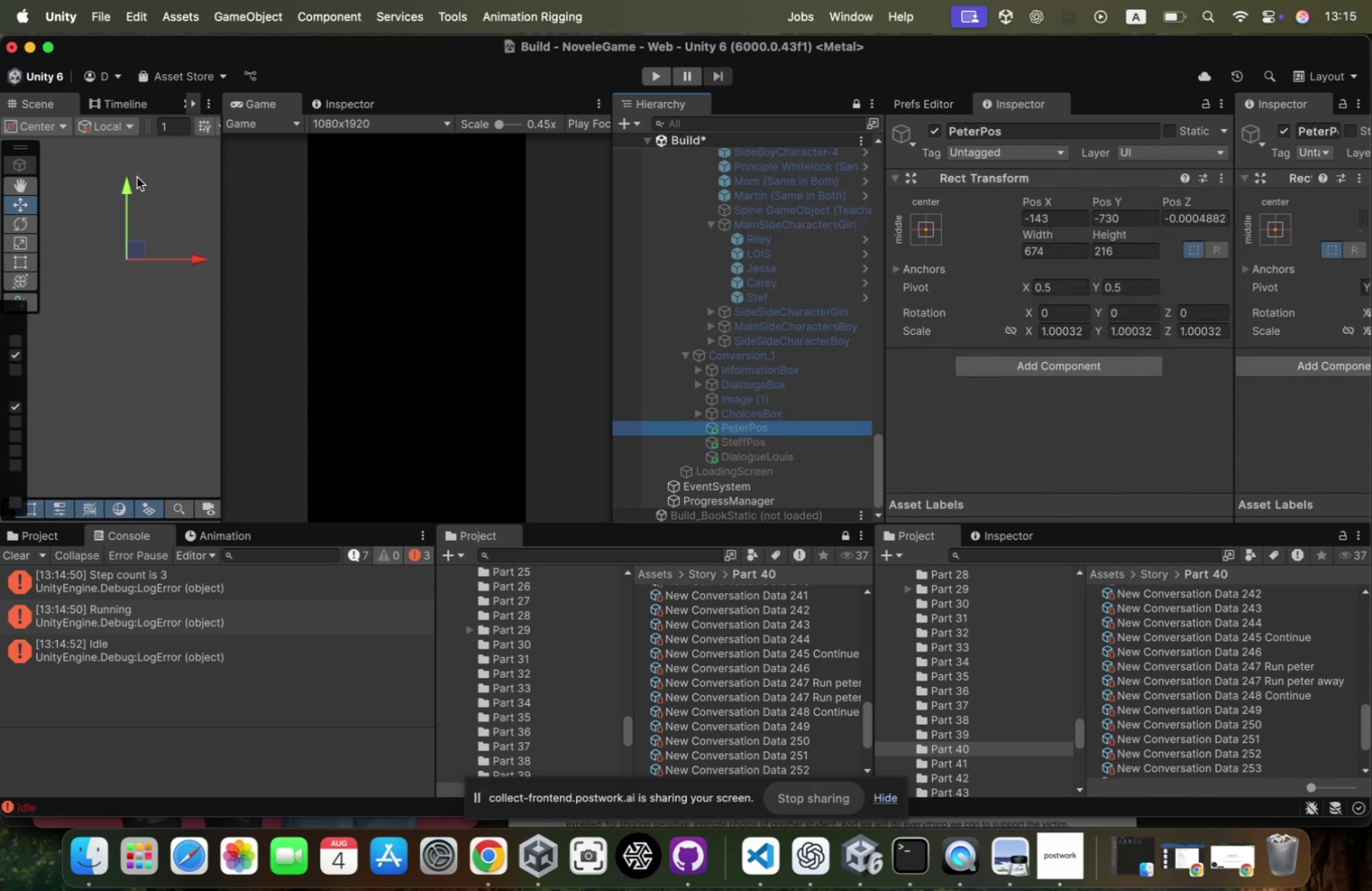 
left_click_drag(start_coordinate=[129, 184], to_coordinate=[140, 155])
 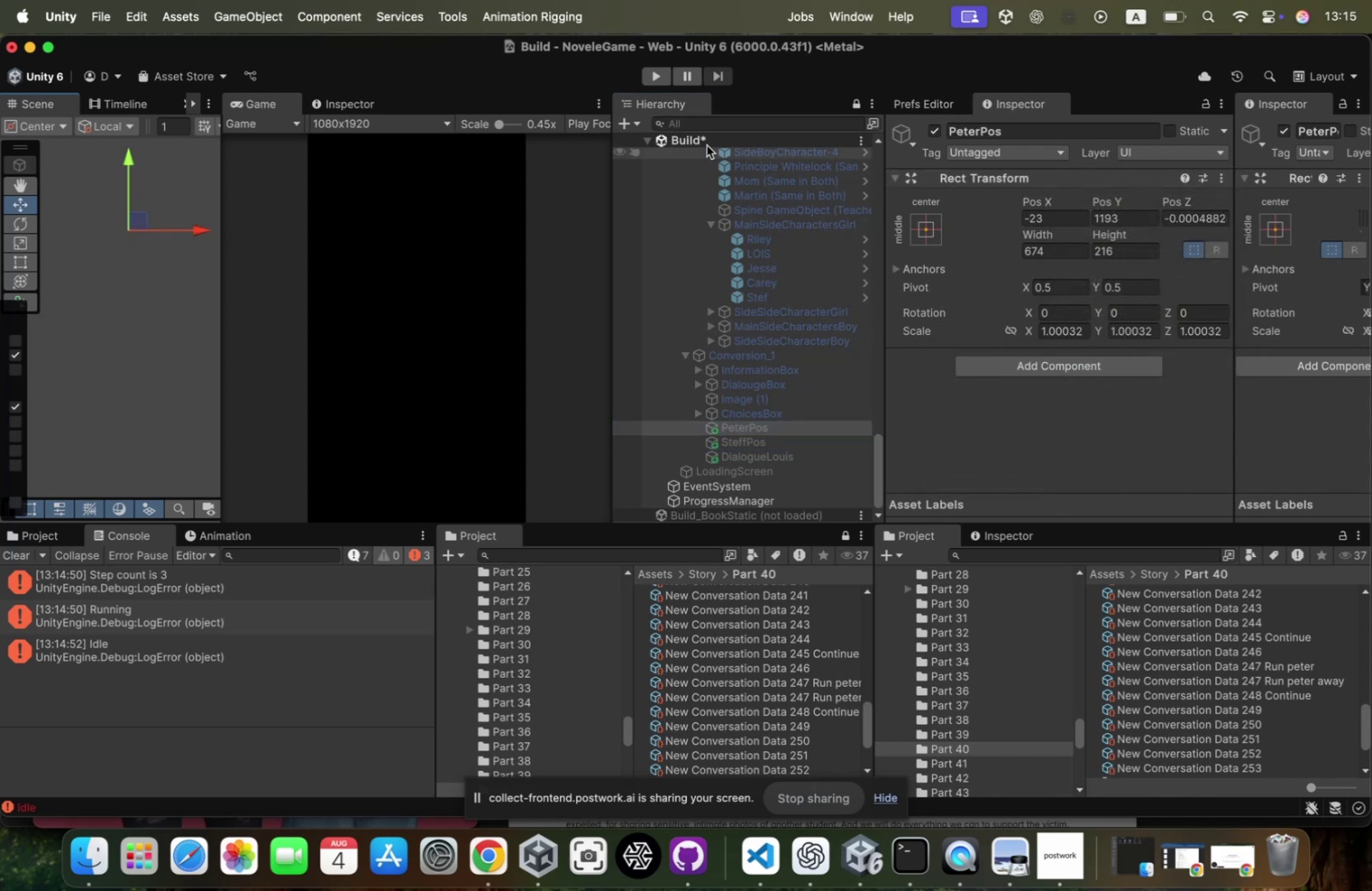 
left_click([708, 132])
 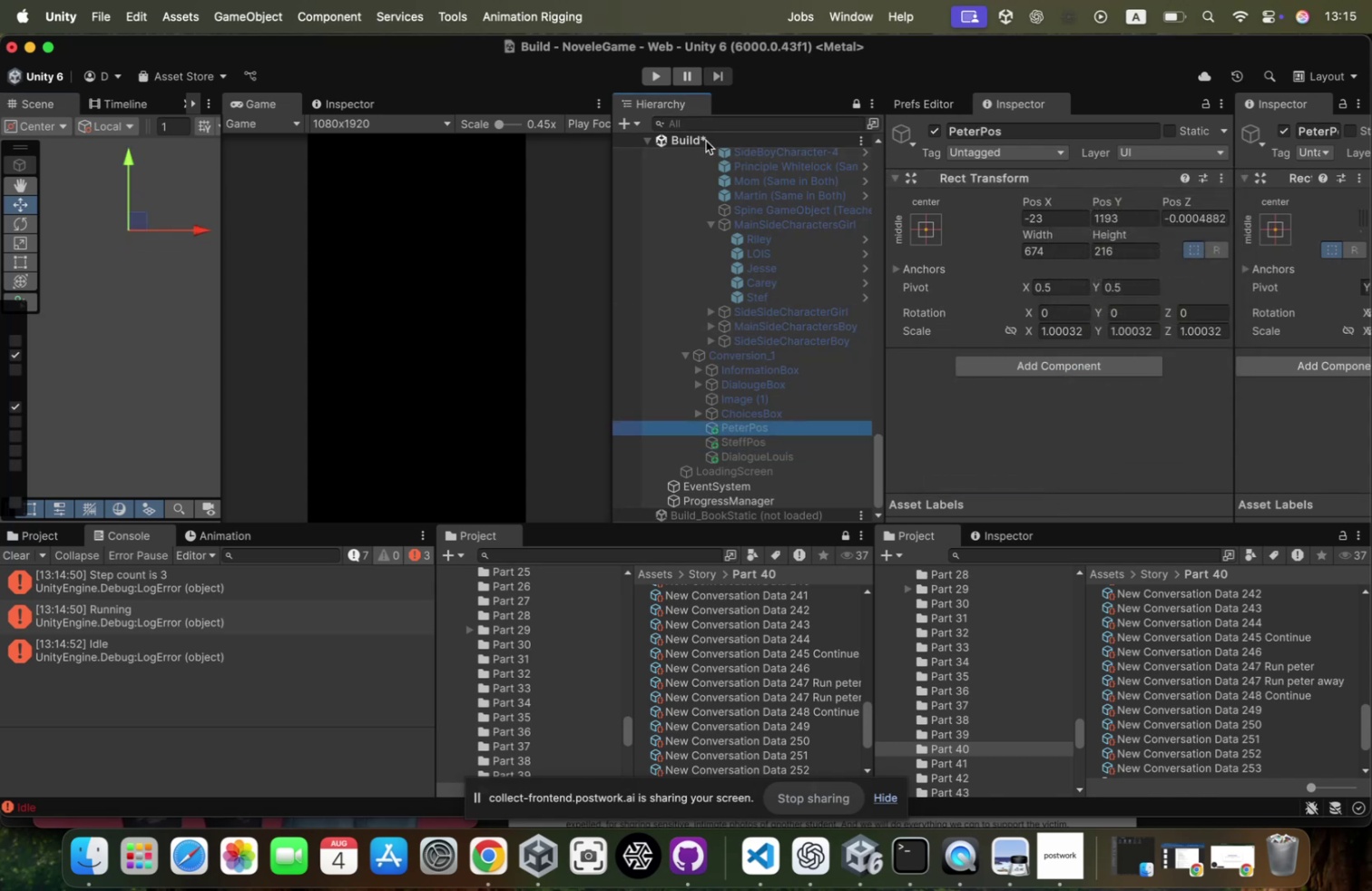 
right_click([706, 141])
 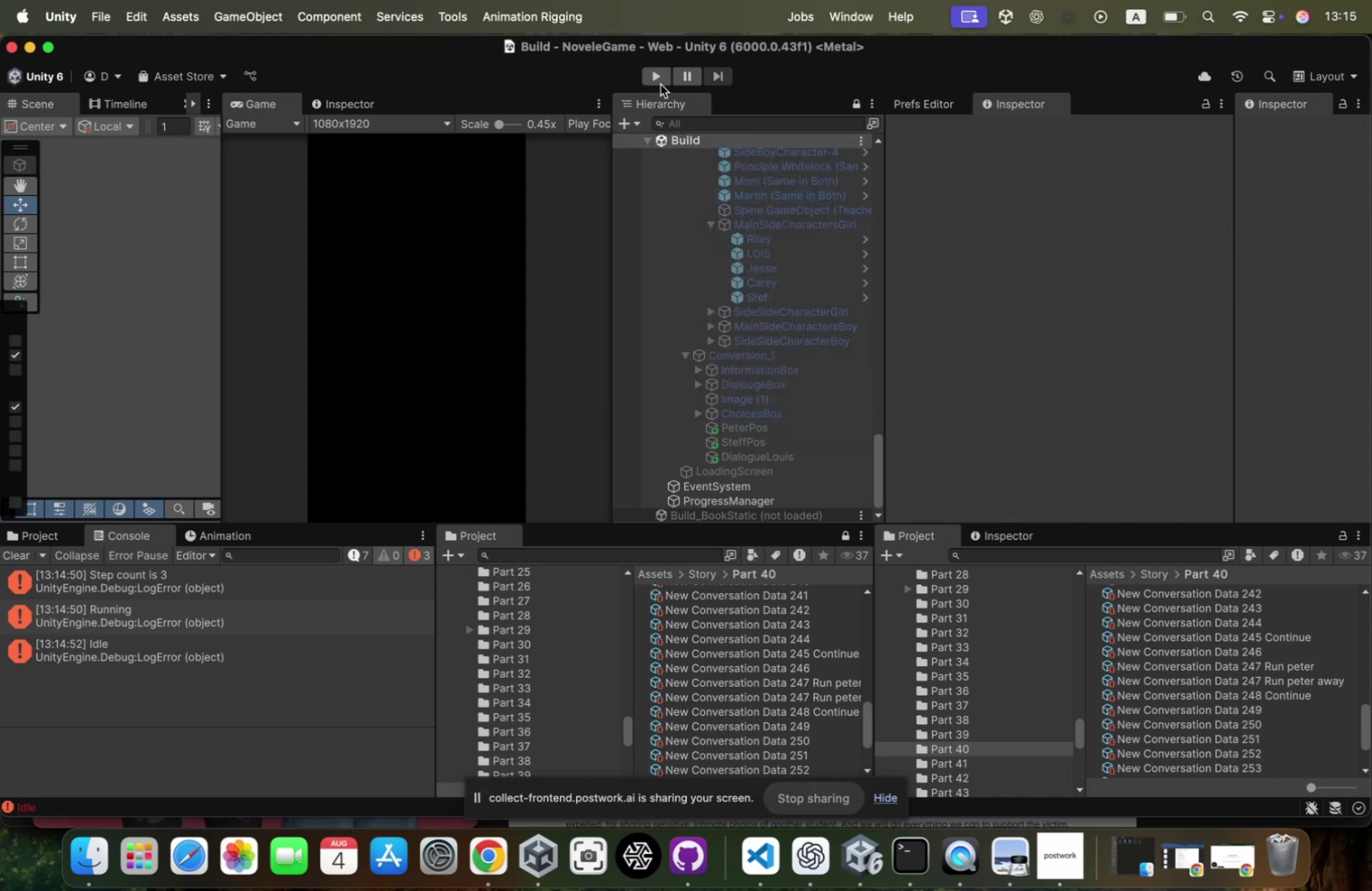 
left_click([662, 71])
 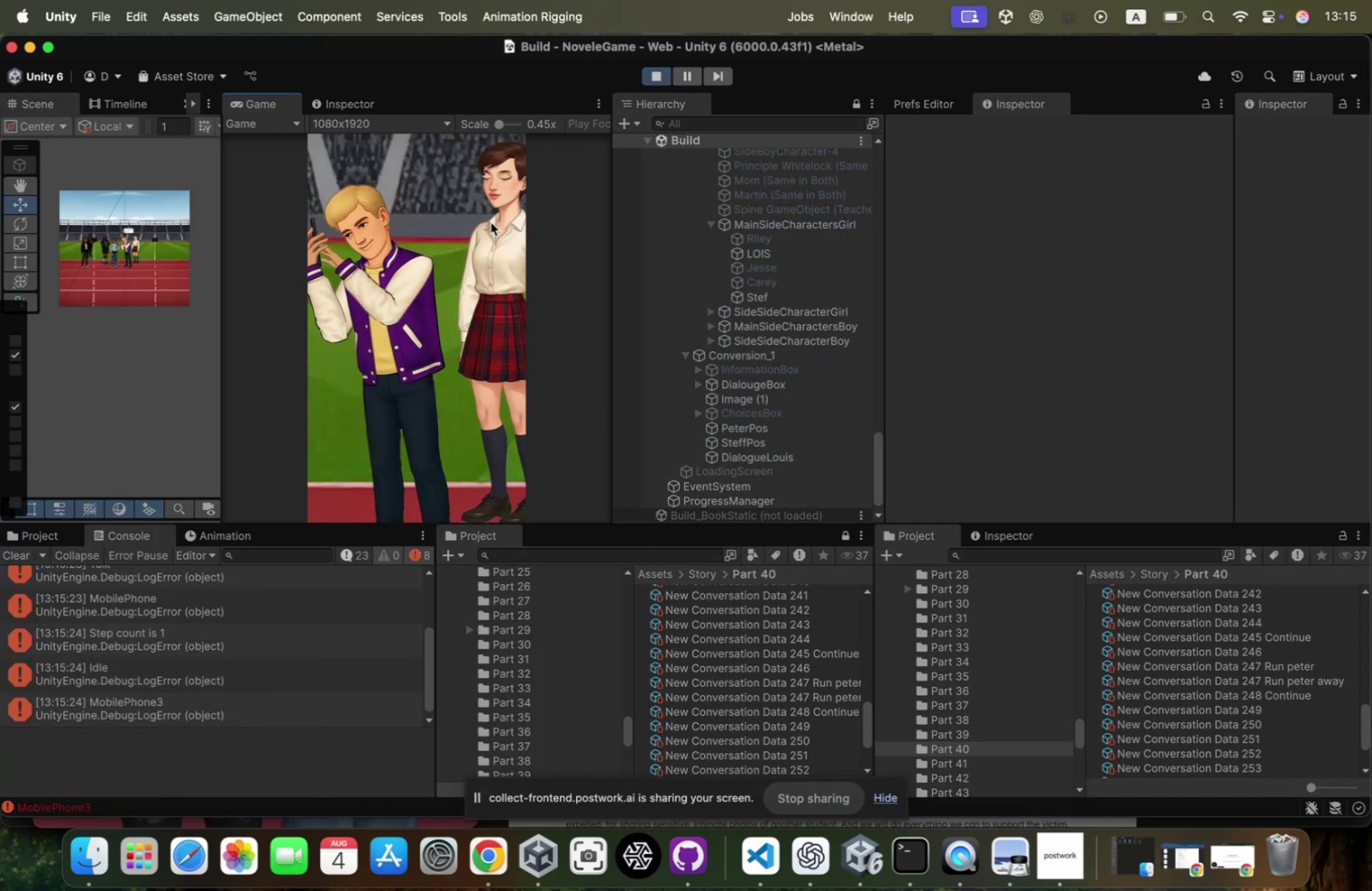 
left_click([490, 222])
 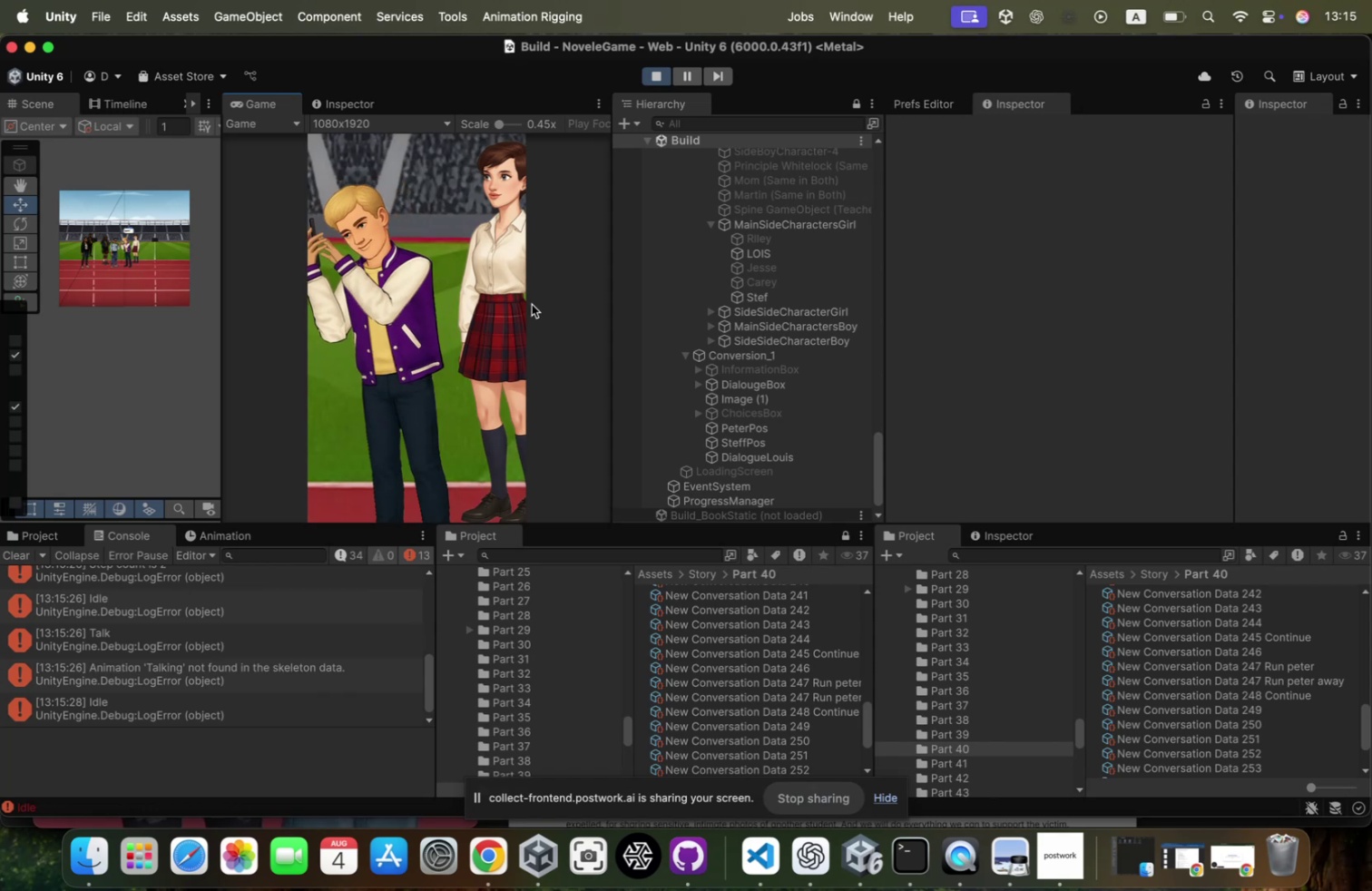 
left_click([690, 75])
 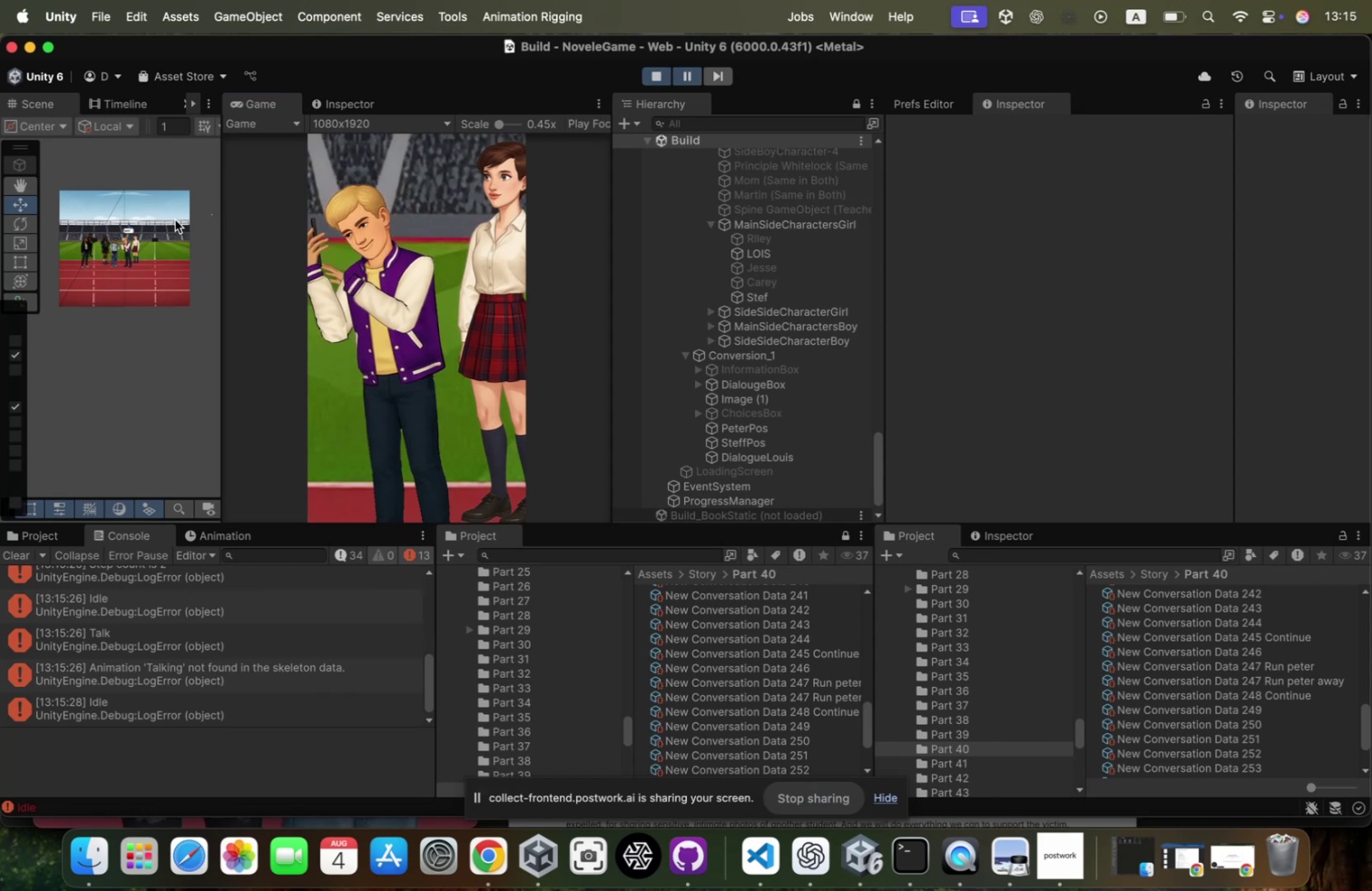 
scroll: coordinate [146, 229], scroll_direction: up, amount: 136.0
 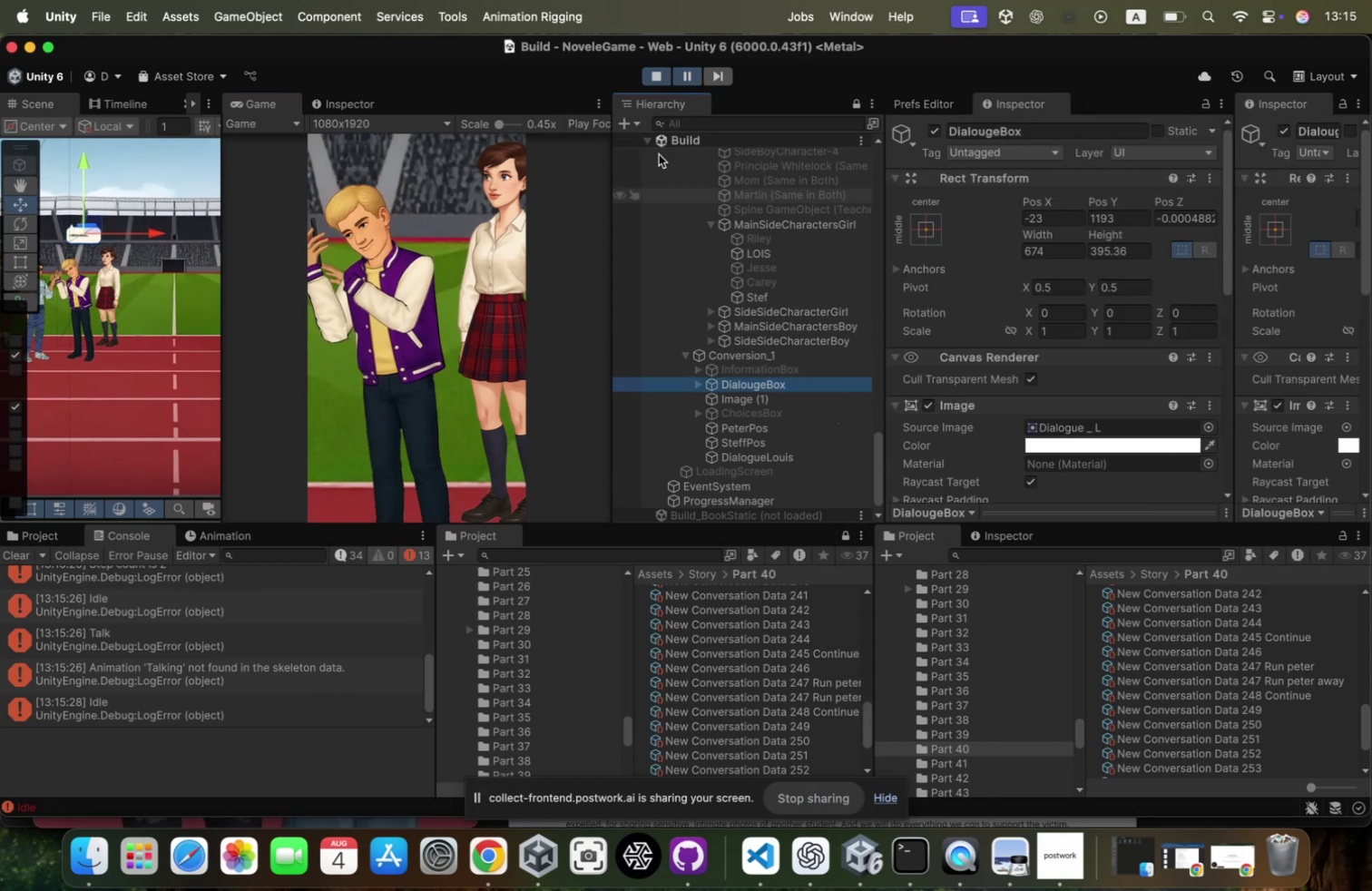 
left_click([683, 77])
 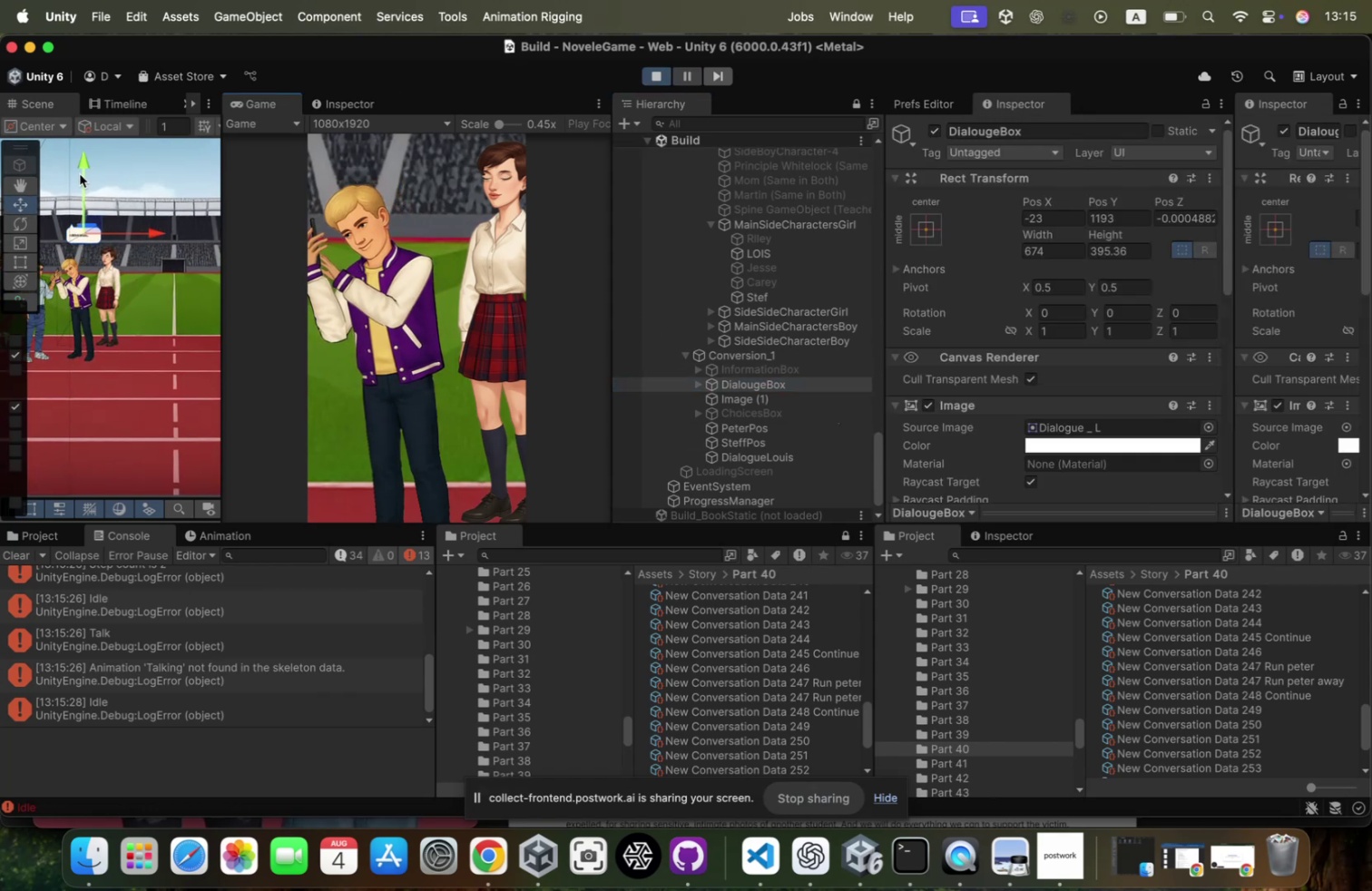 
left_click_drag(start_coordinate=[82, 169], to_coordinate=[79, 230])
 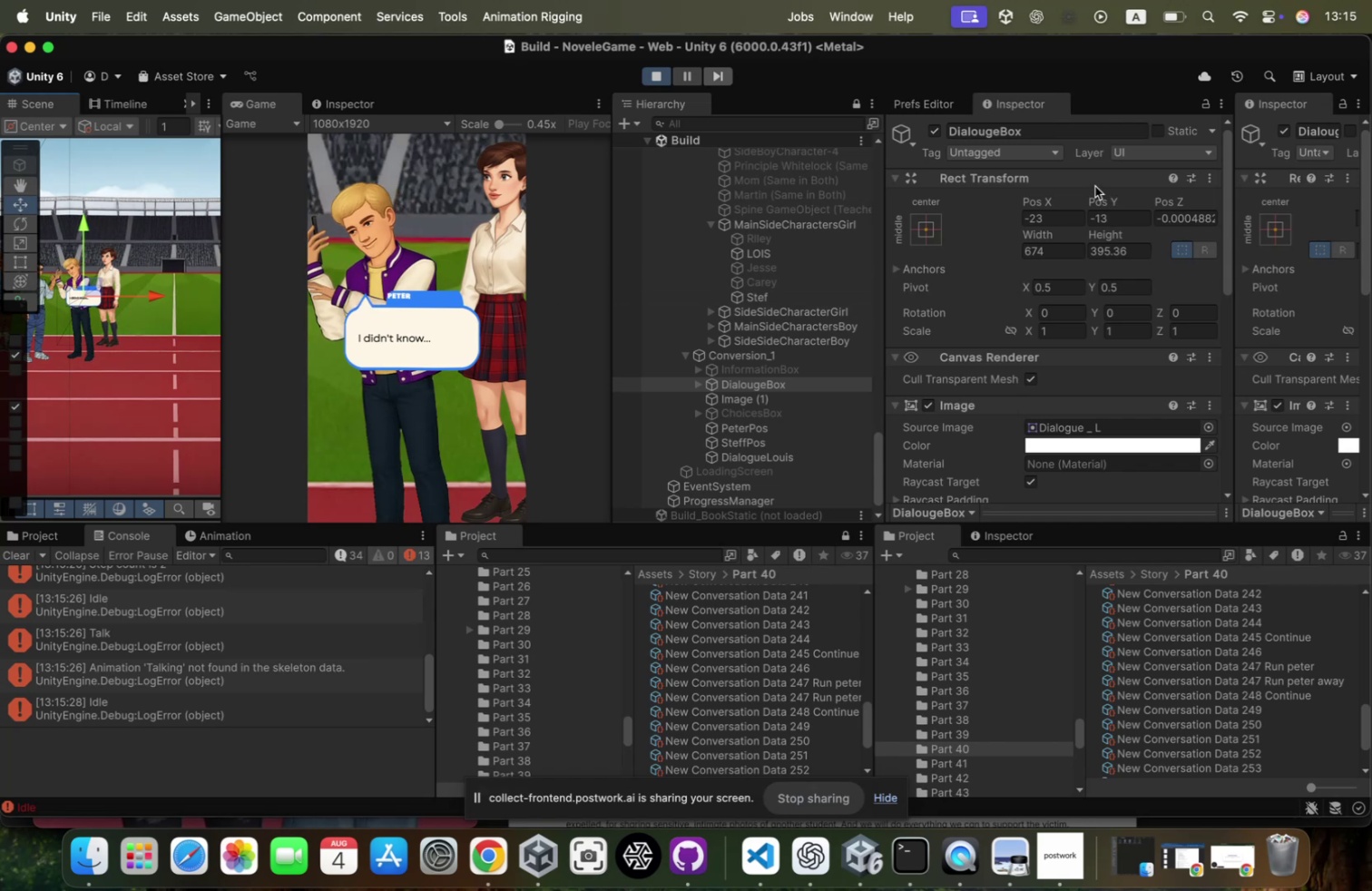 
right_click([1077, 182])
 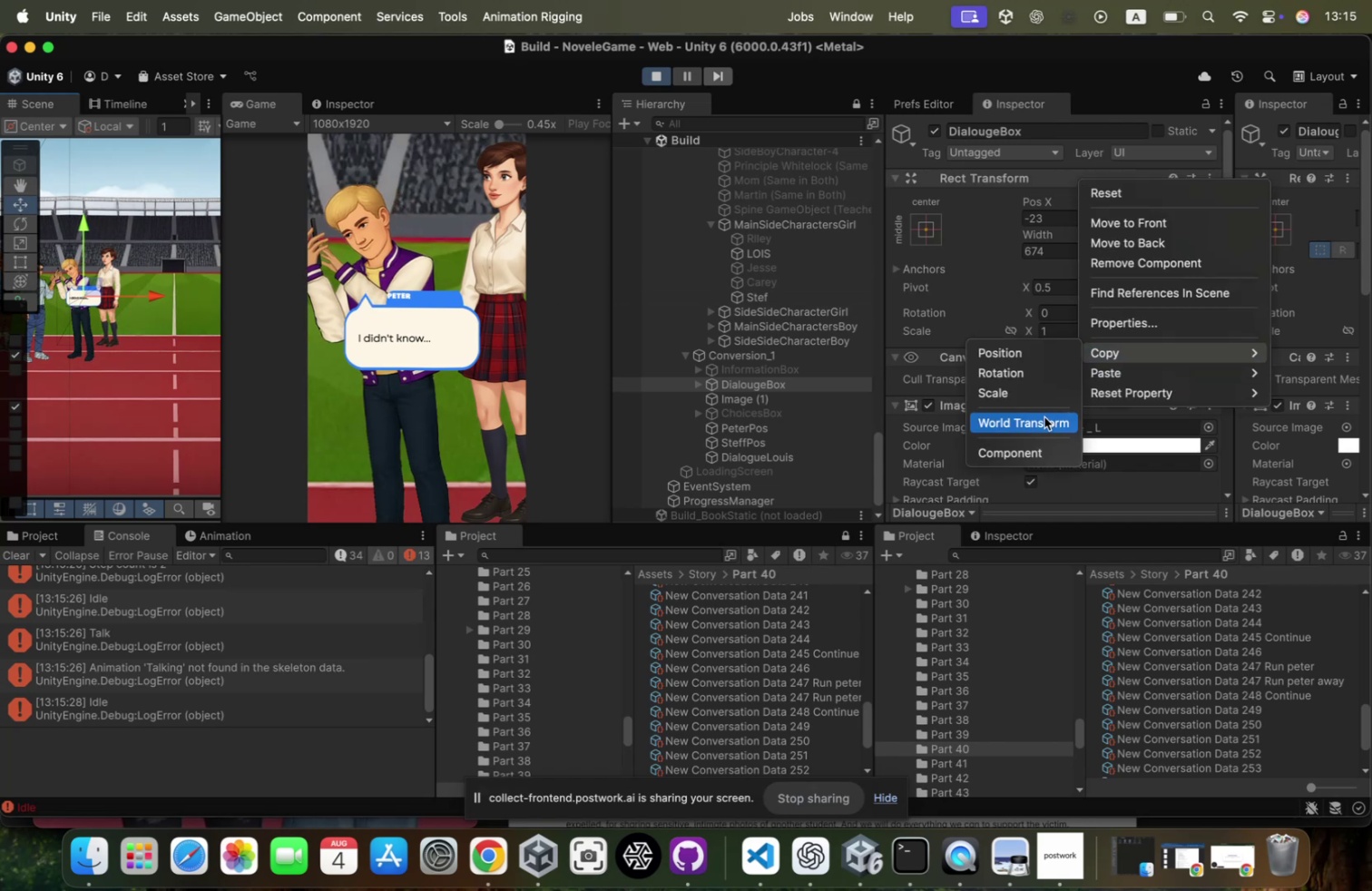 
left_click([1028, 450])
 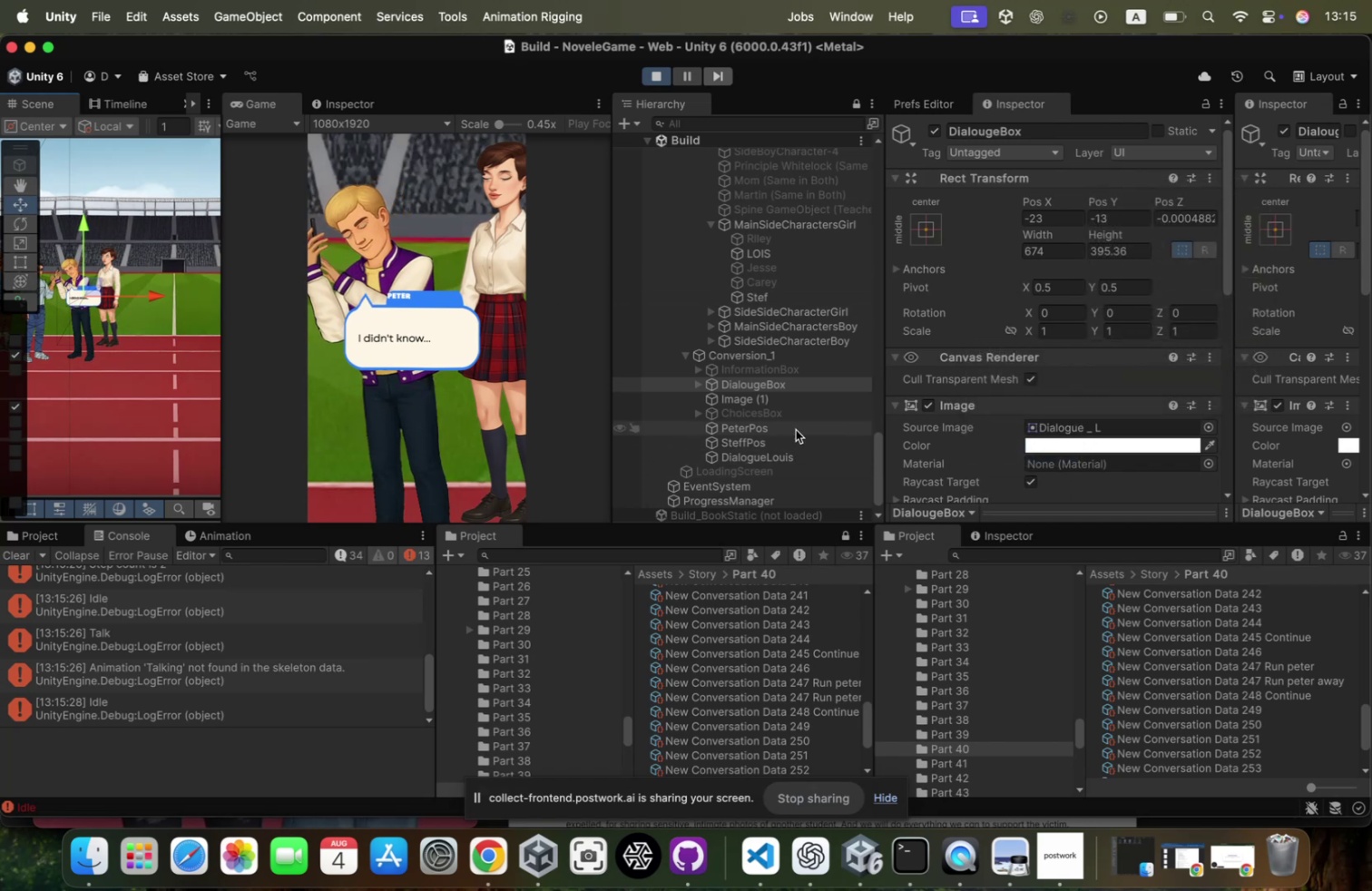 
left_click([795, 429])
 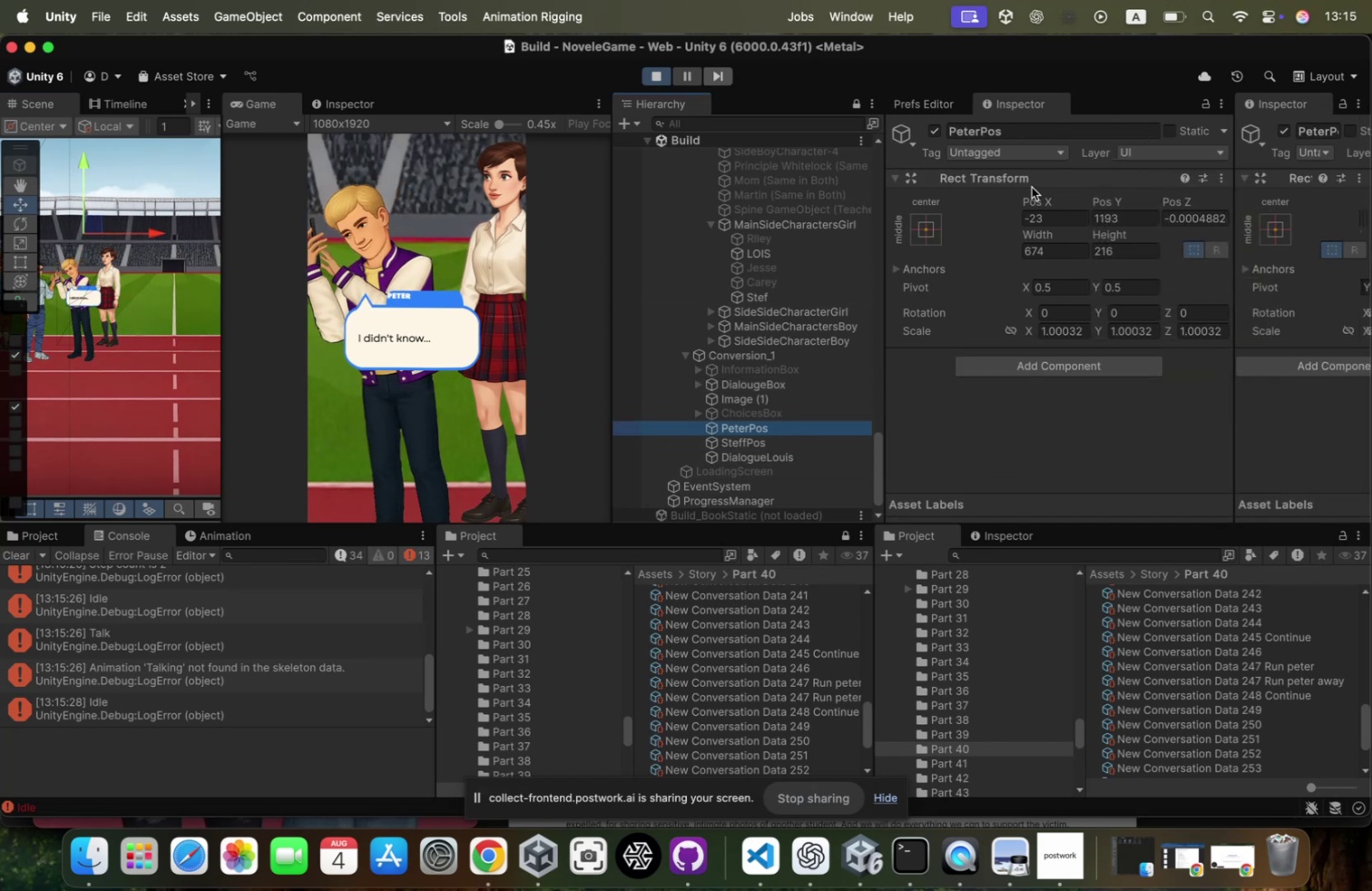 
right_click([1034, 183])
 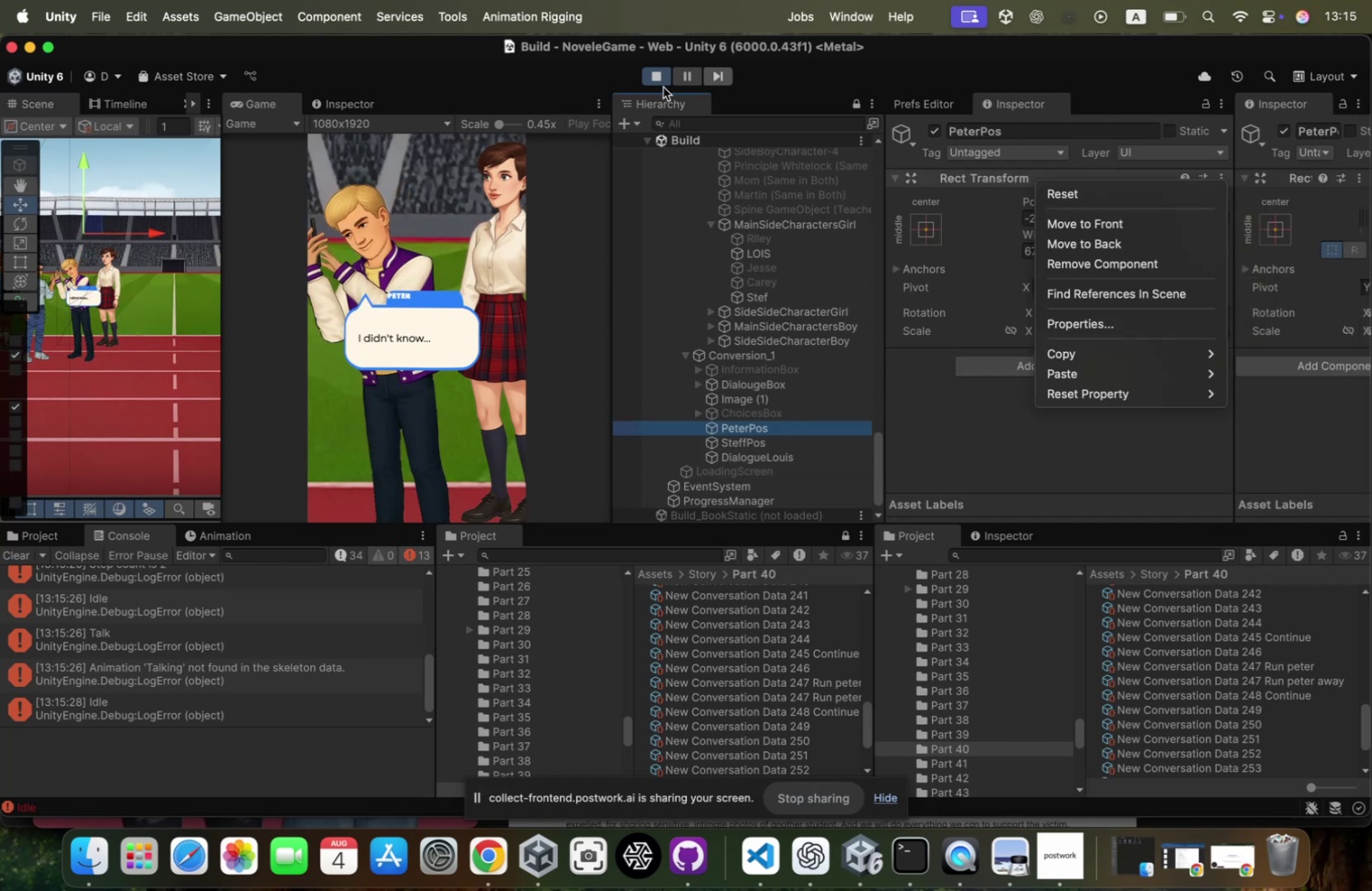 
left_click([663, 87])
 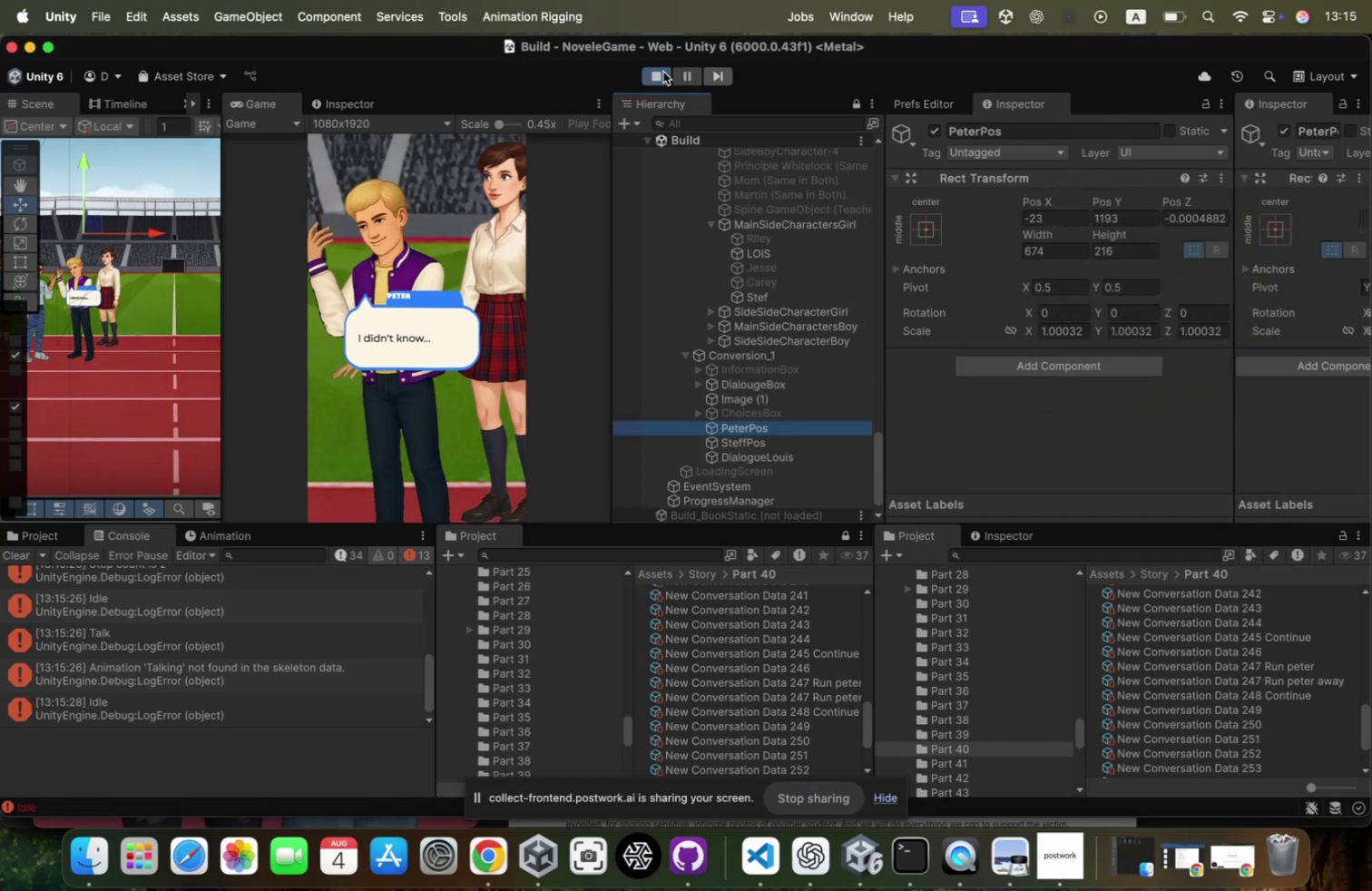 
left_click([663, 72])
 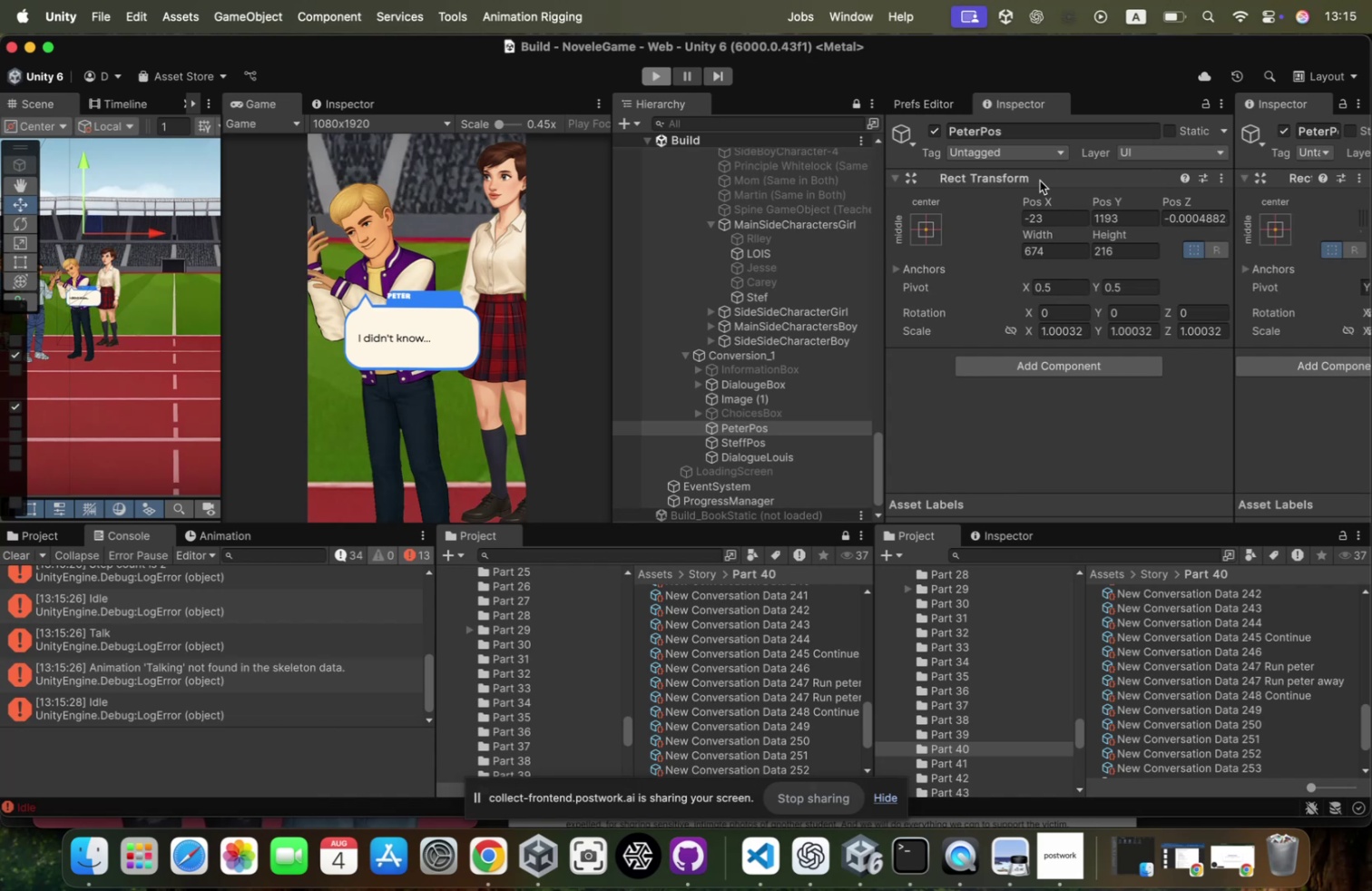 
right_click([1040, 181])
 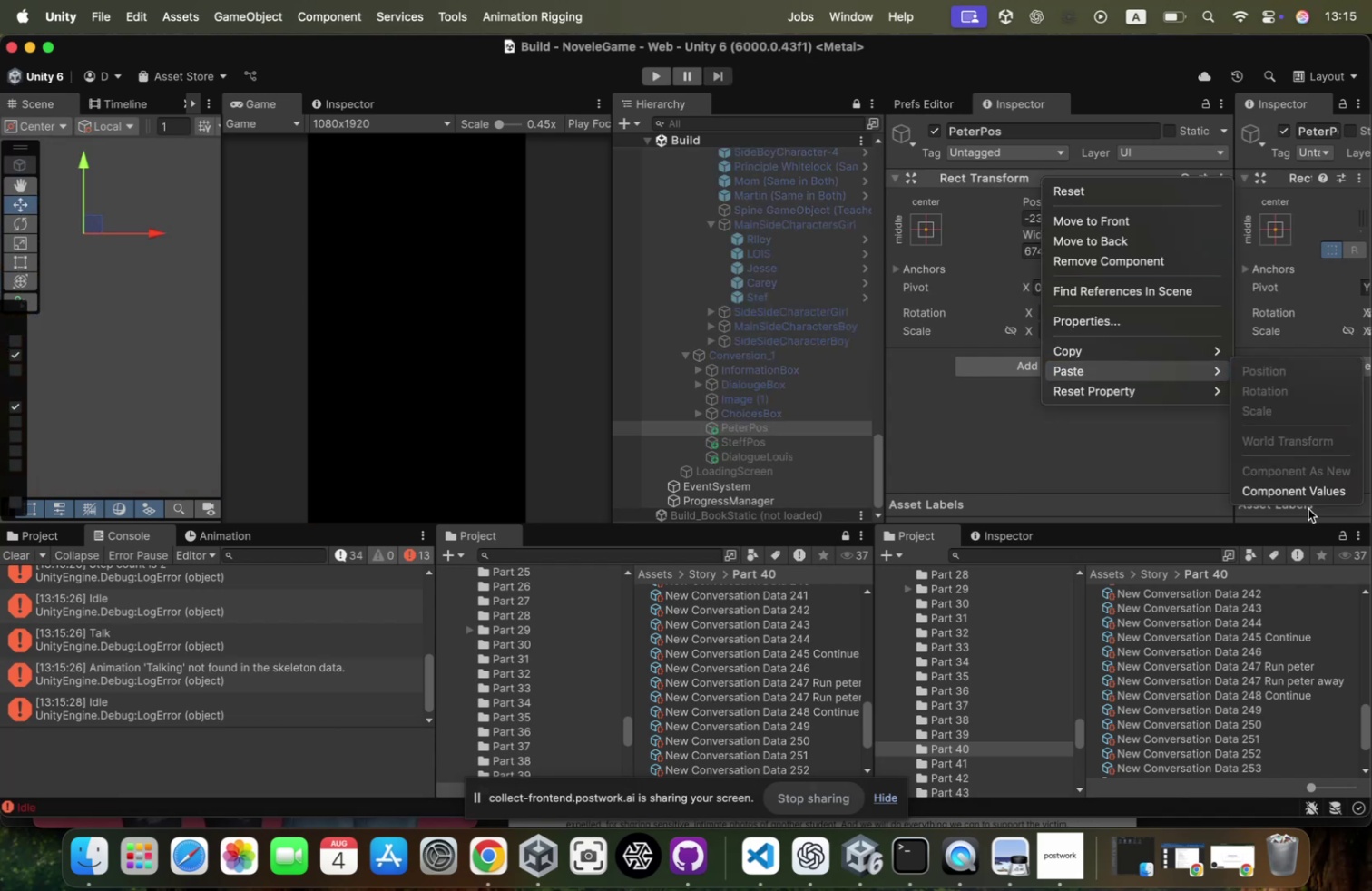 
left_click([1303, 493])
 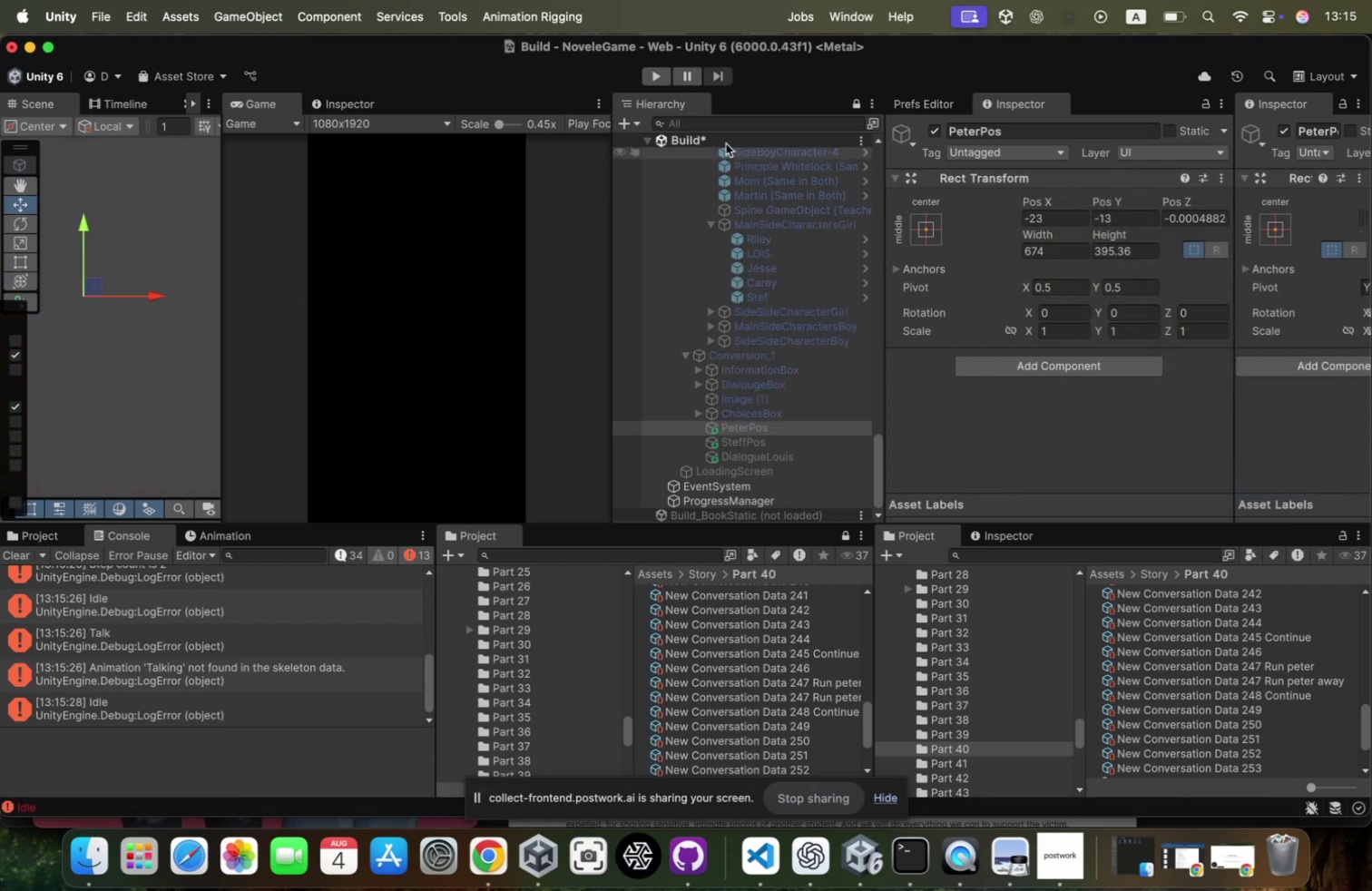 
right_click([726, 140])
 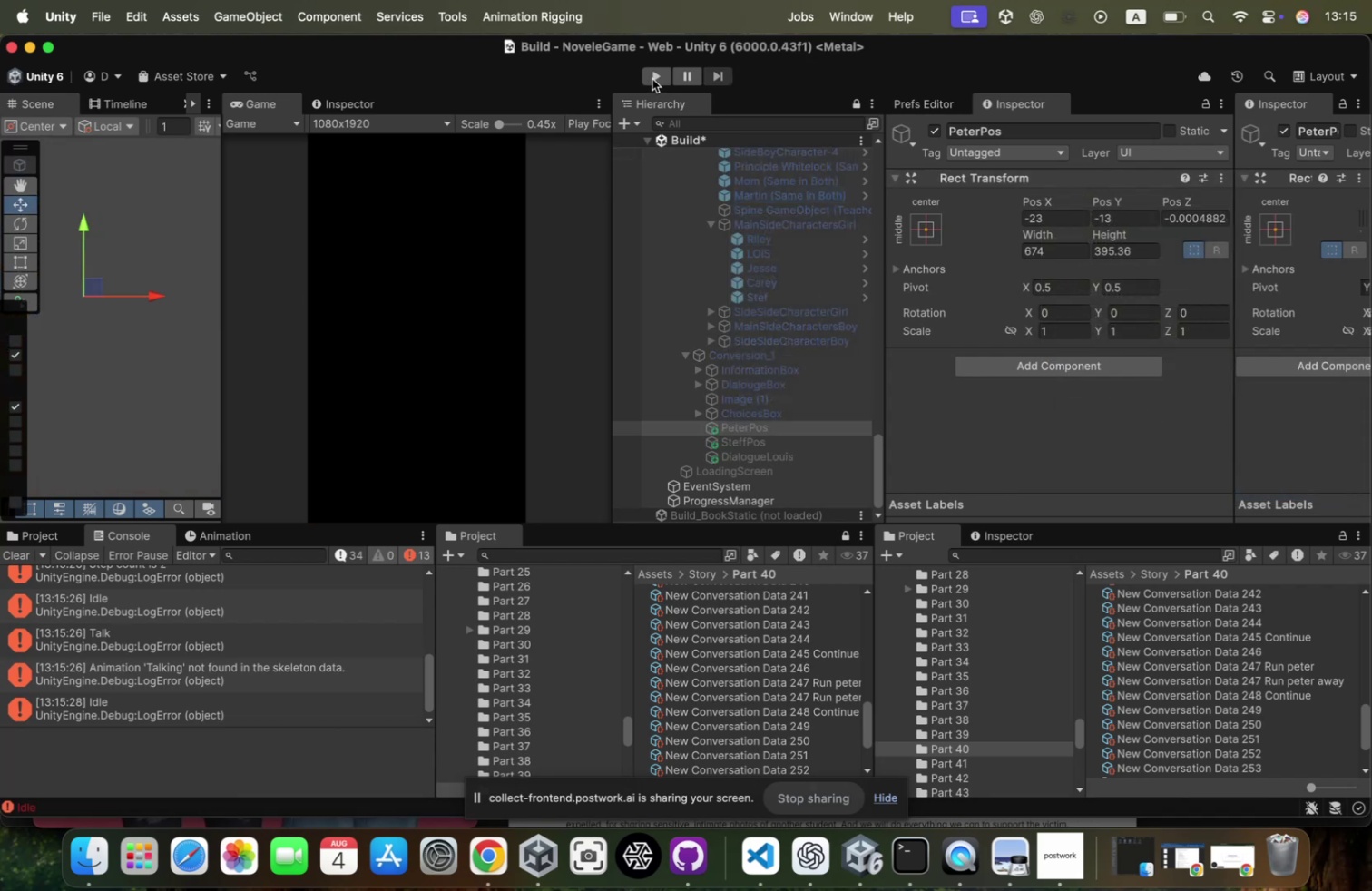 
left_click([652, 77])
 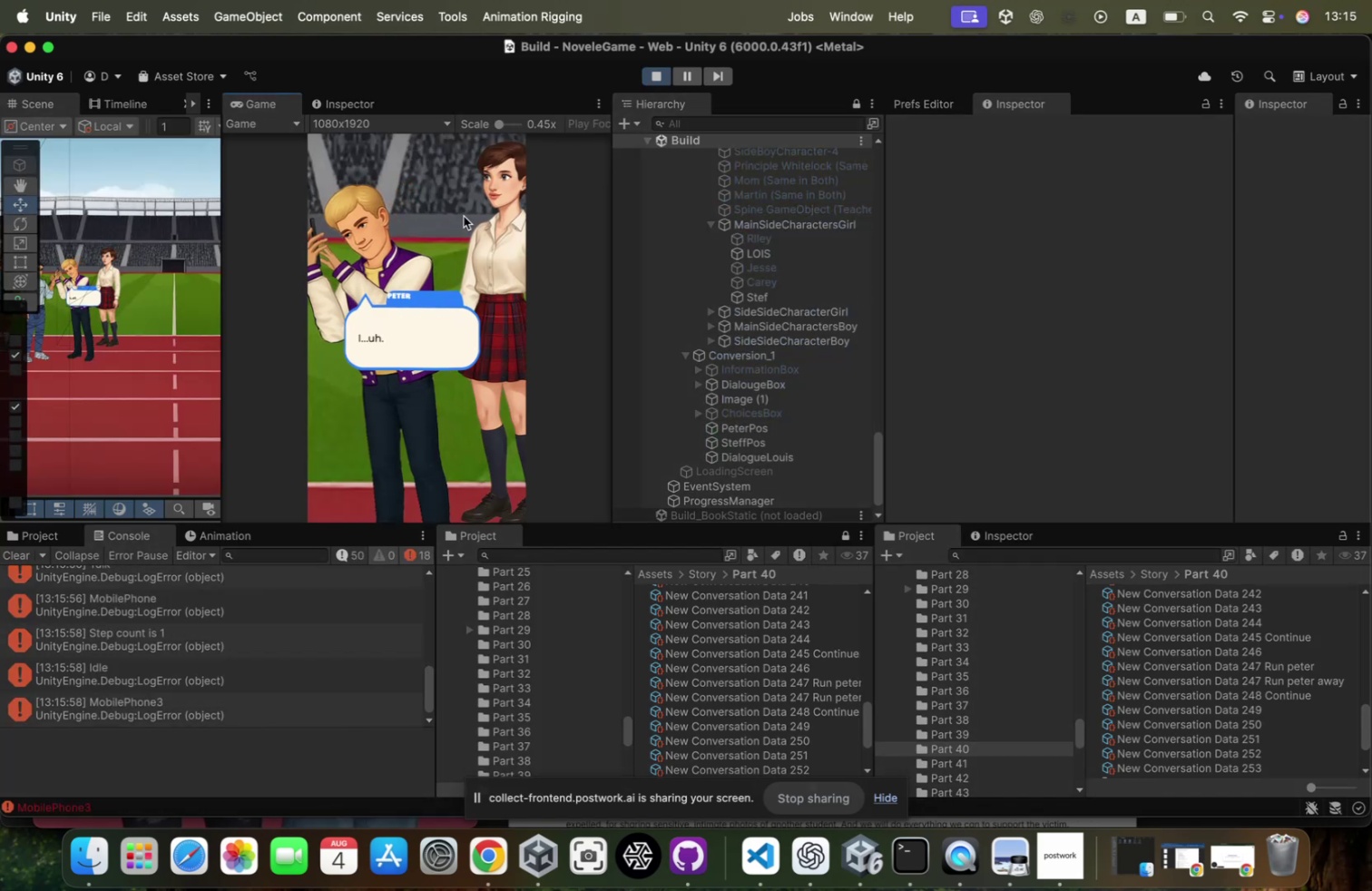 
wait(9.0)
 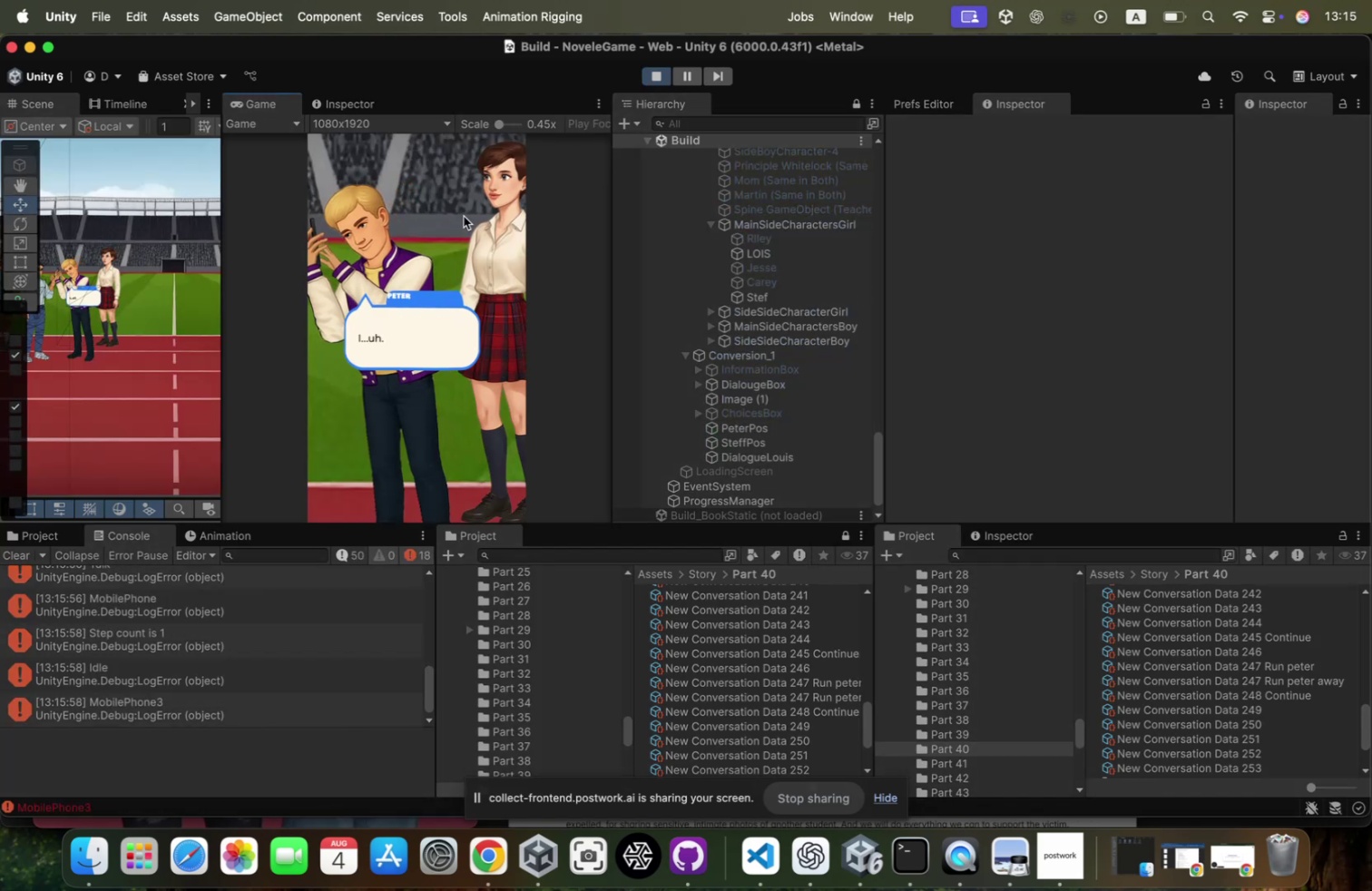 
scroll: coordinate [1286, 653], scroll_direction: down, amount: 8.0
 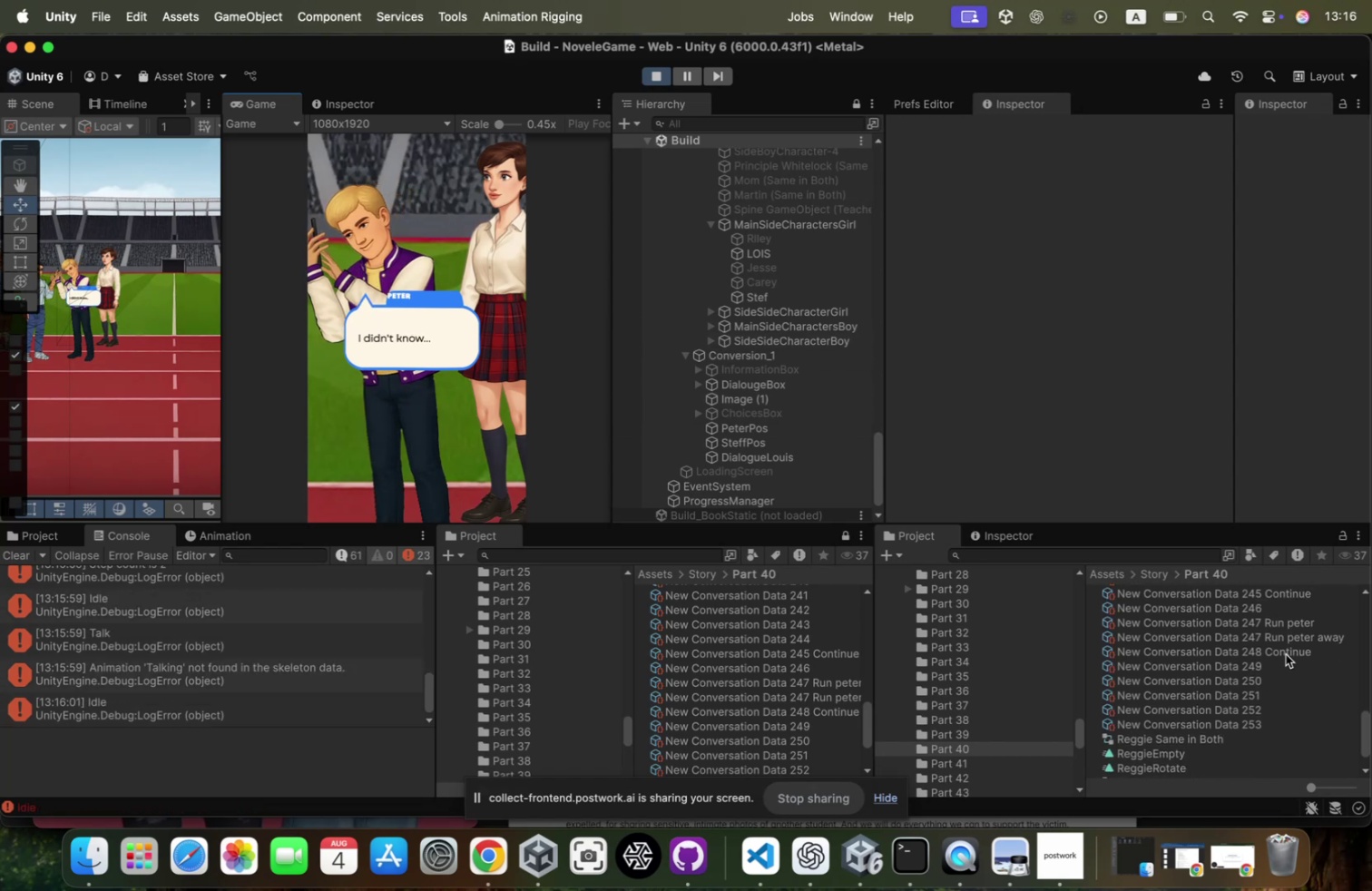 
left_click([1286, 653])
 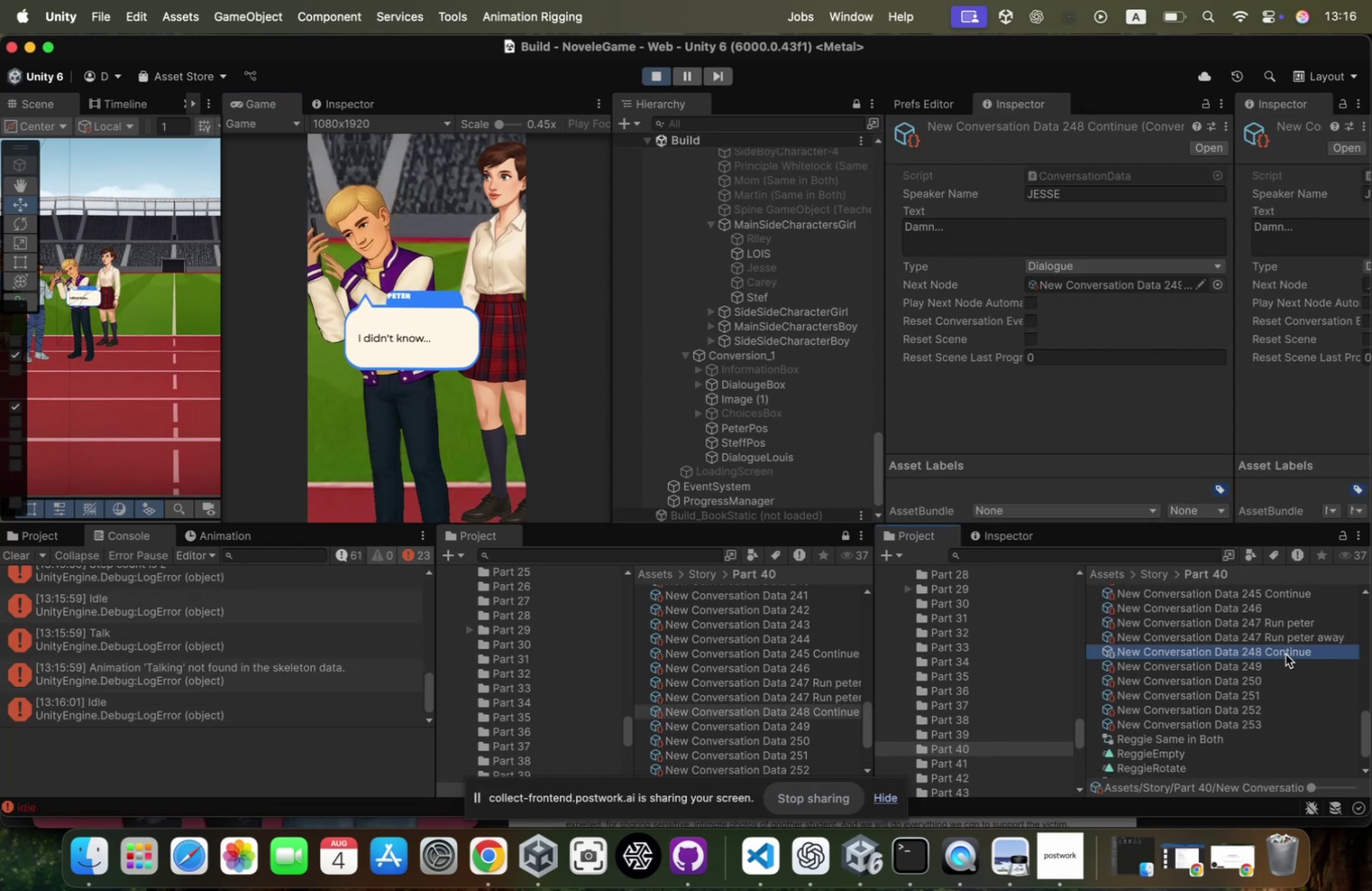 
key(ArrowDown)
 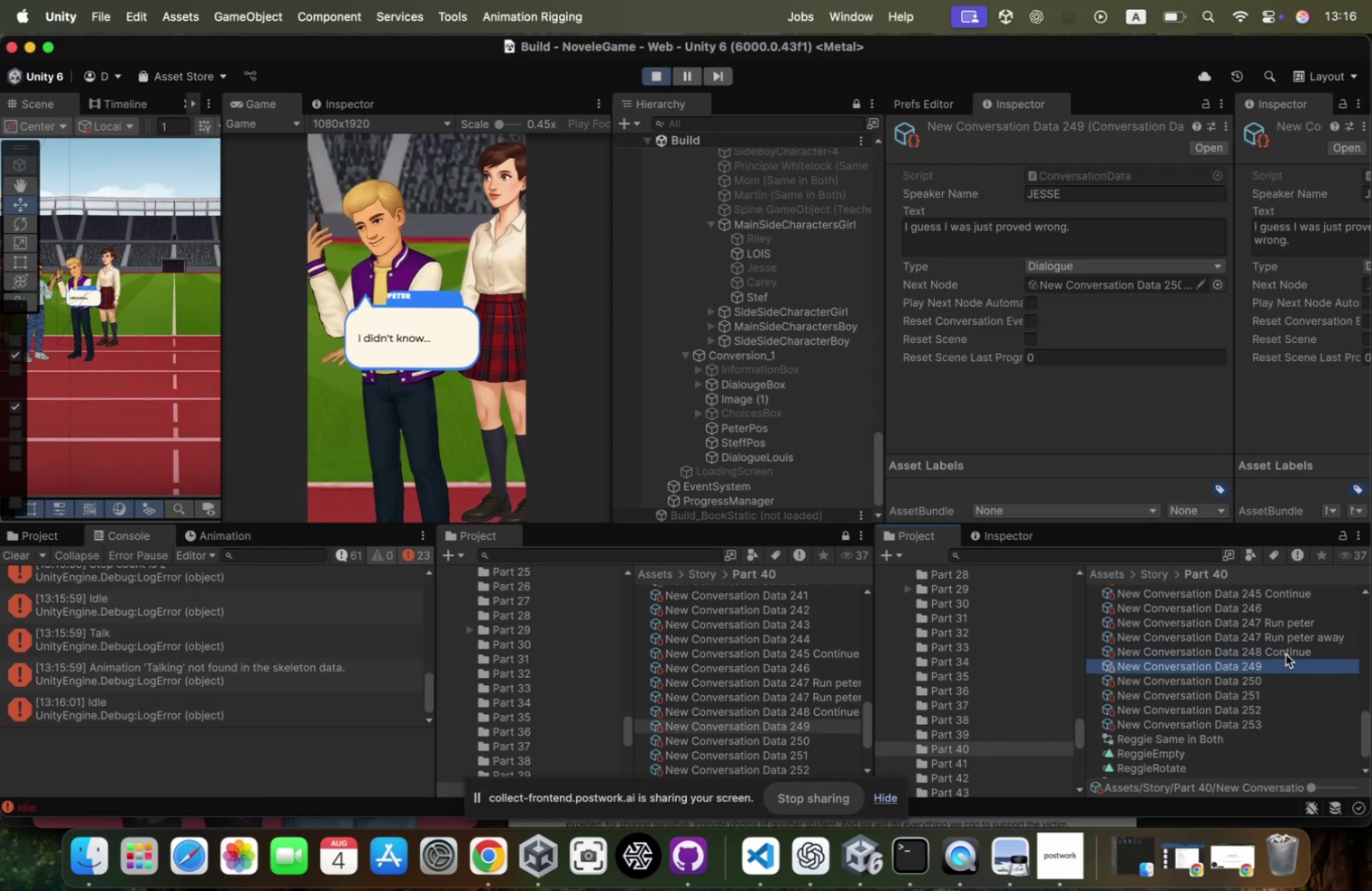 
key(ArrowUp)
 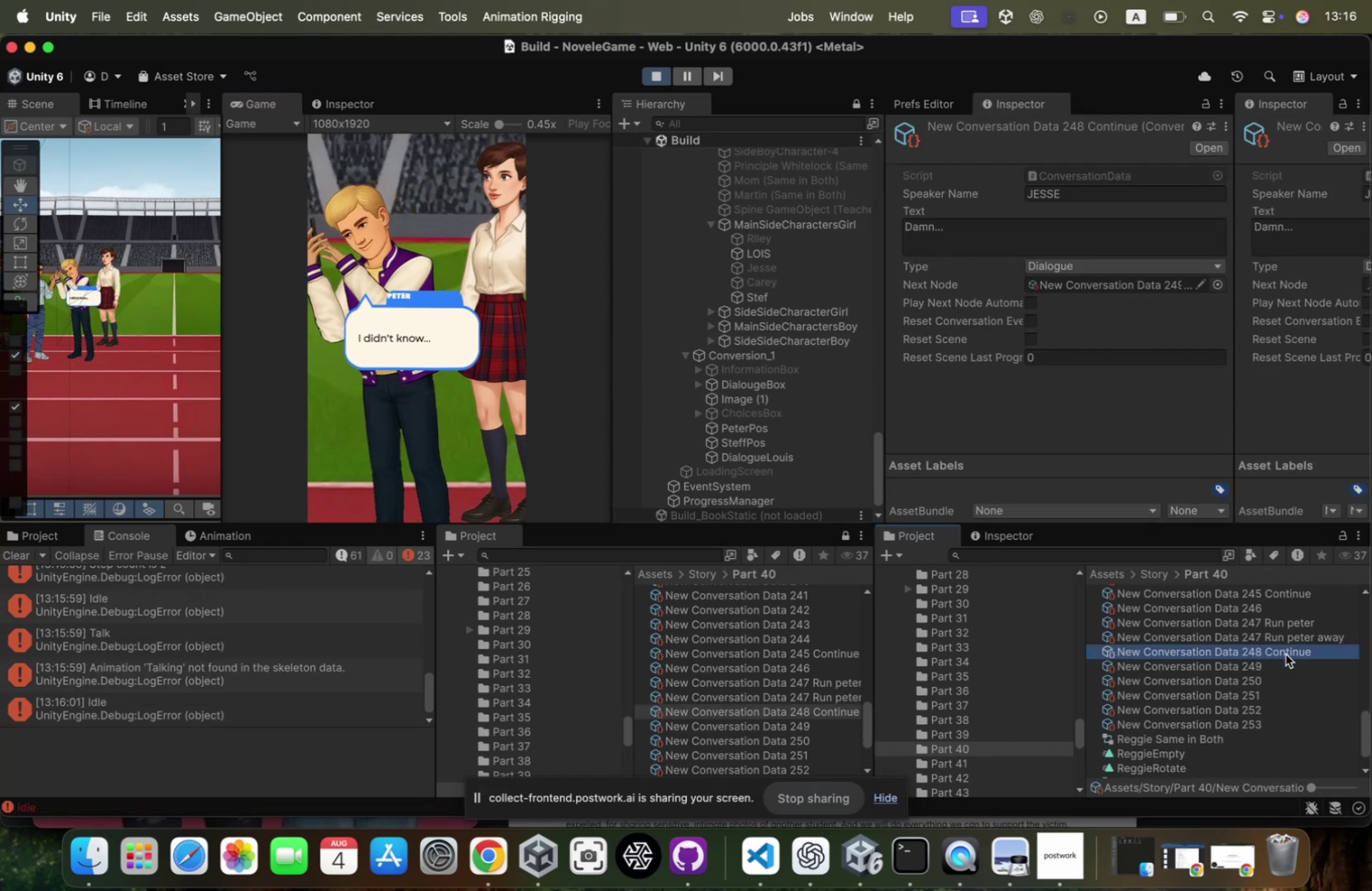 
key(ArrowUp)
 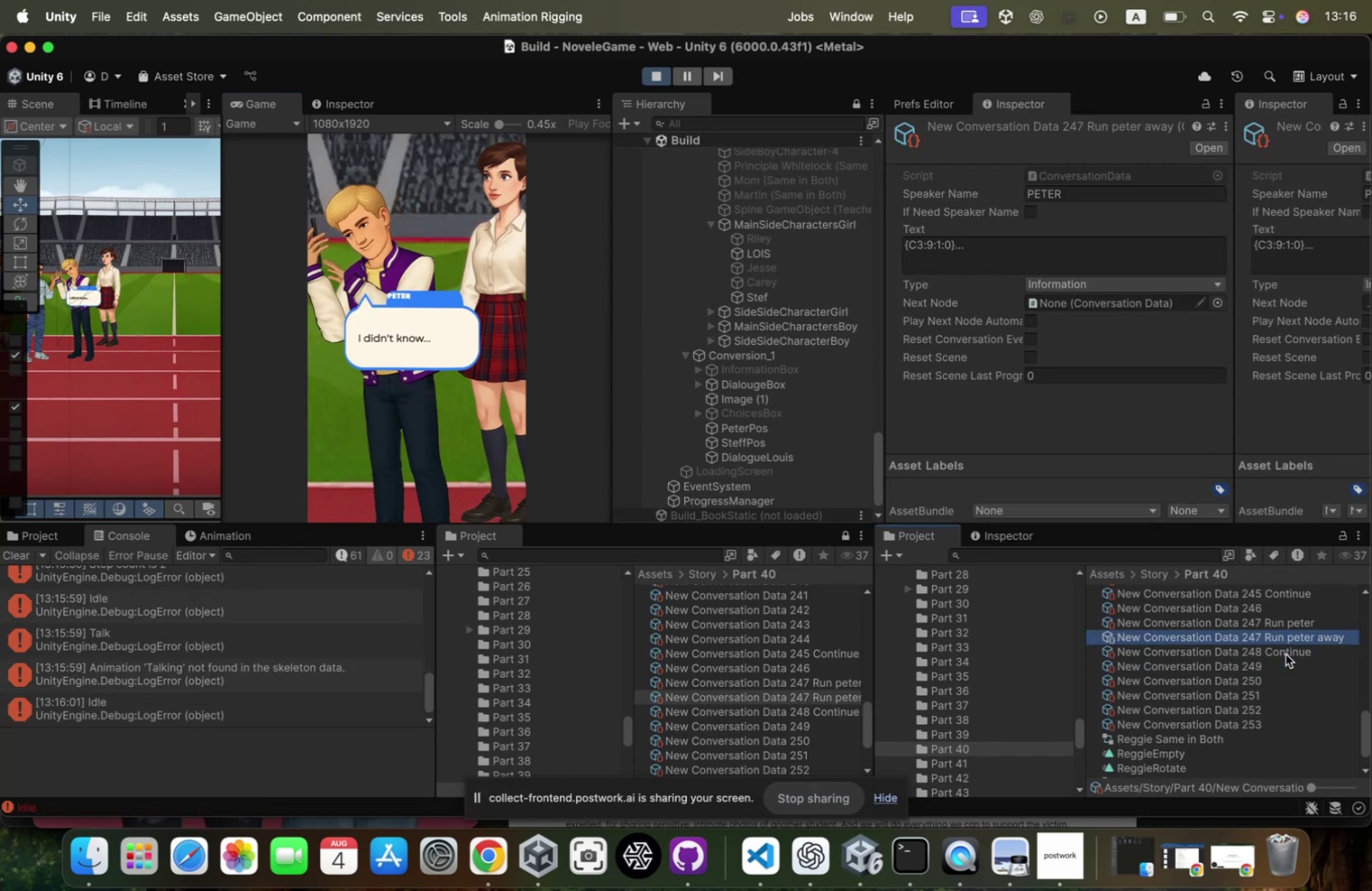 
key(ArrowDown)
 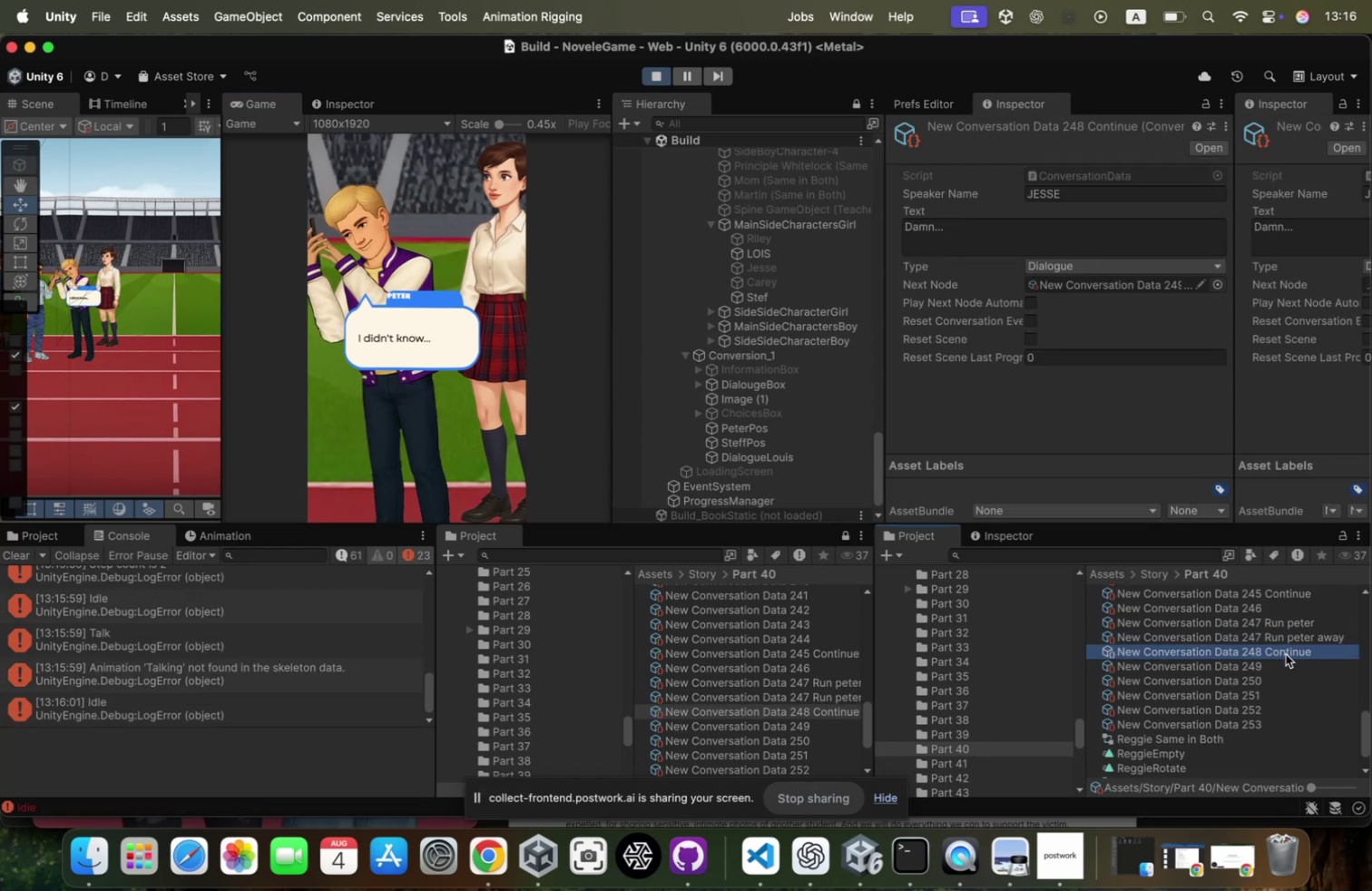 
key(ArrowUp)
 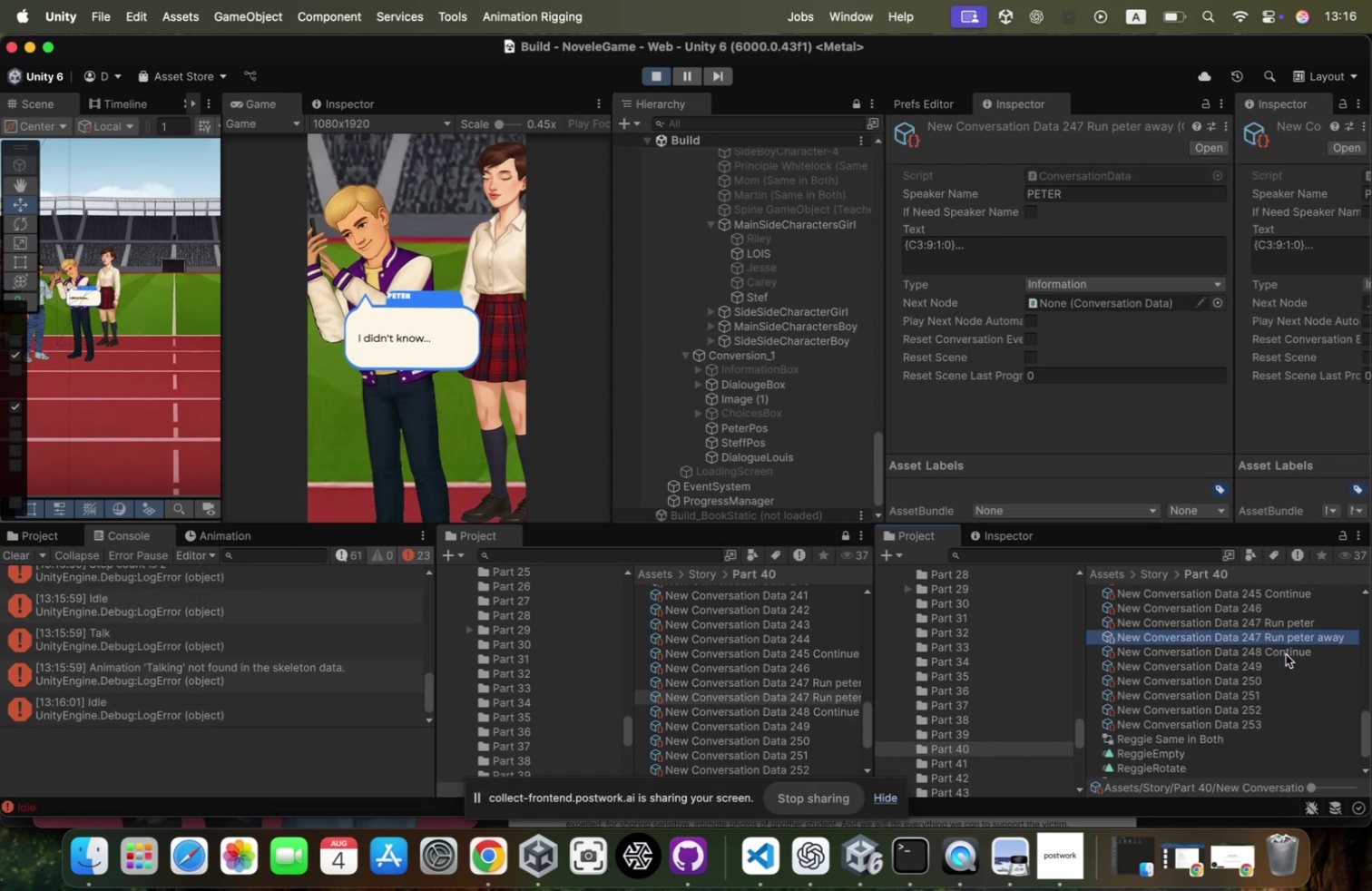 
key(ArrowUp)
 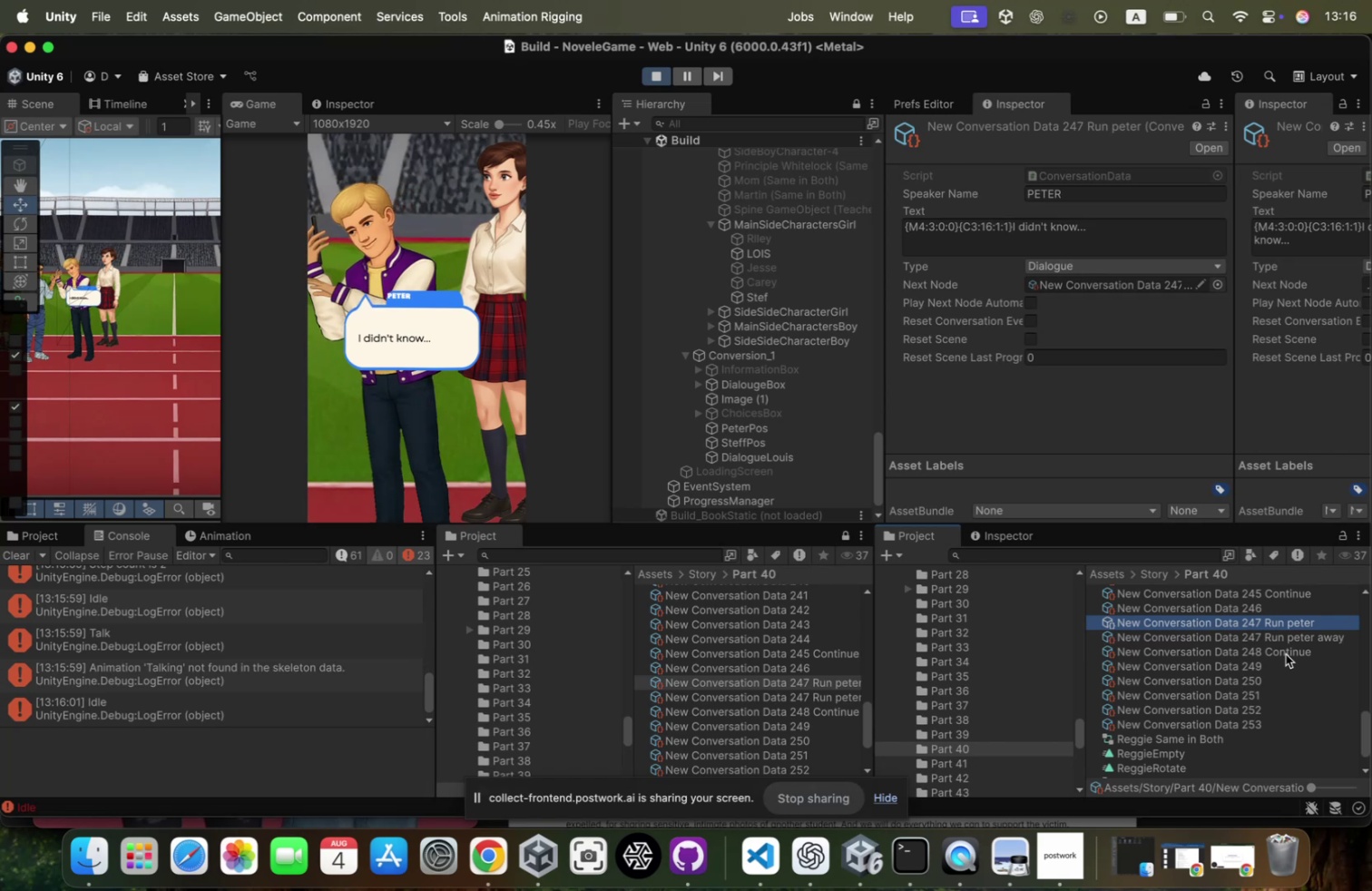 
key(ArrowUp)
 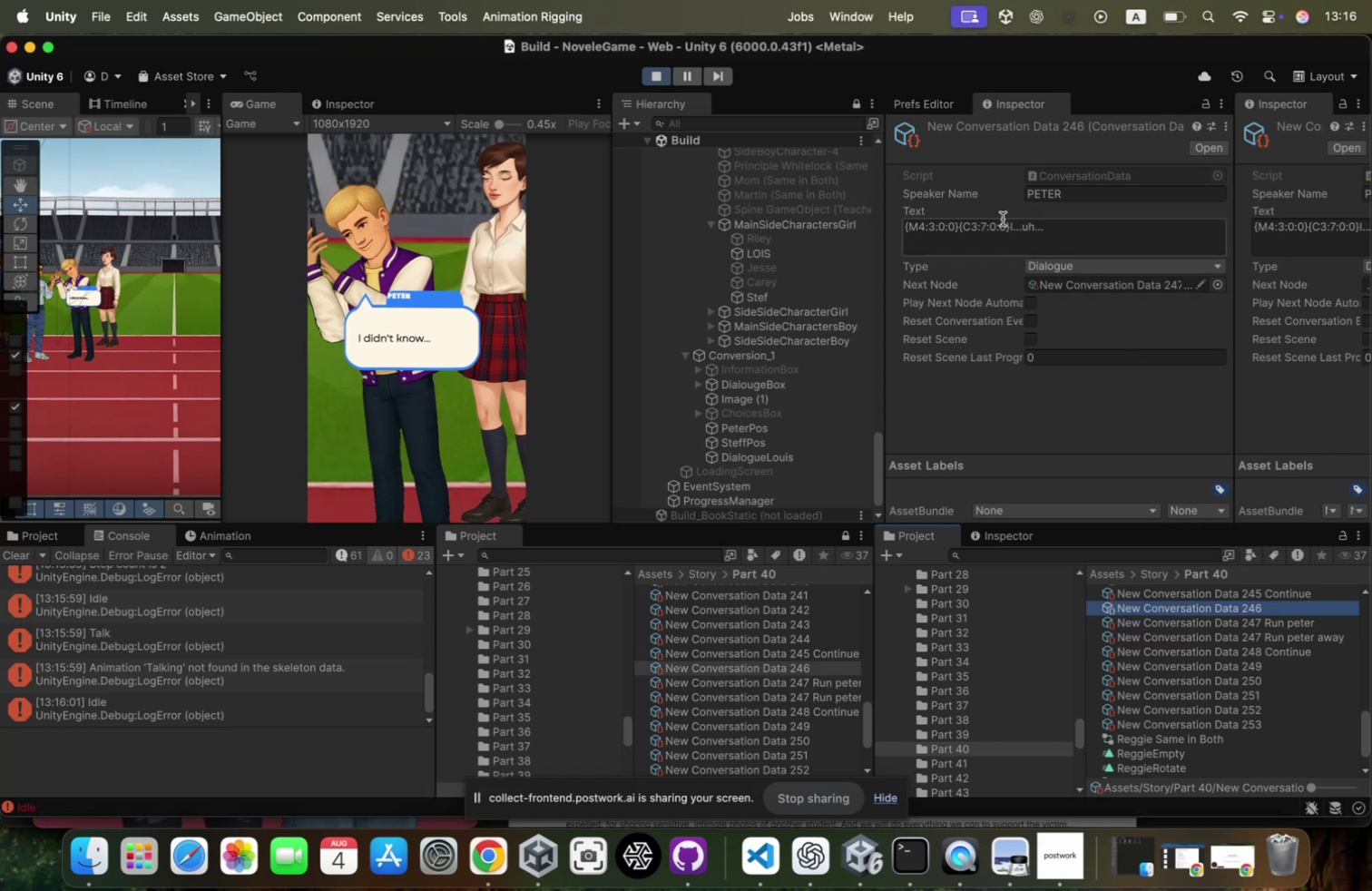 
left_click([982, 223])
 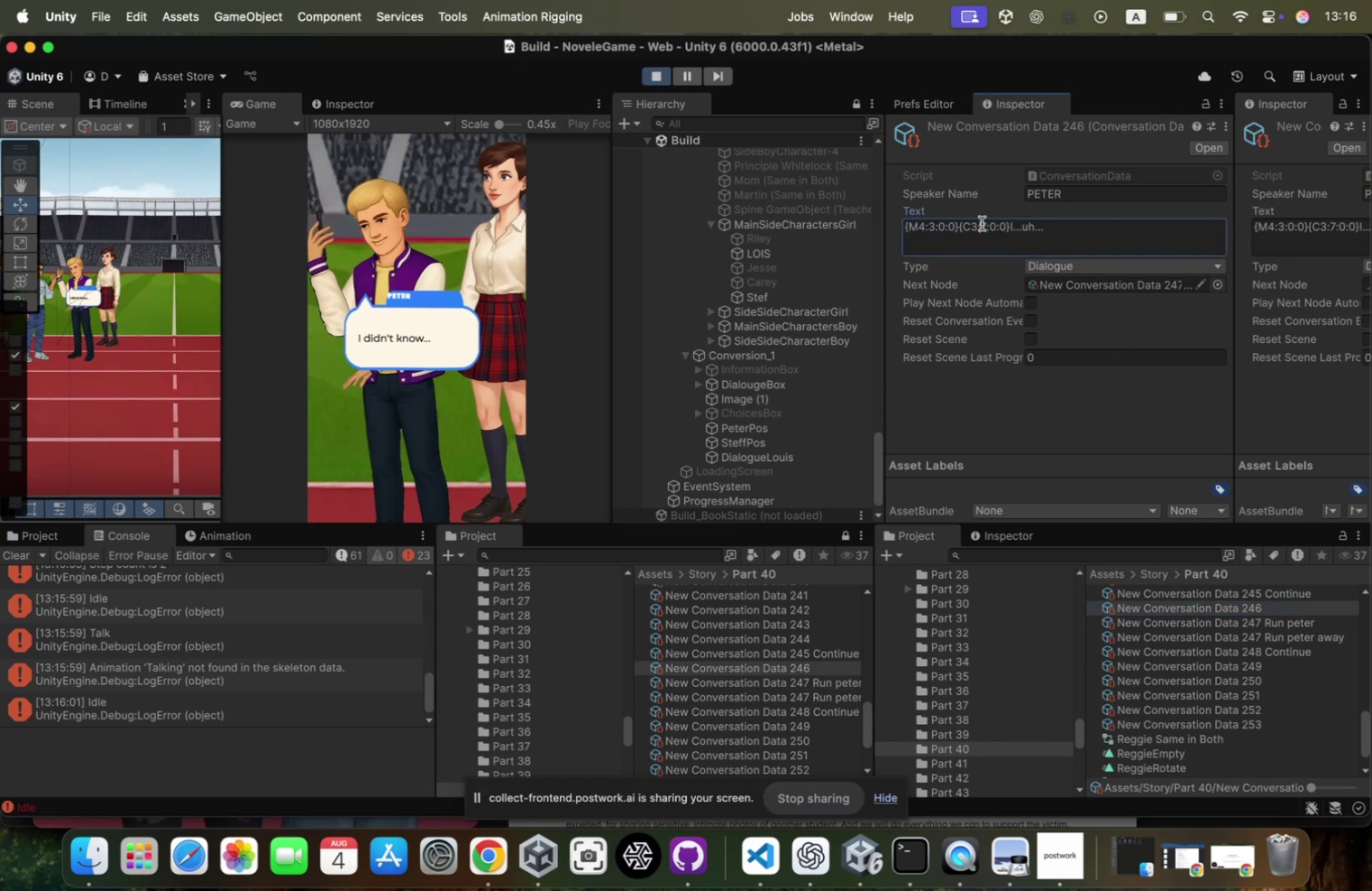 
left_click([982, 223])
 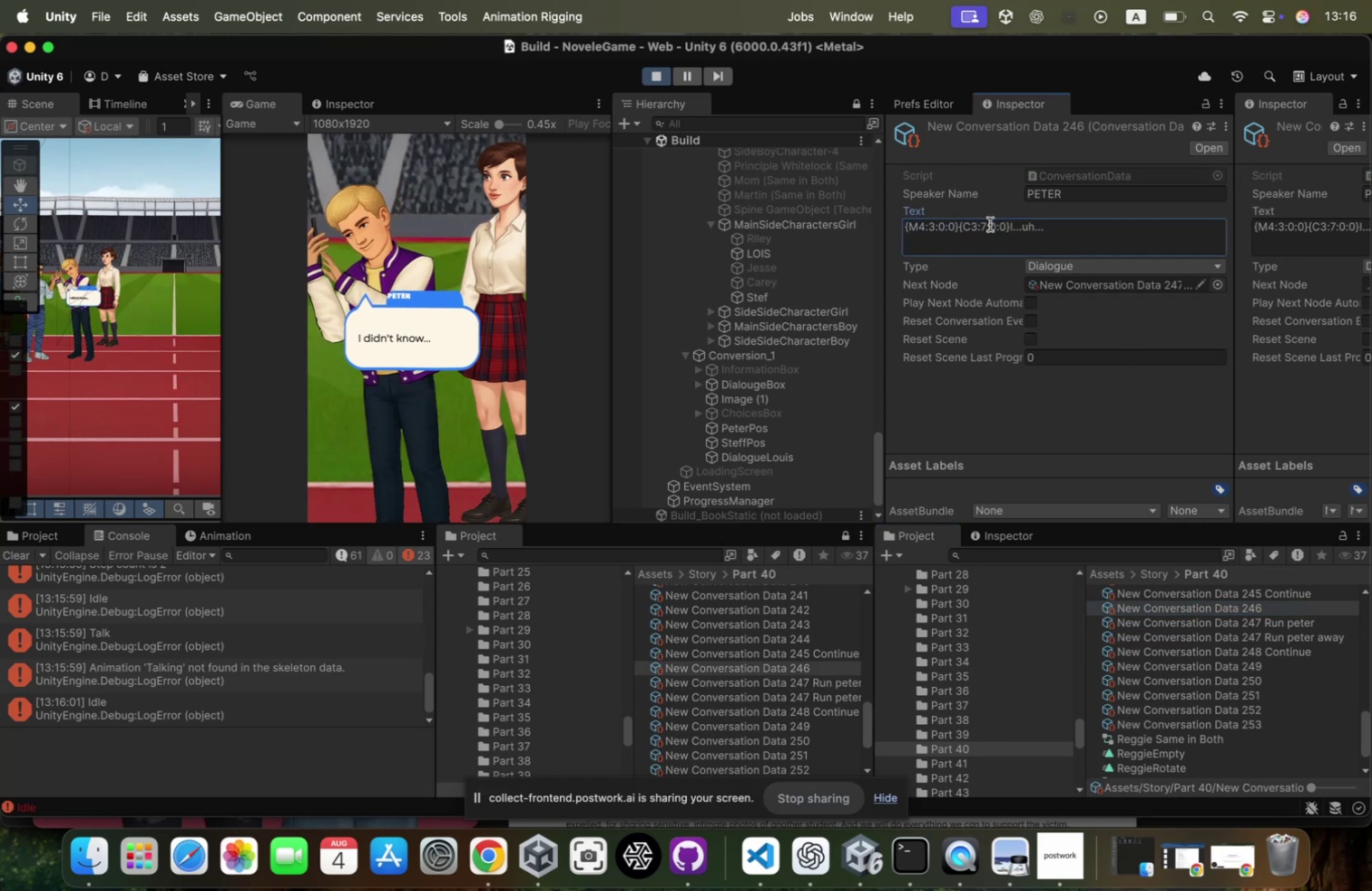 
left_click([990, 224])
 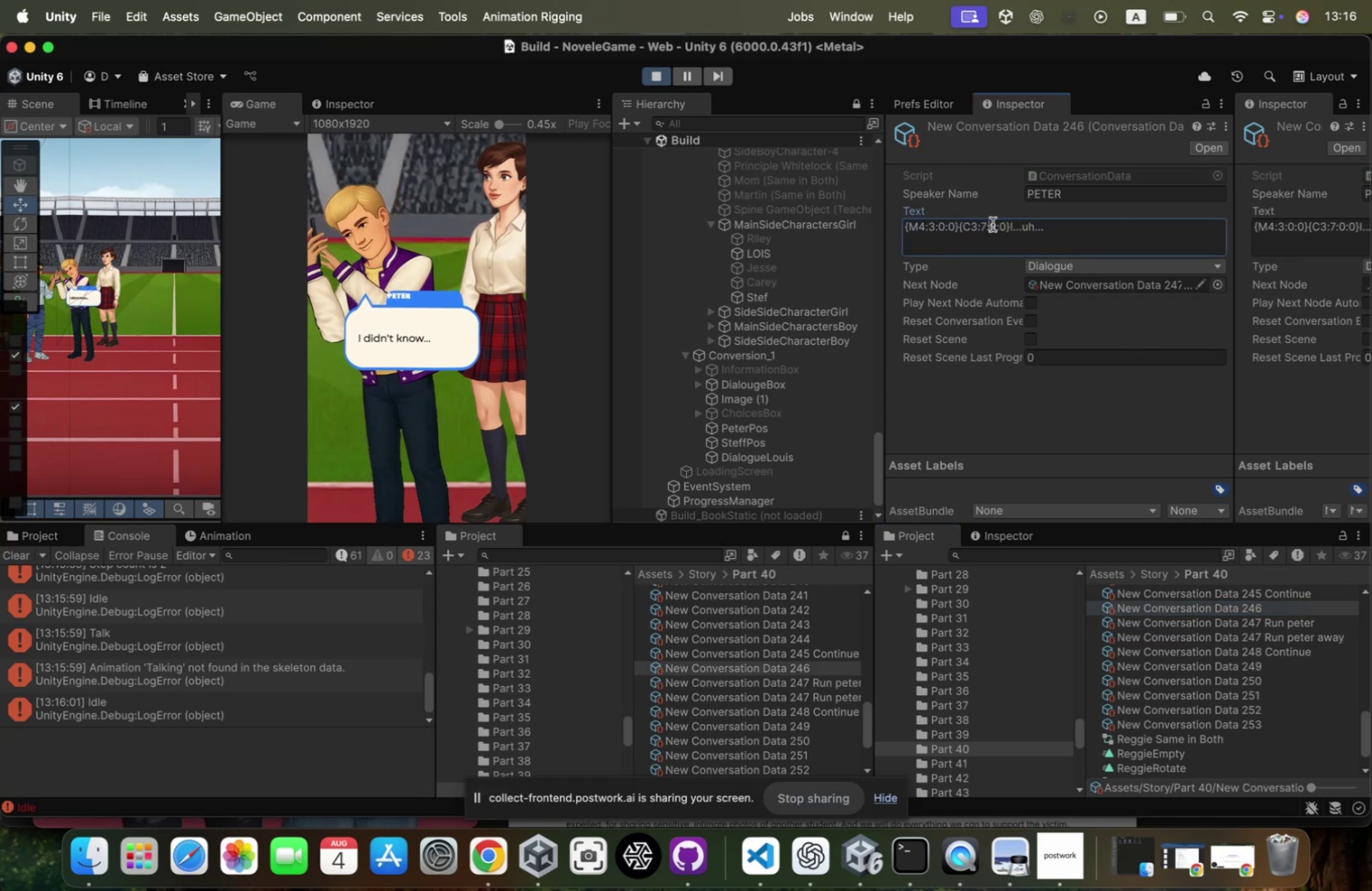 
key(ArrowLeft)
 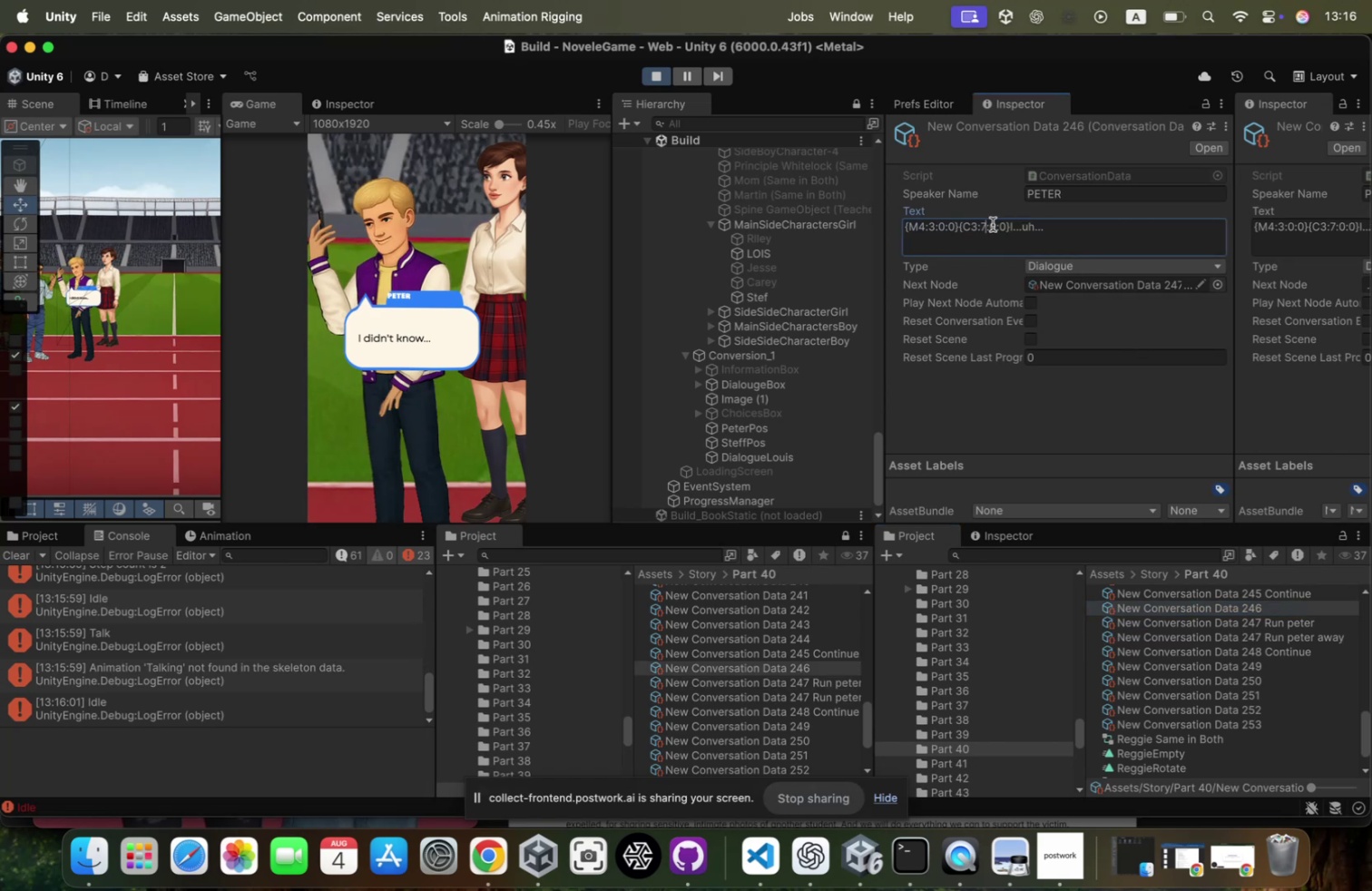 
key(Backspace)
 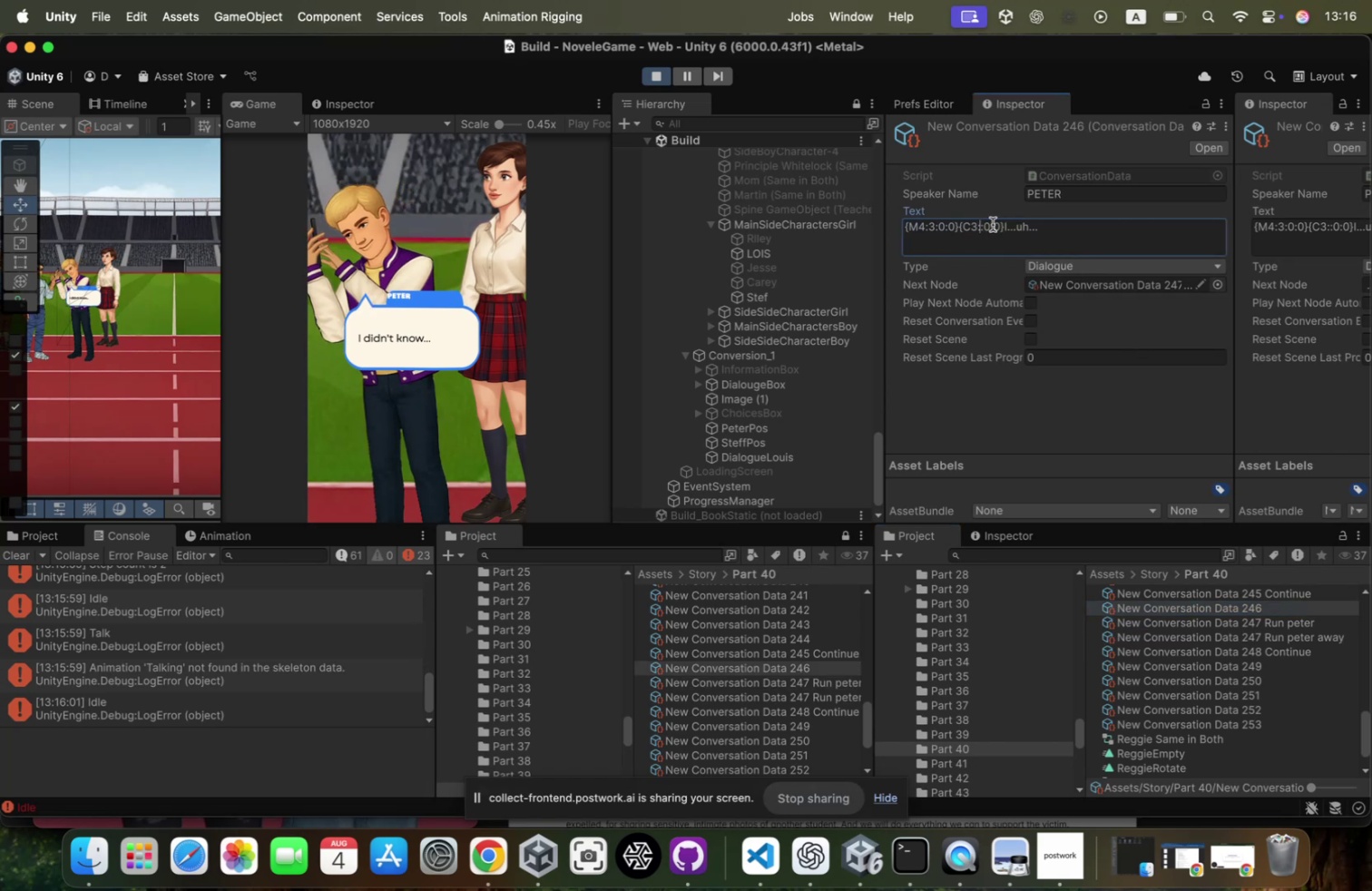 
key(6)
 